 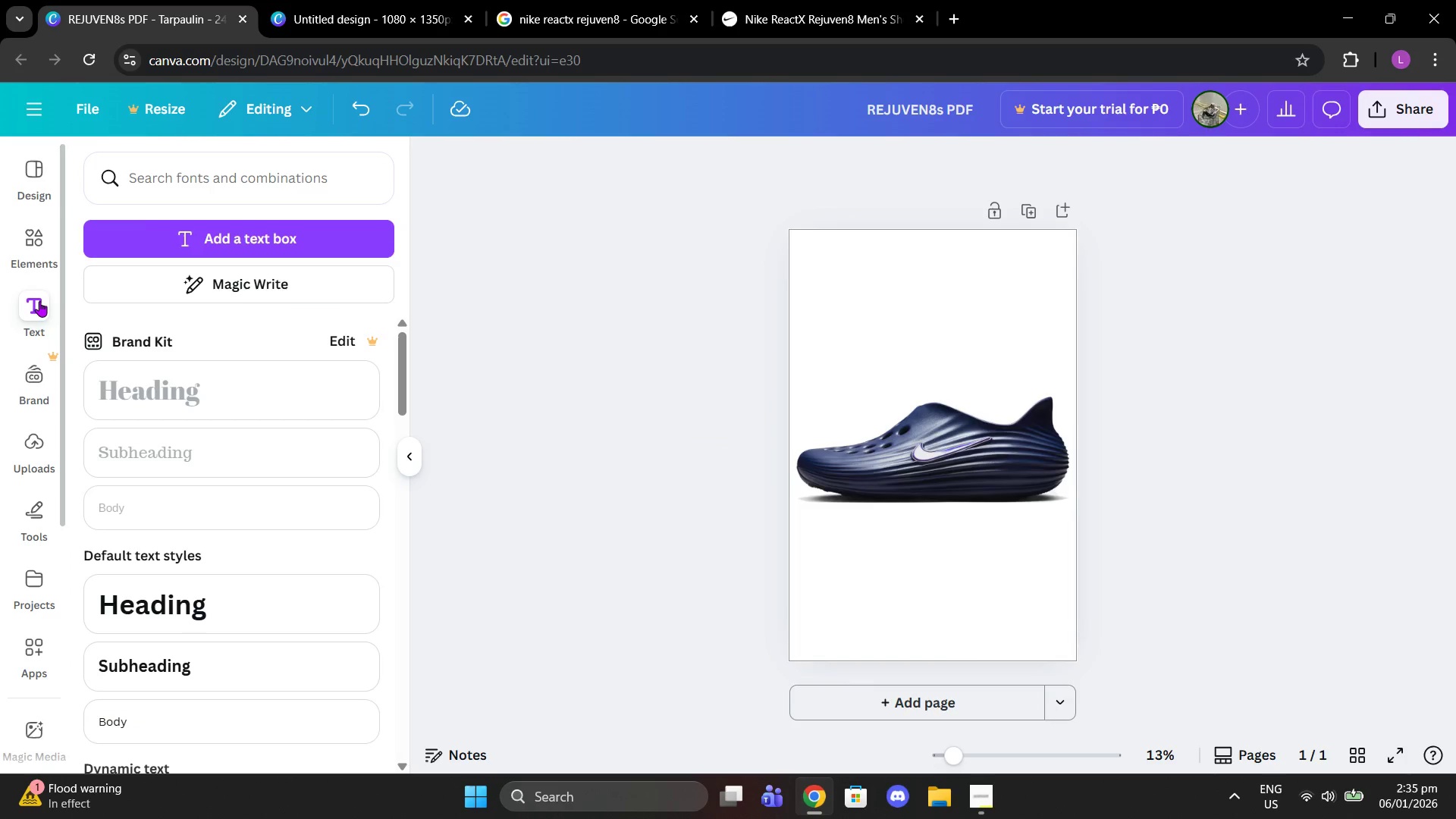 
left_click([178, 175])
 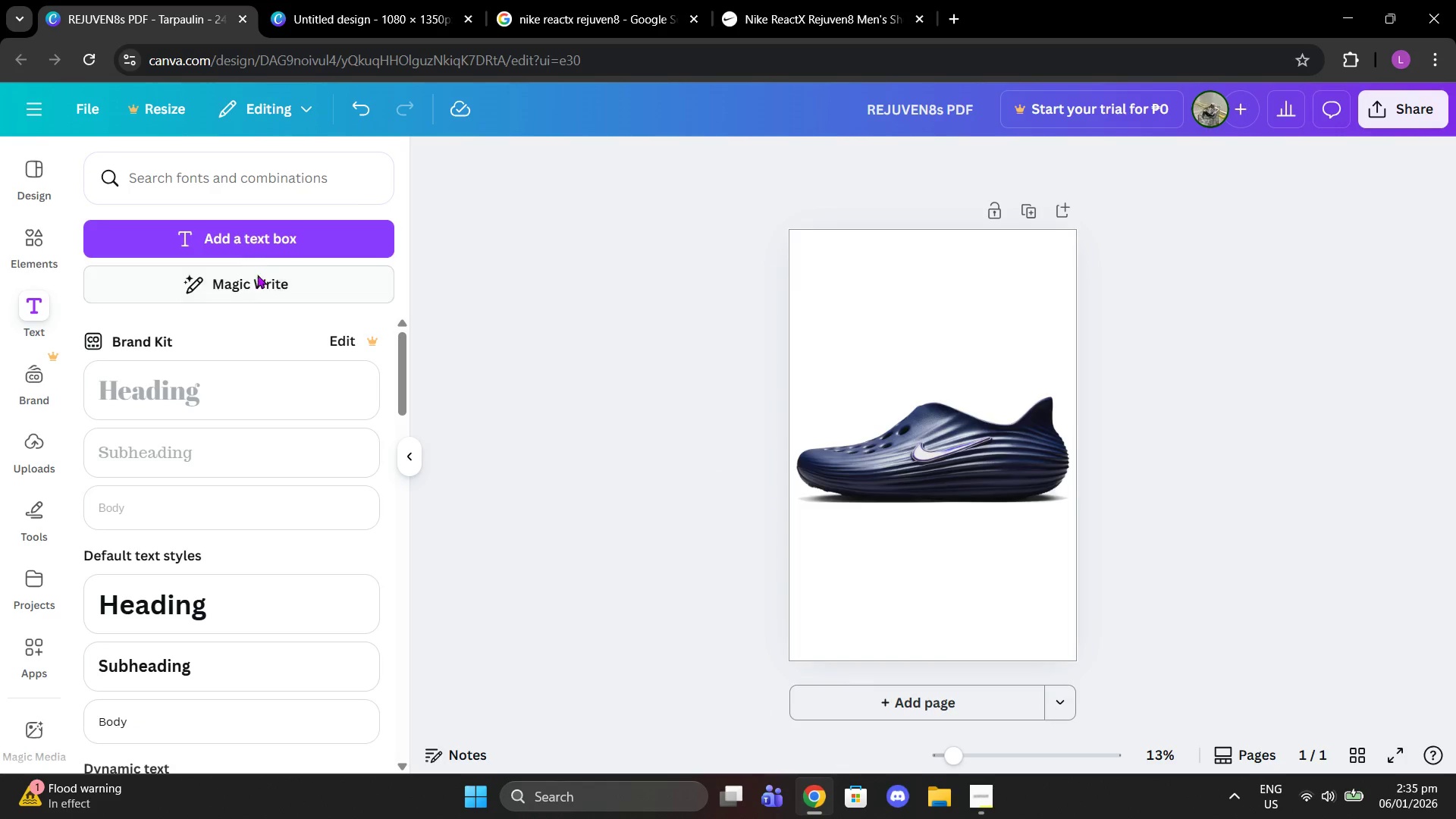 
left_click([177, 601])
 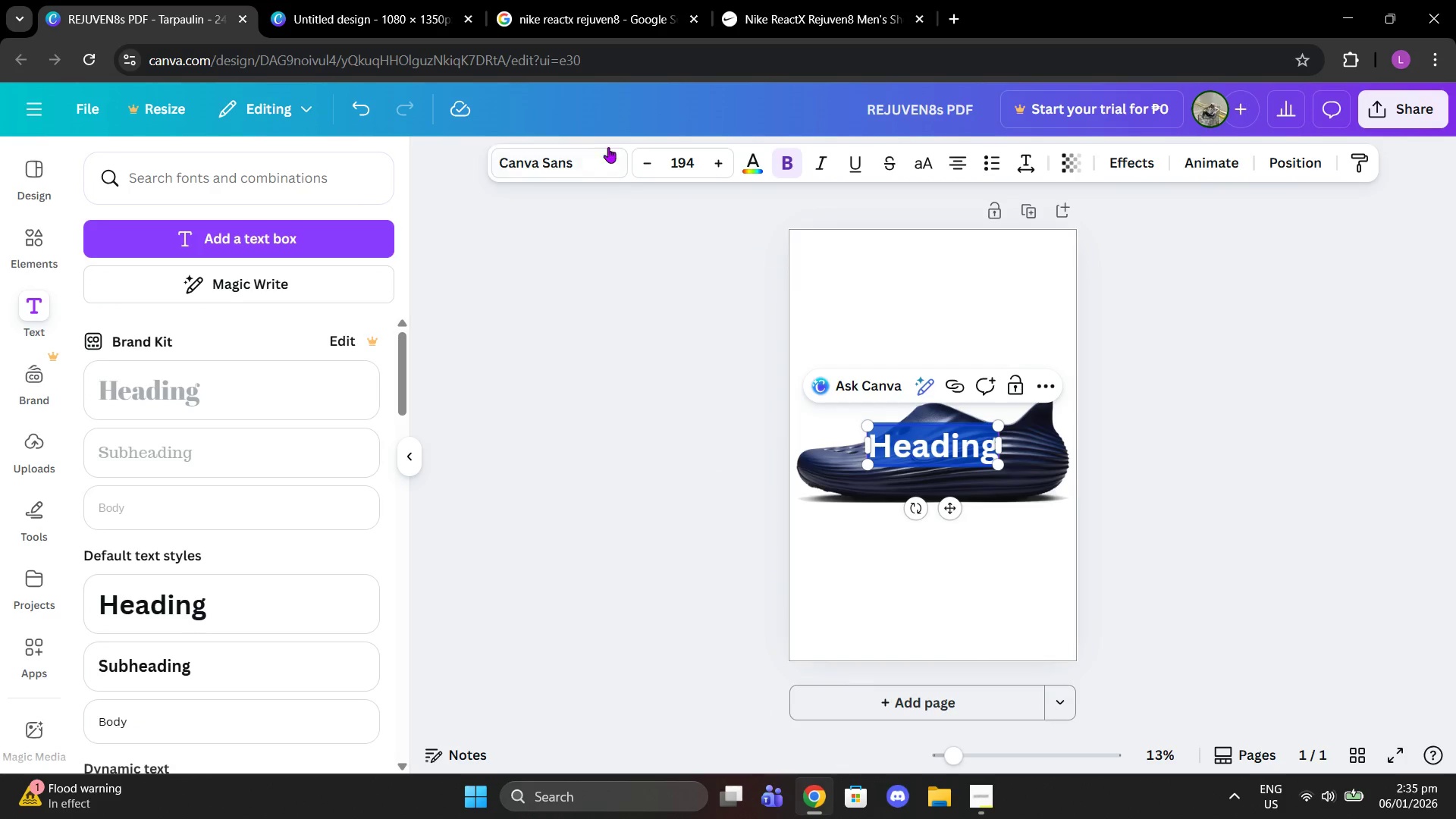 
left_click([557, 159])
 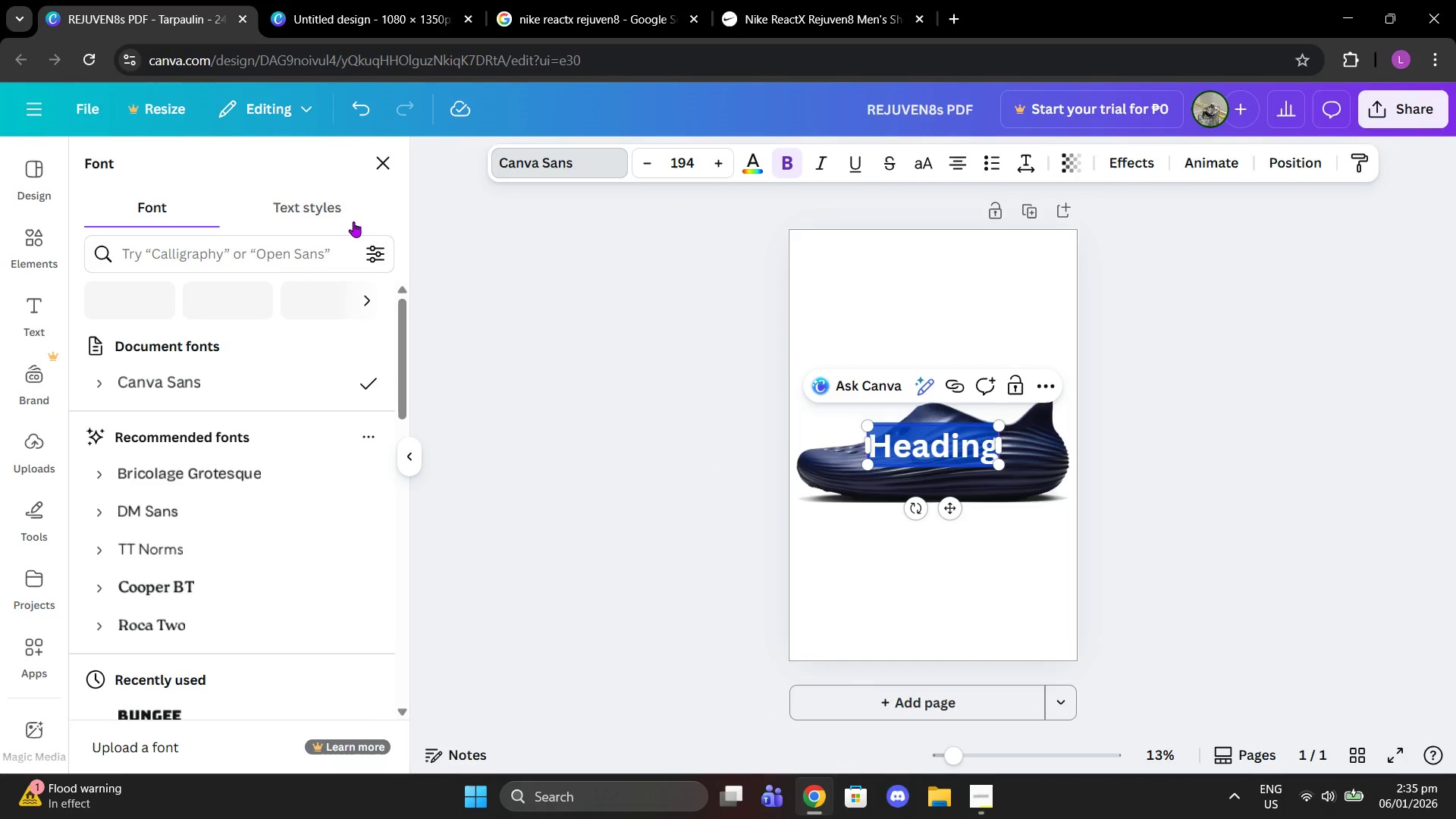 
left_click([304, 257])
 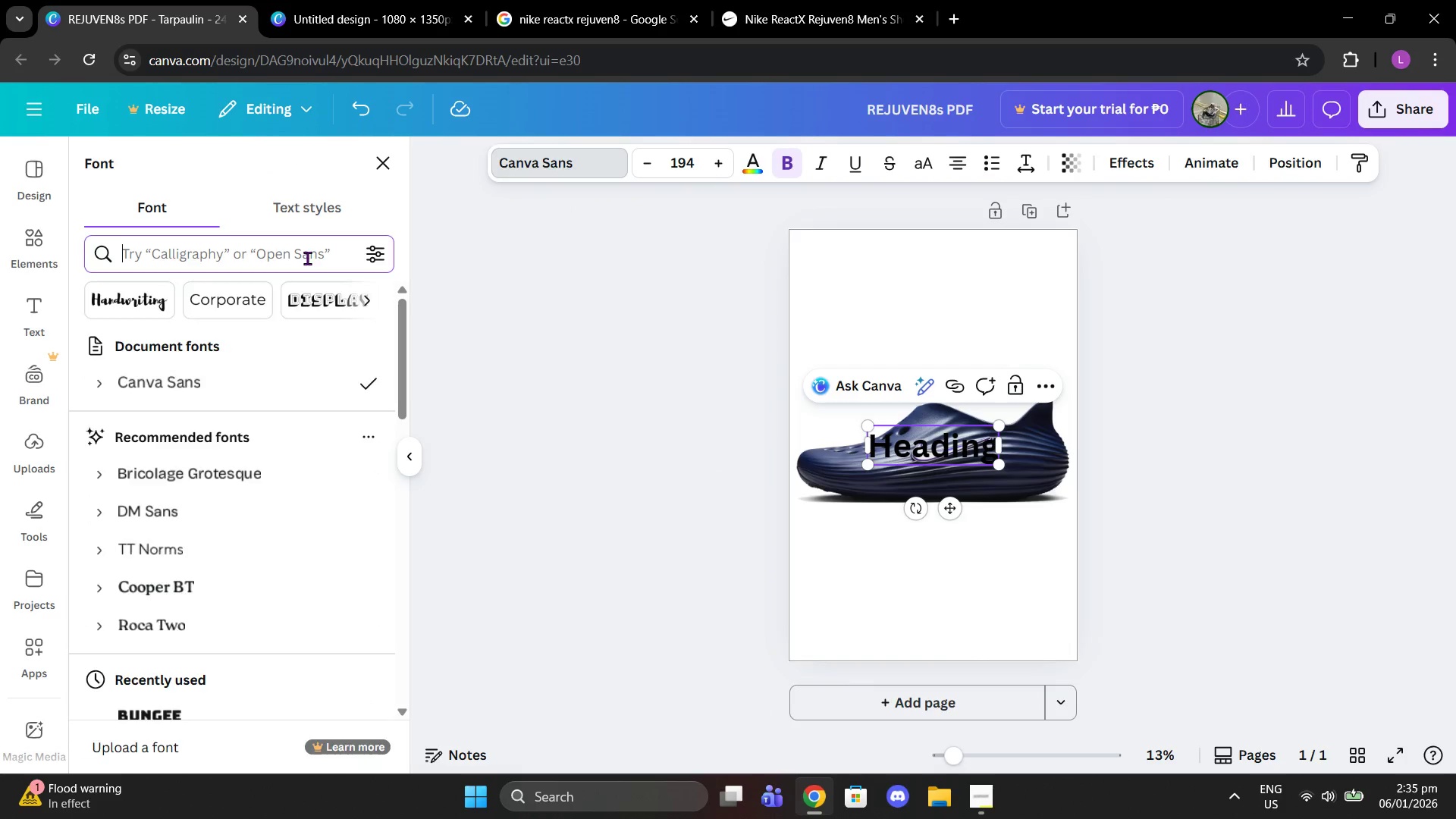 
type(cloud)
 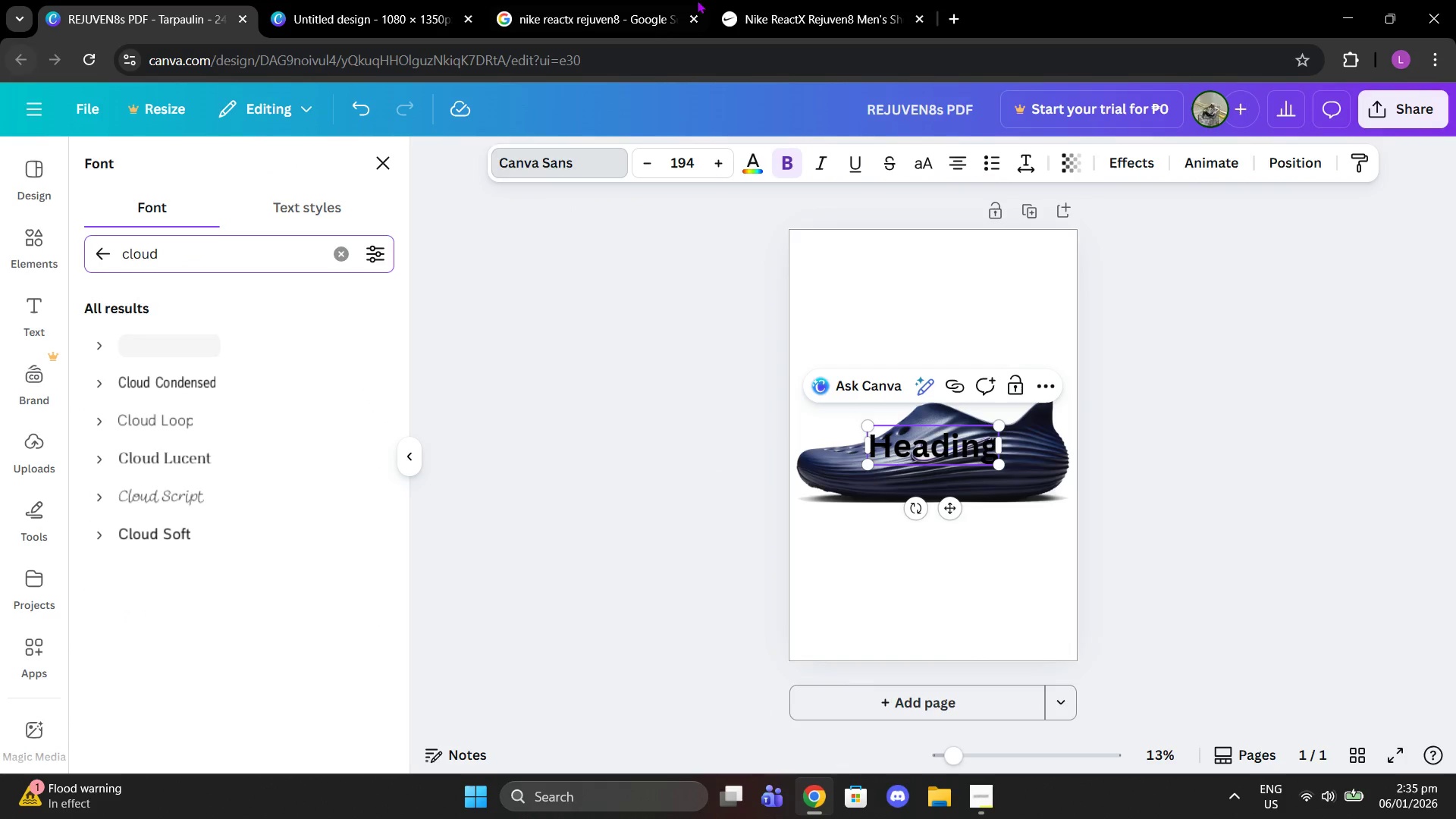 
left_click_drag(start_coordinate=[825, 0], to_coordinate=[830, 0])
 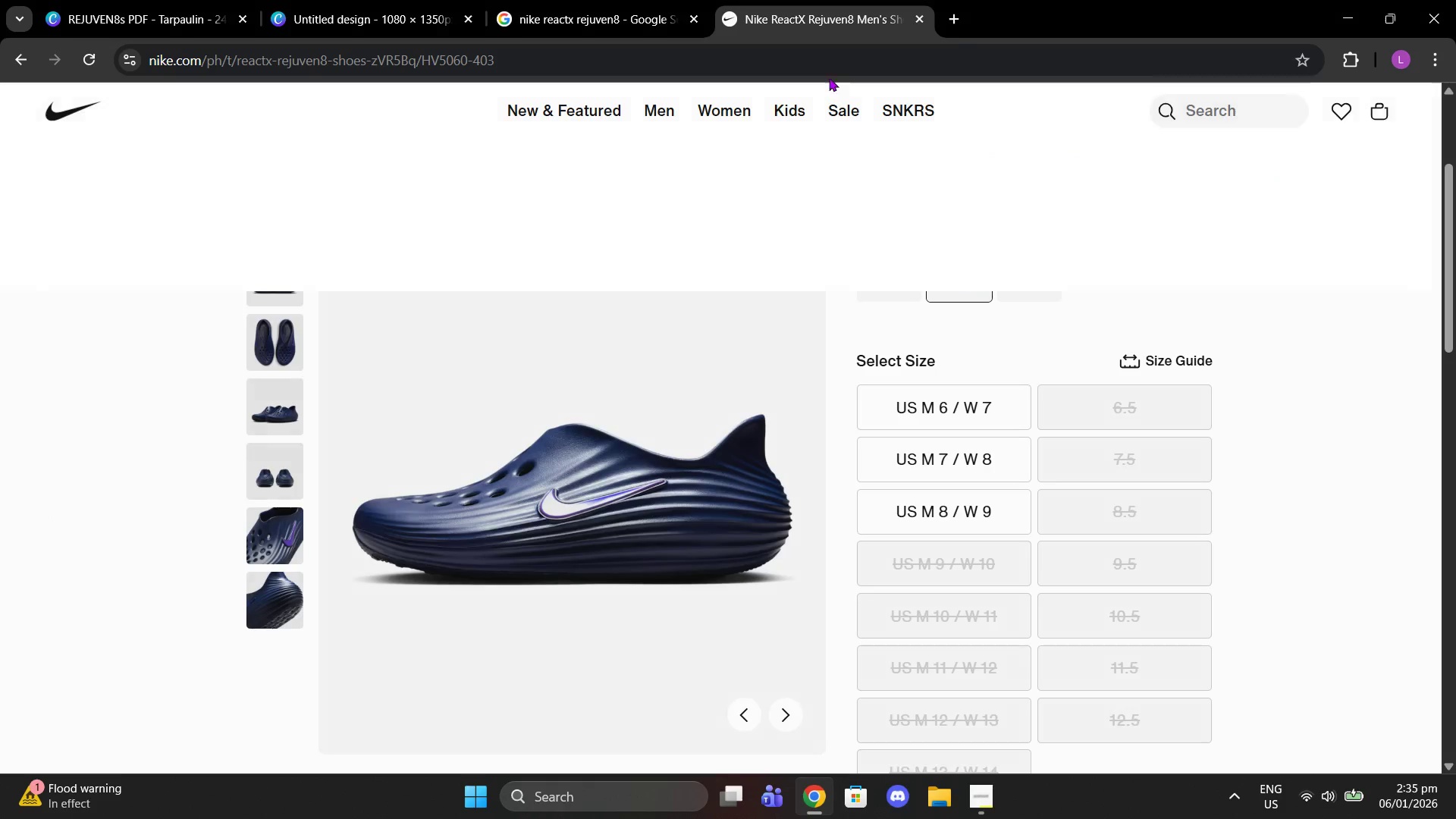 
left_click([822, 69])
 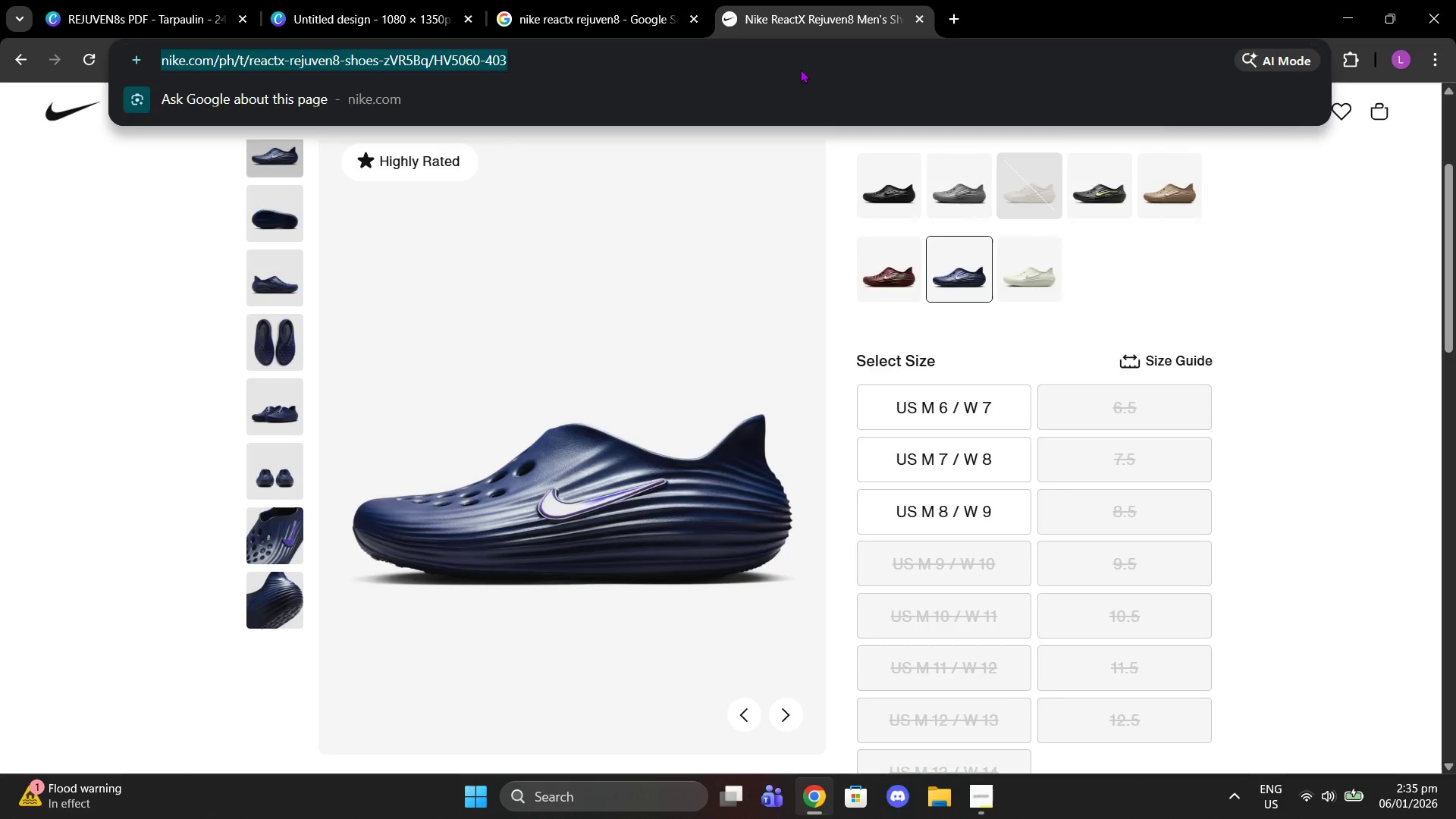 
type(cloud liek font canva)
 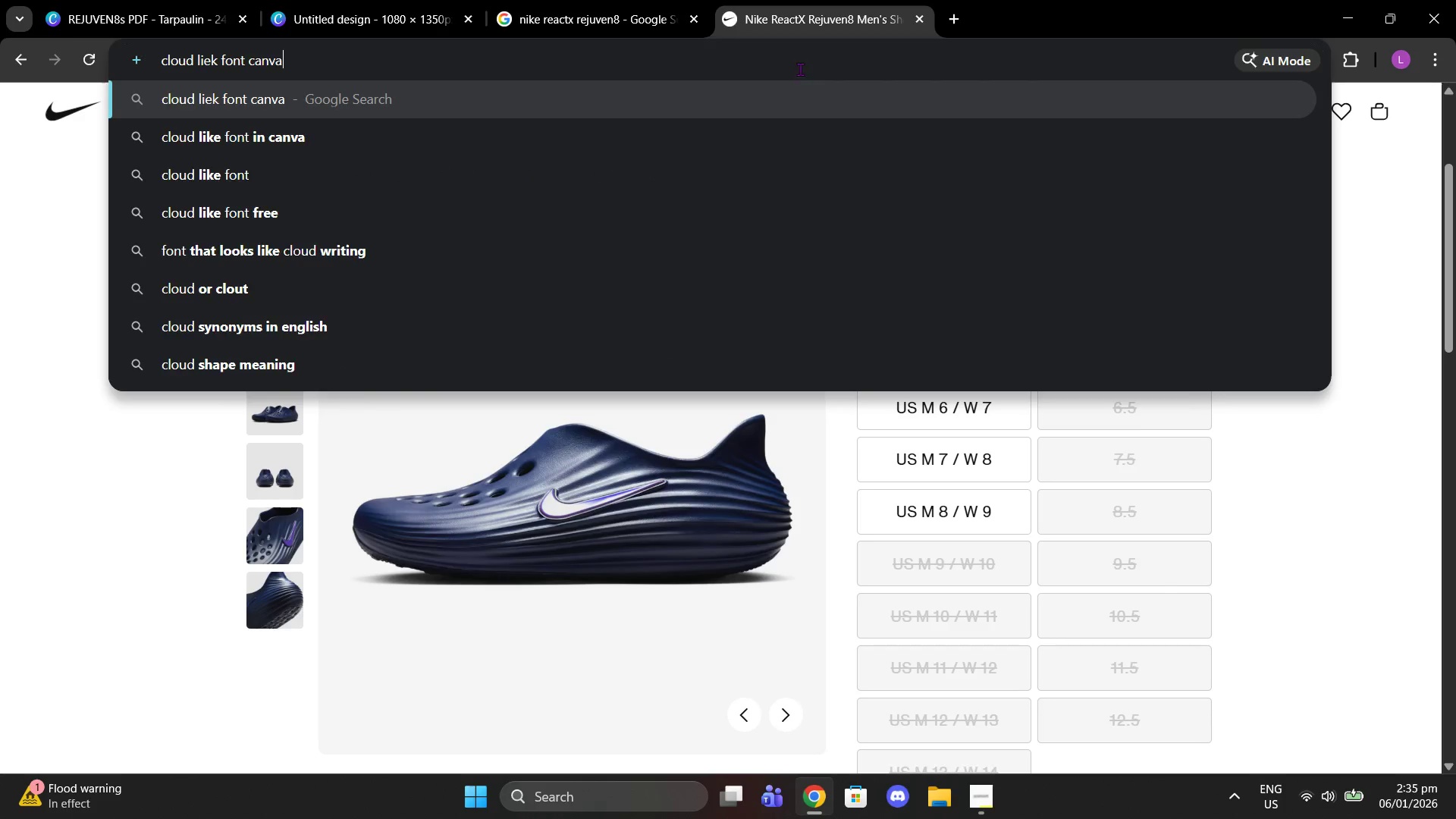 
key(Enter)
 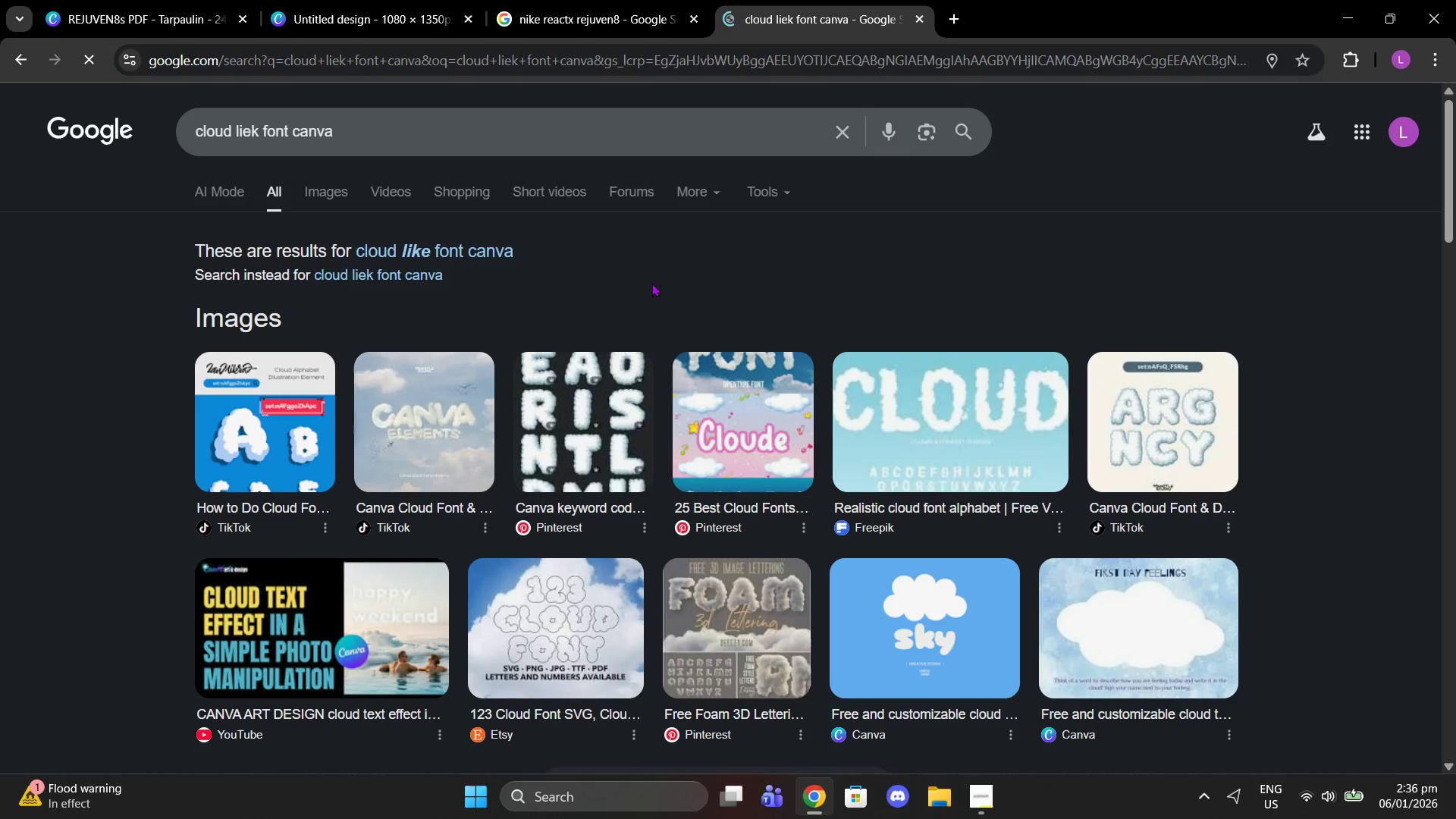 
double_click([438, 238])
 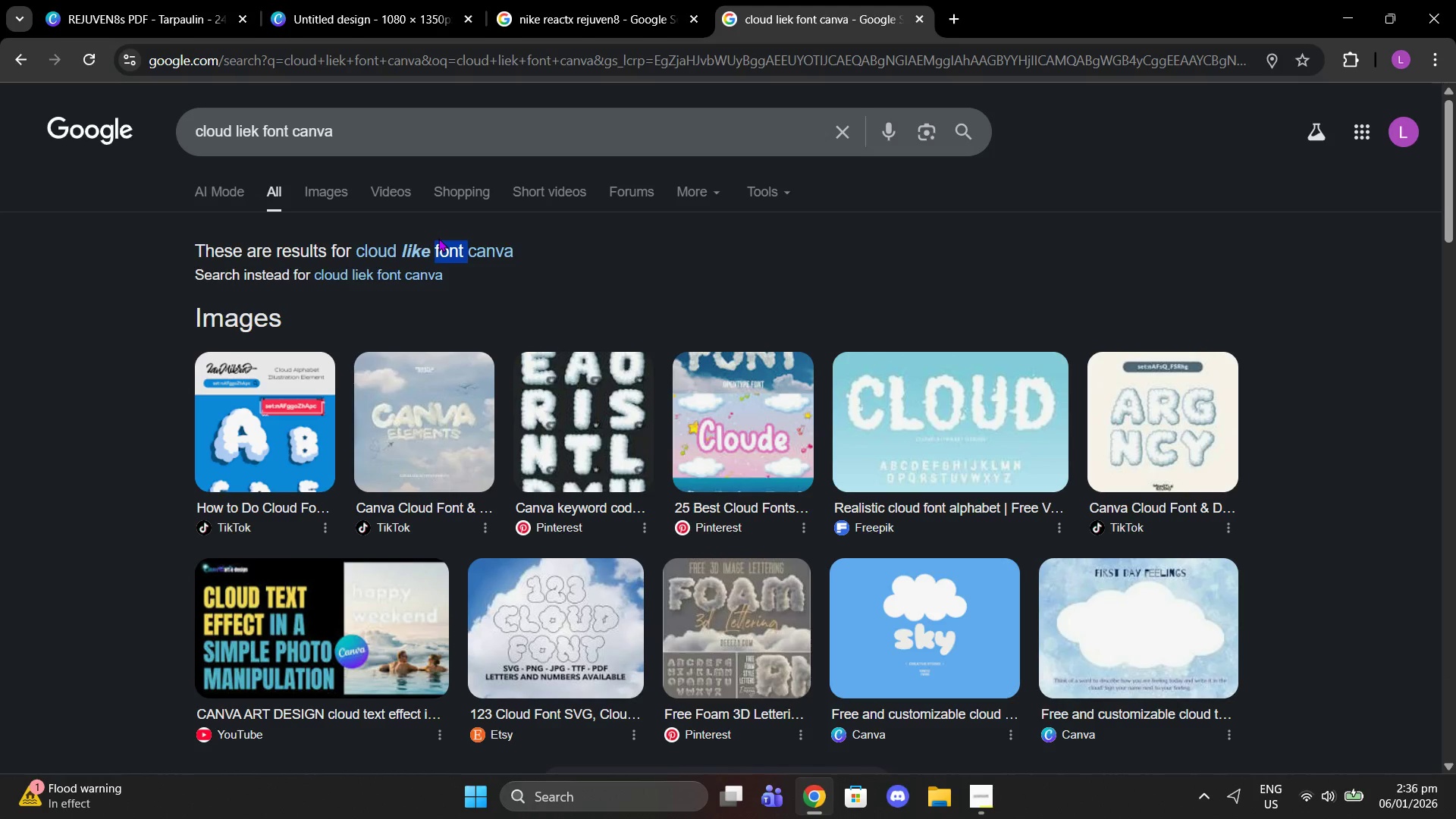 
scroll: coordinate [764, 517], scroll_direction: down, amount: 3.0
 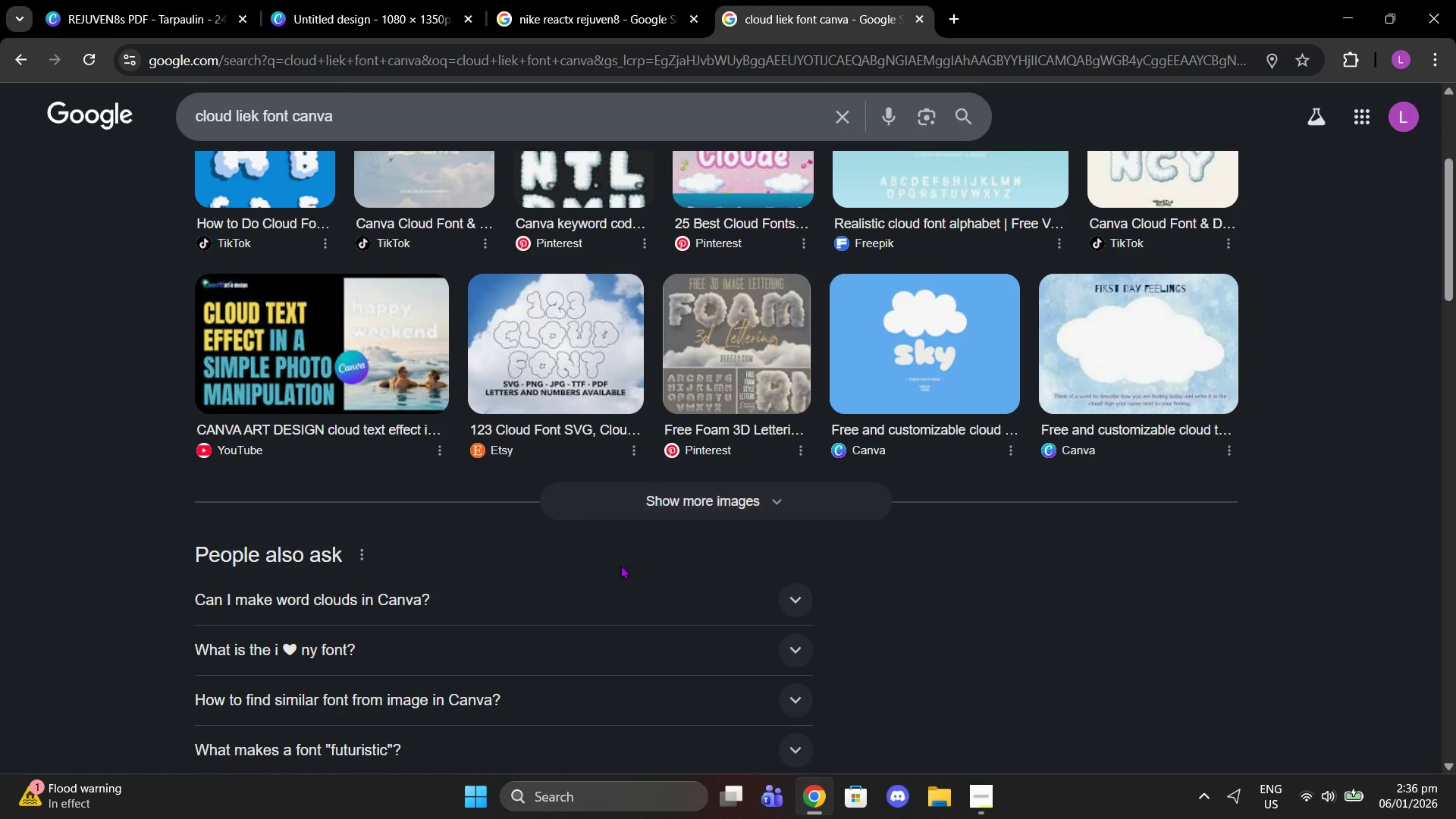 
left_click([620, 586])
 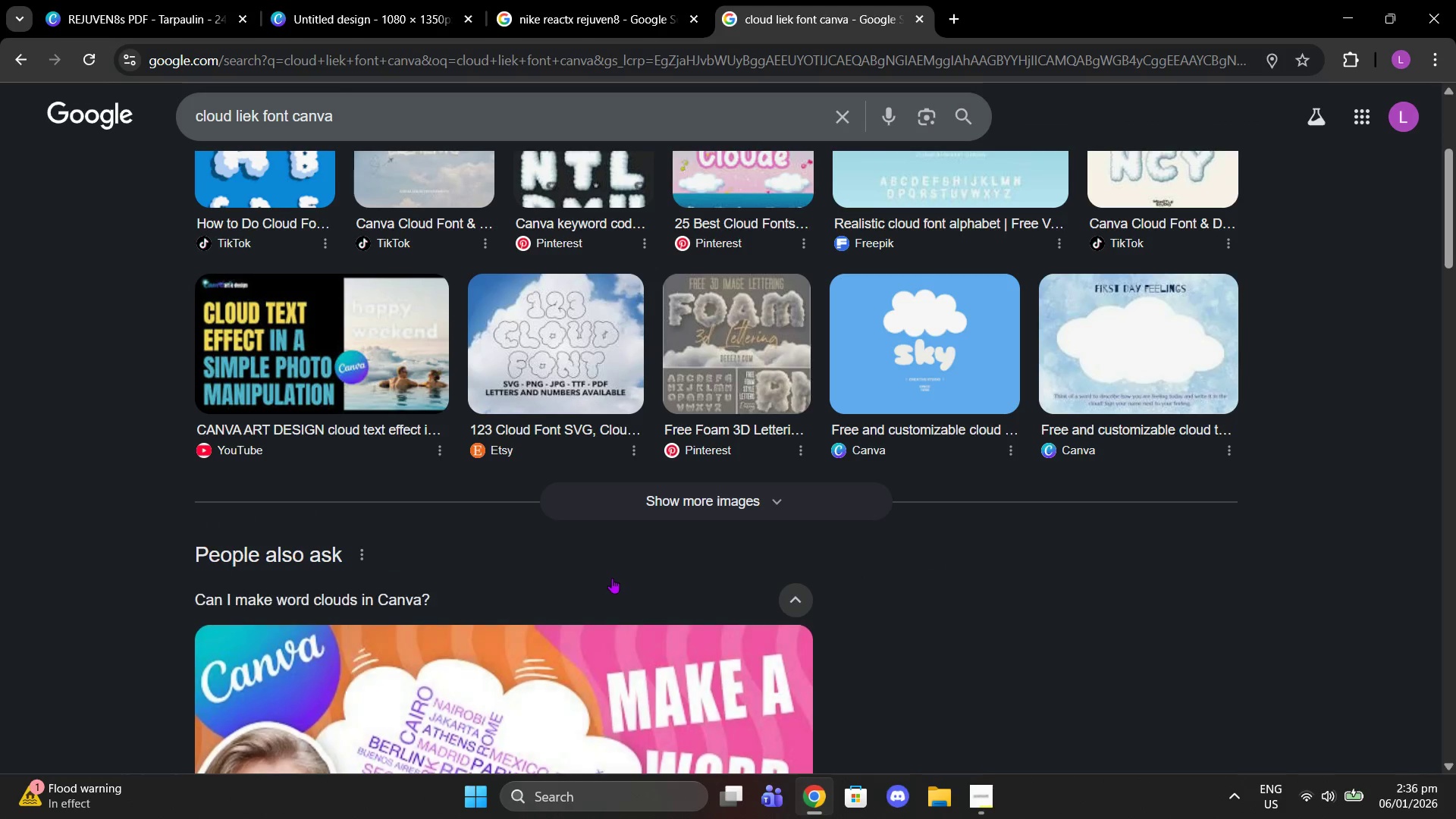 
scroll: coordinate [611, 577], scroll_direction: down, amount: 3.0
 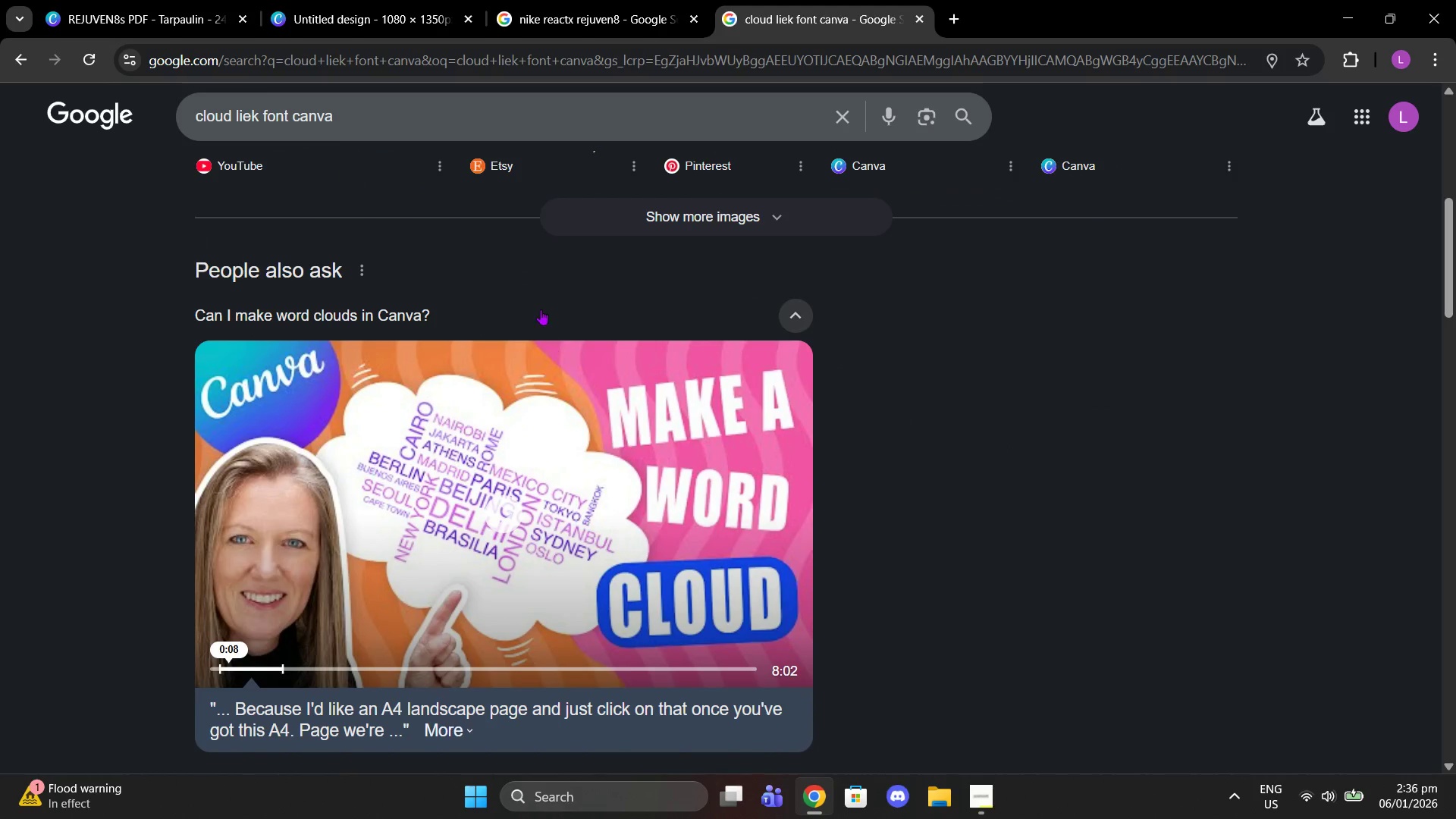 
left_click([537, 301])
 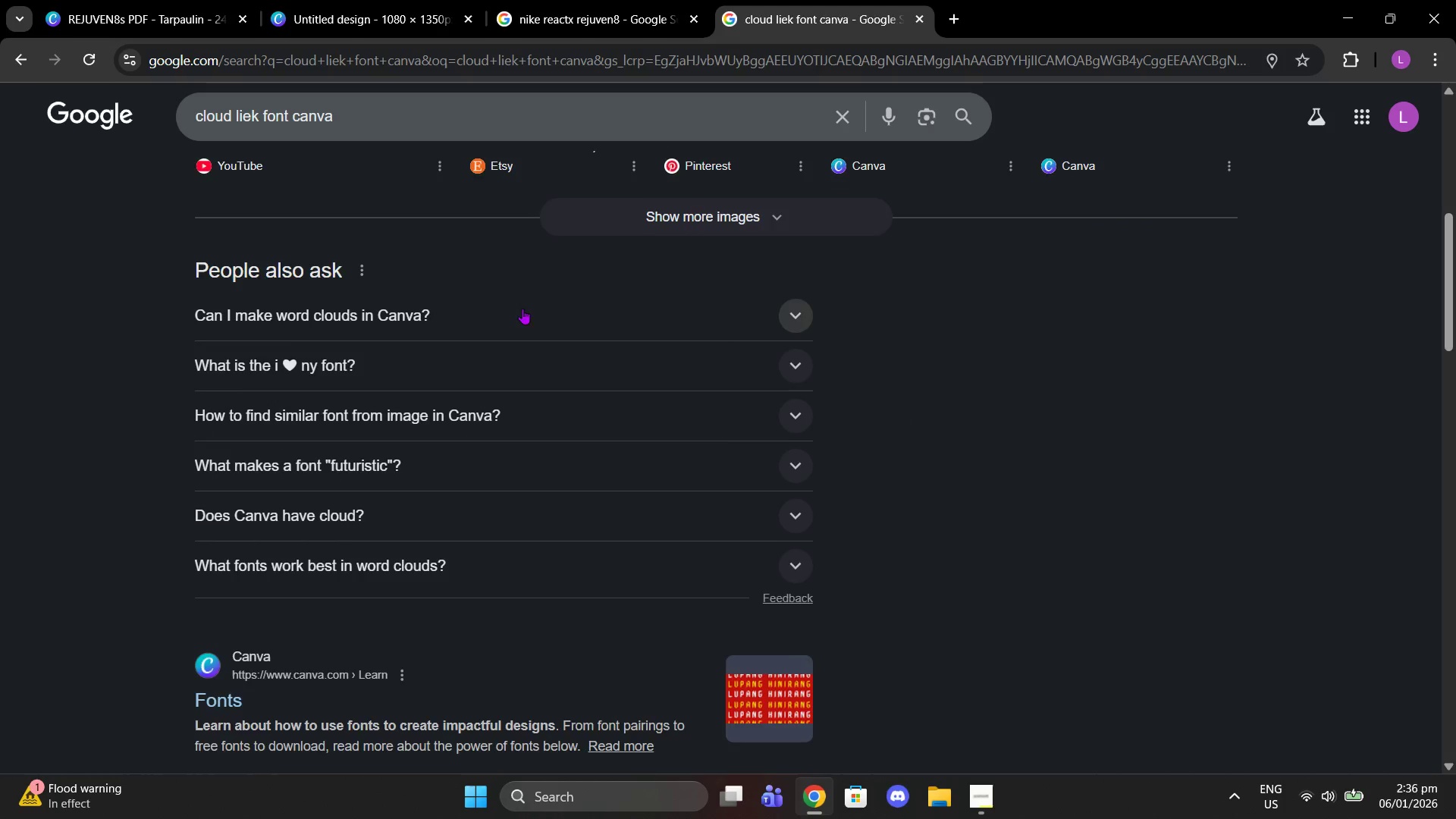 
scroll: coordinate [511, 335], scroll_direction: down, amount: 5.0
 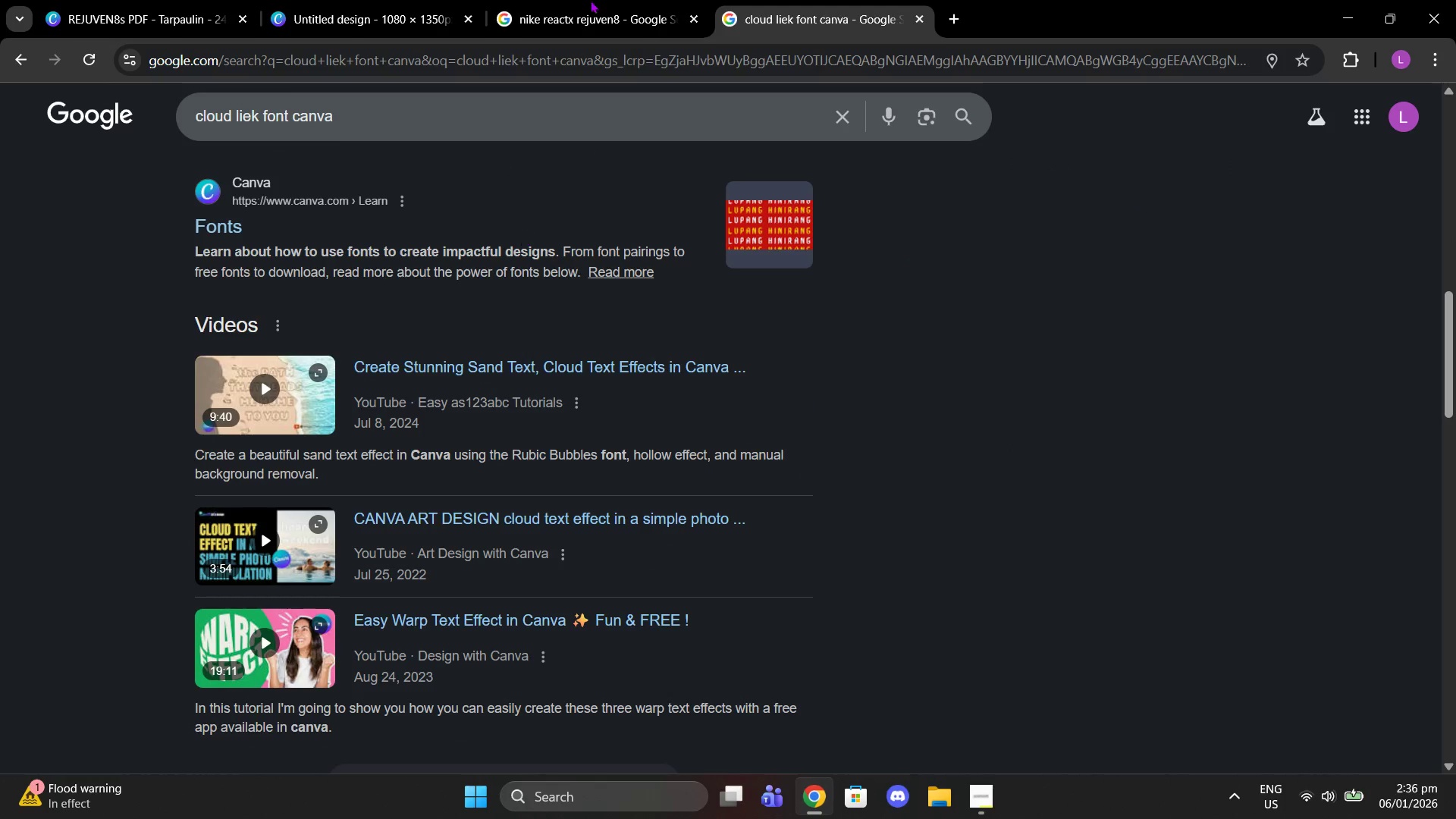 
left_click([635, 0])
 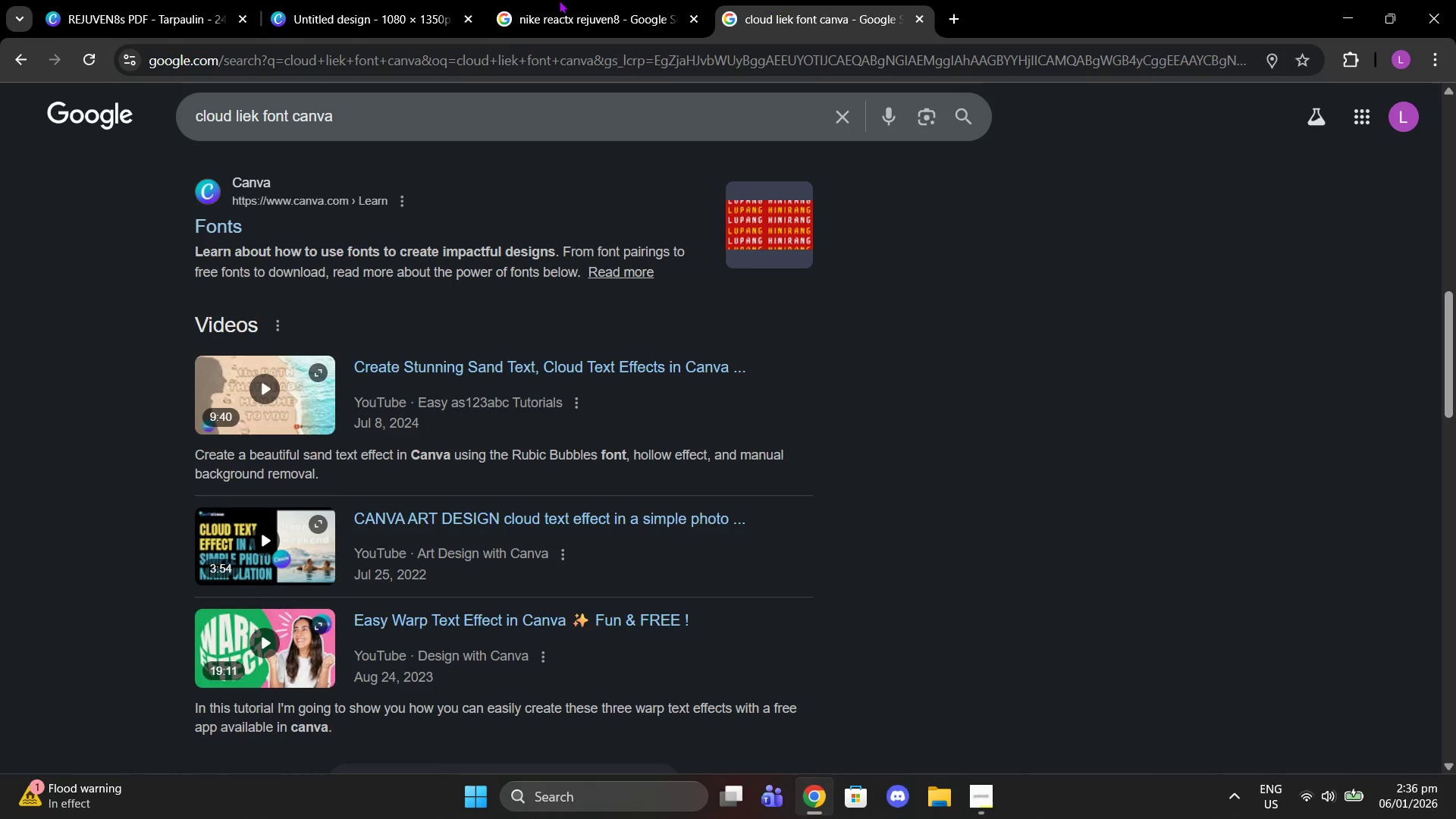 
double_click([356, 0])
 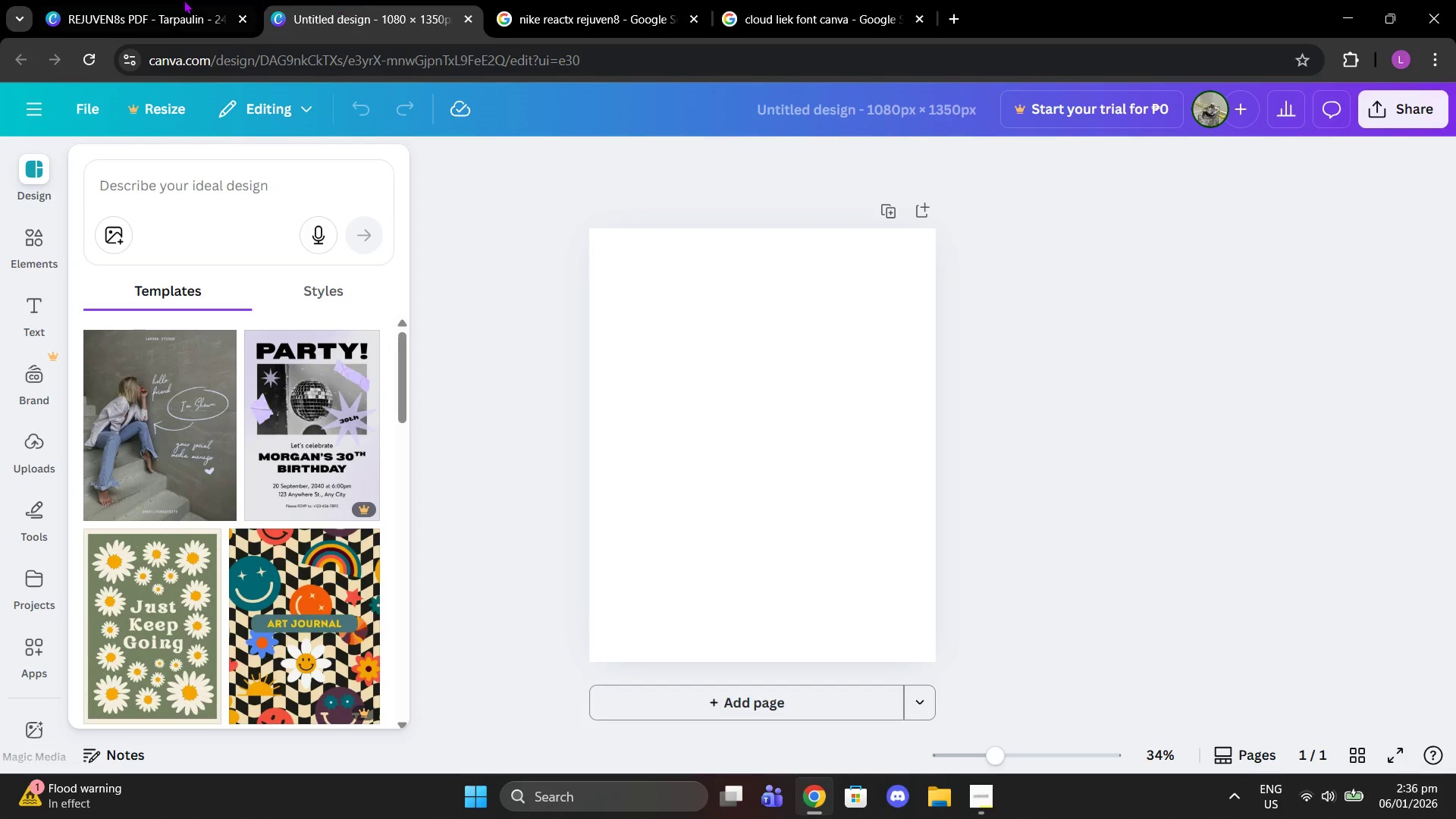 
left_click([80, 0])
 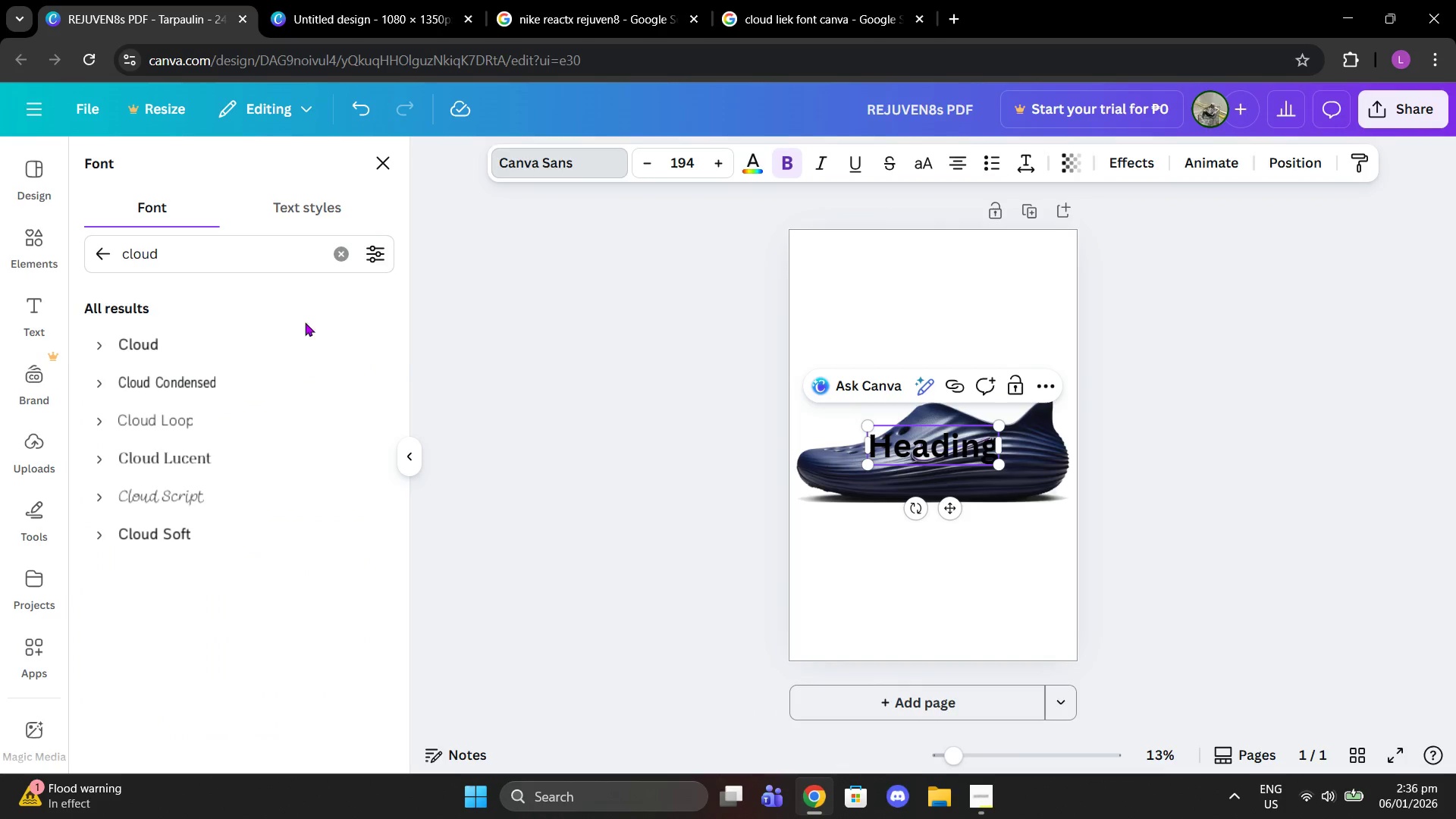 
left_click([275, 345])
 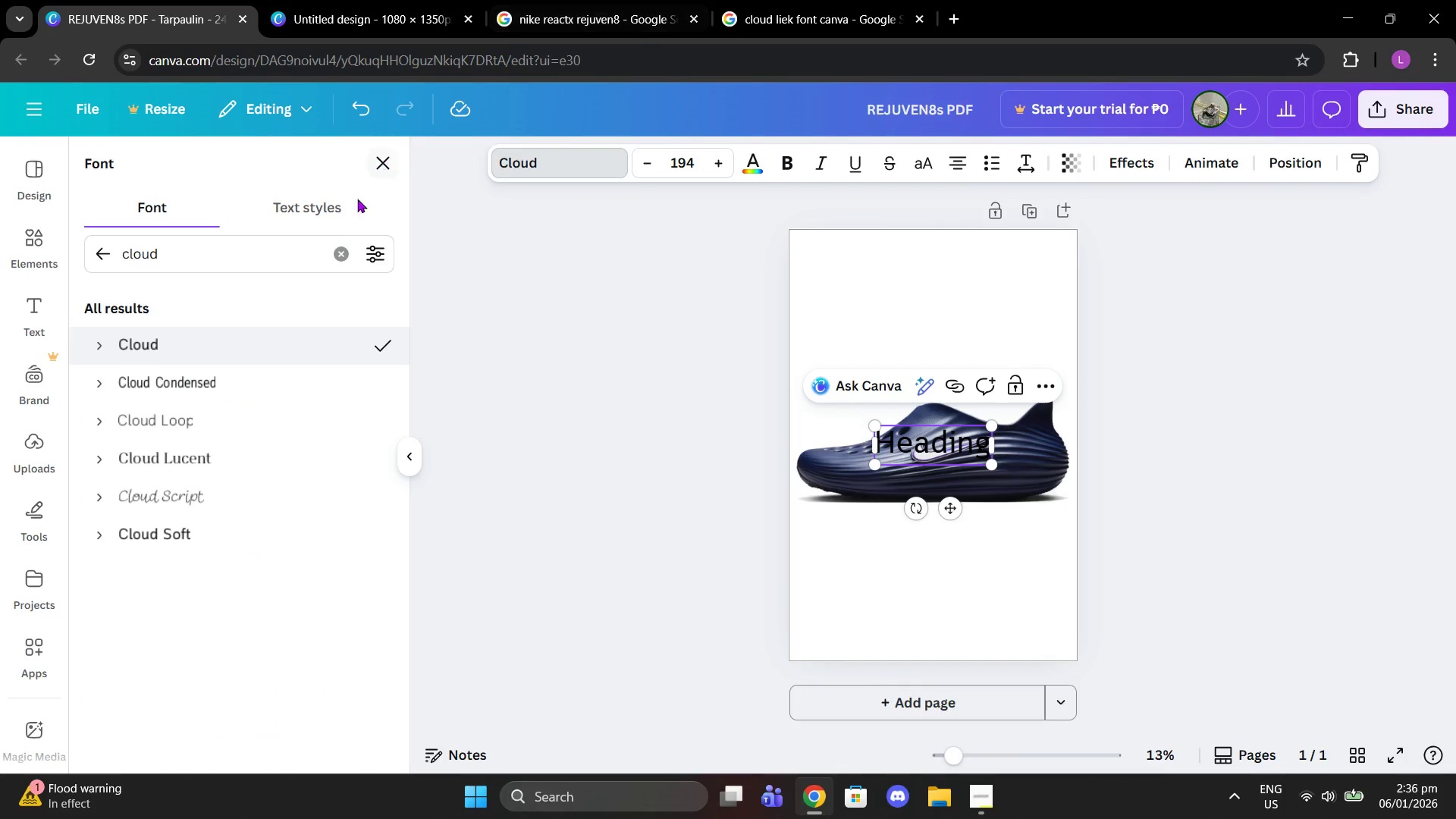 
left_click([58, 249])
 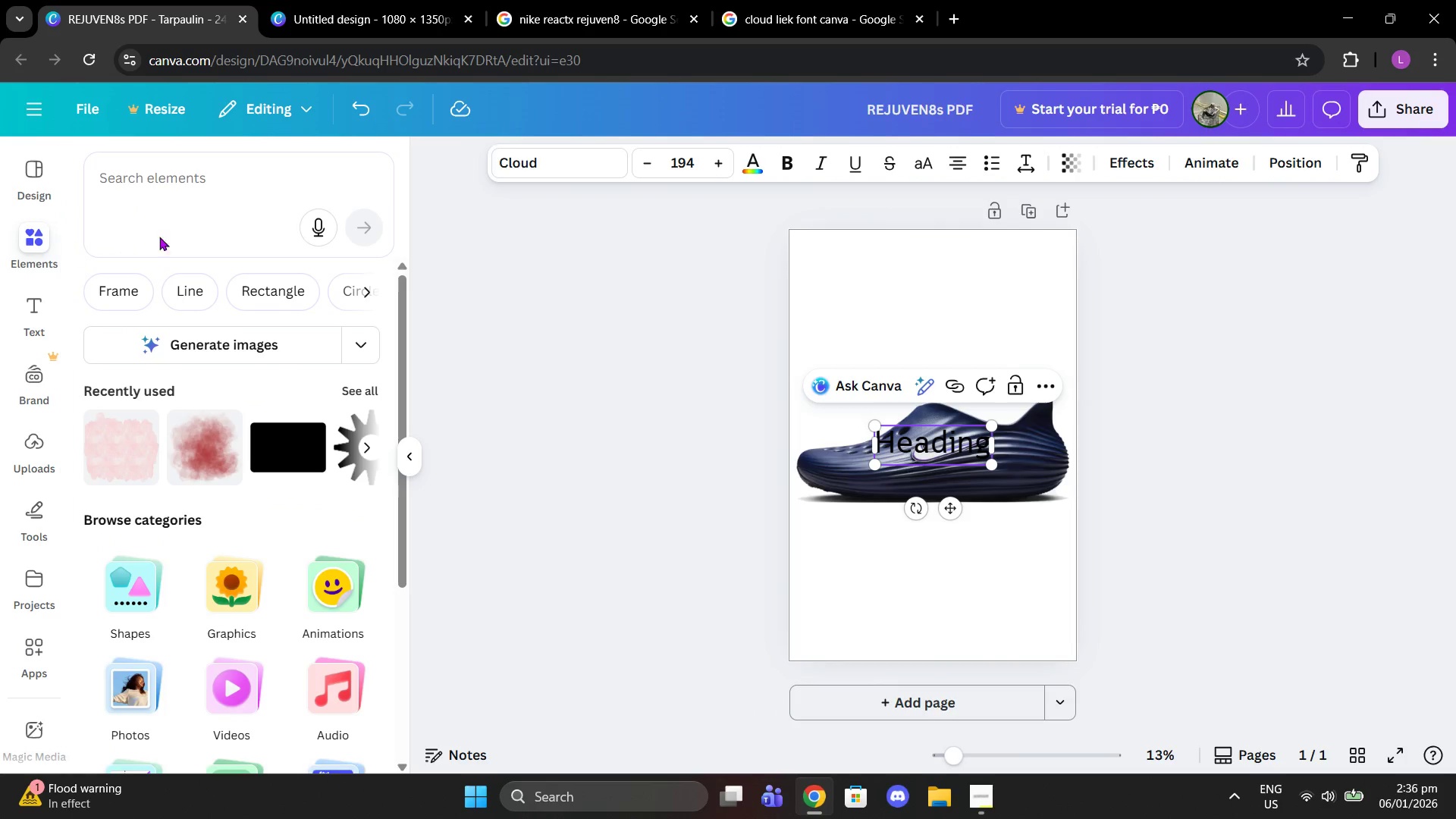 
left_click([178, 183])
 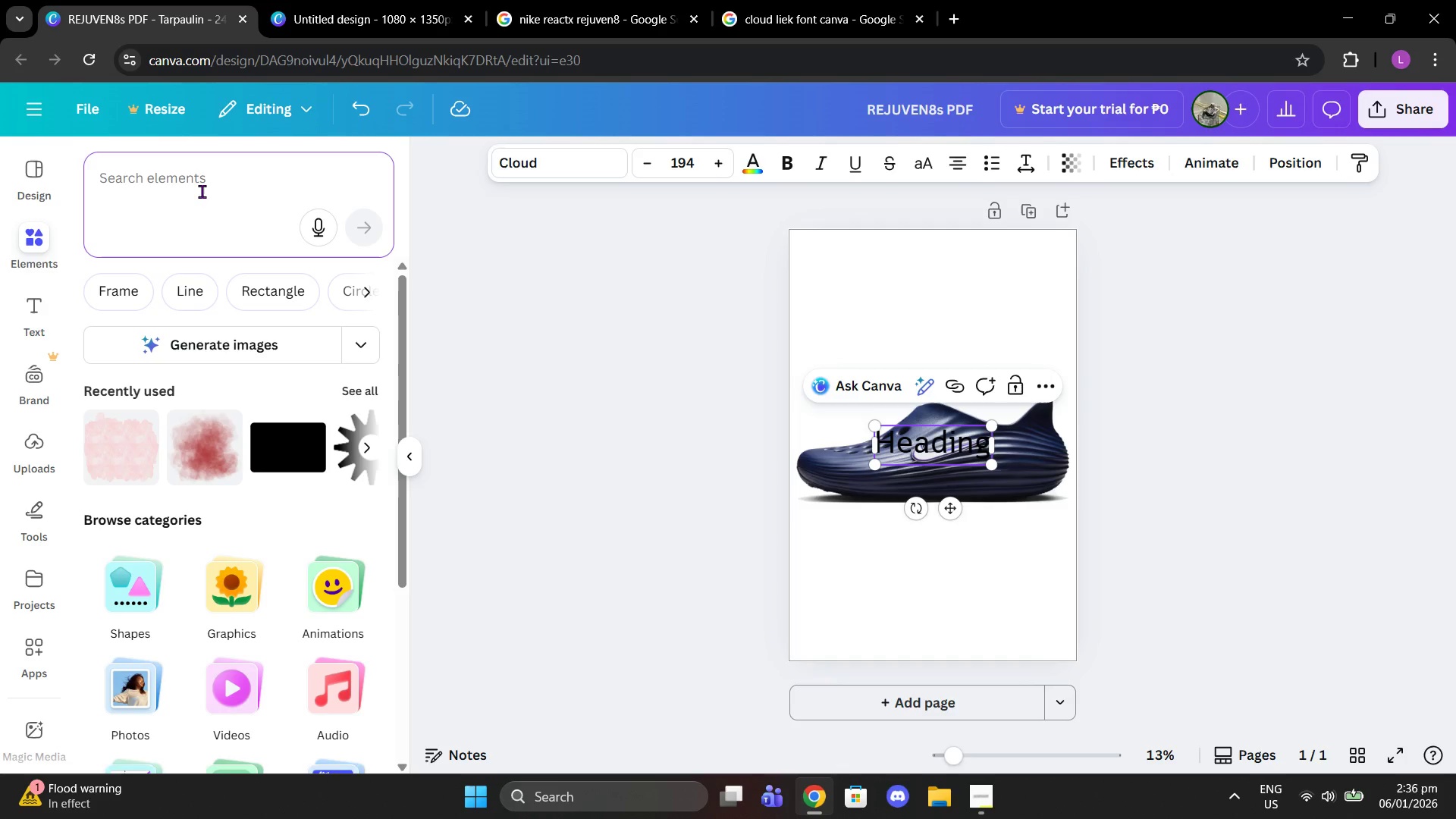 
type(cloud letter)
 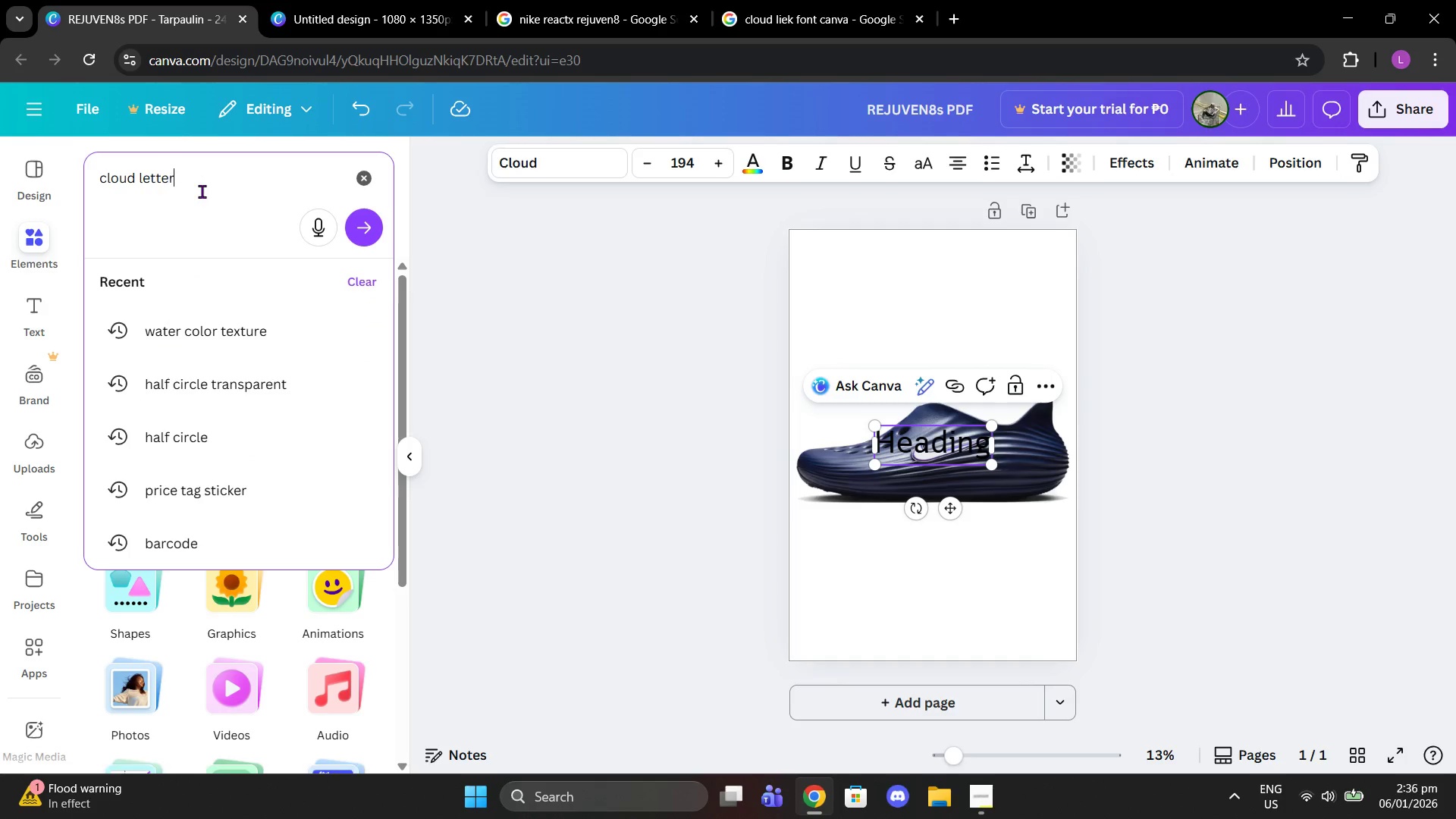 
key(Enter)
 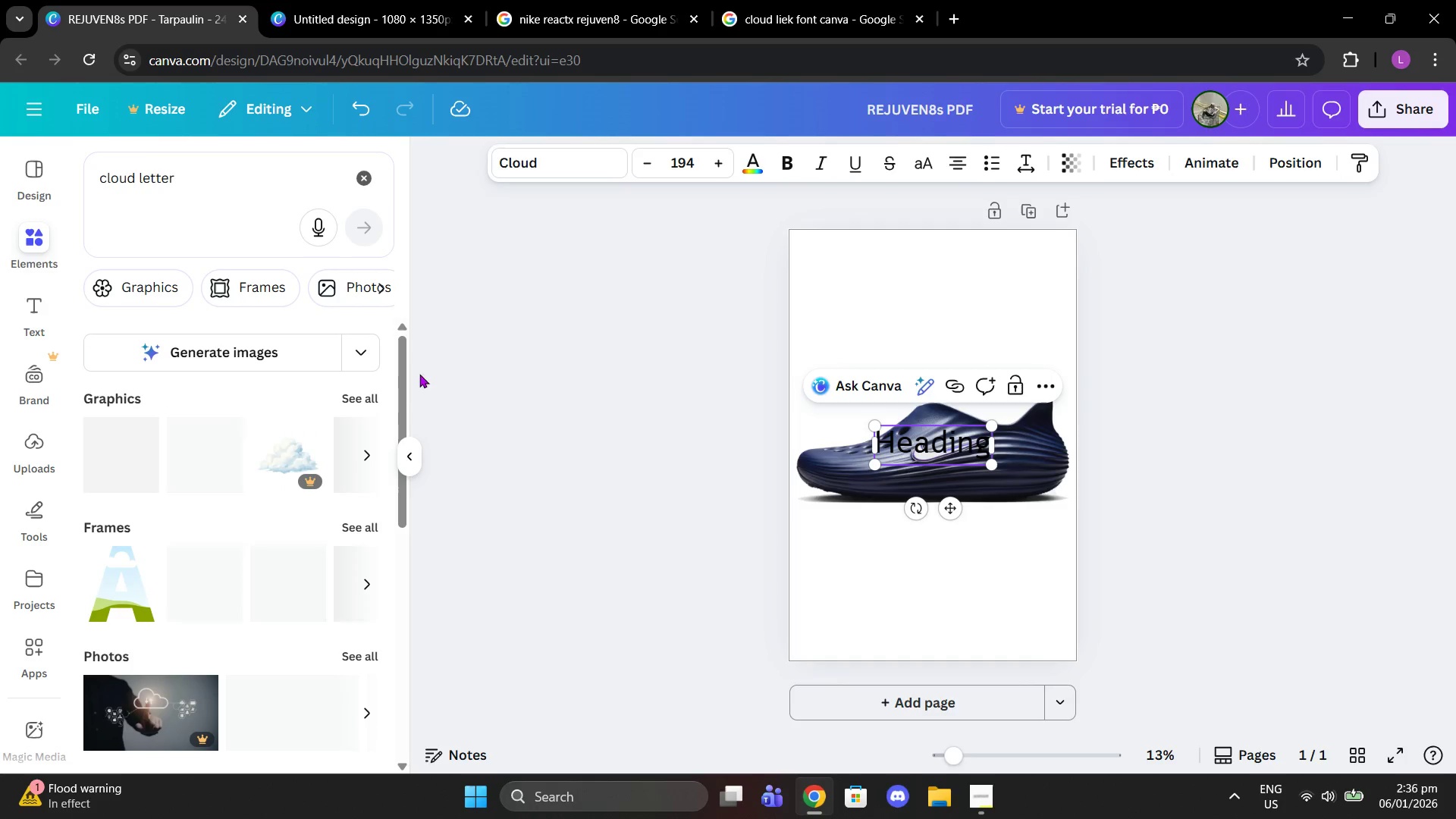 
left_click([356, 391])
 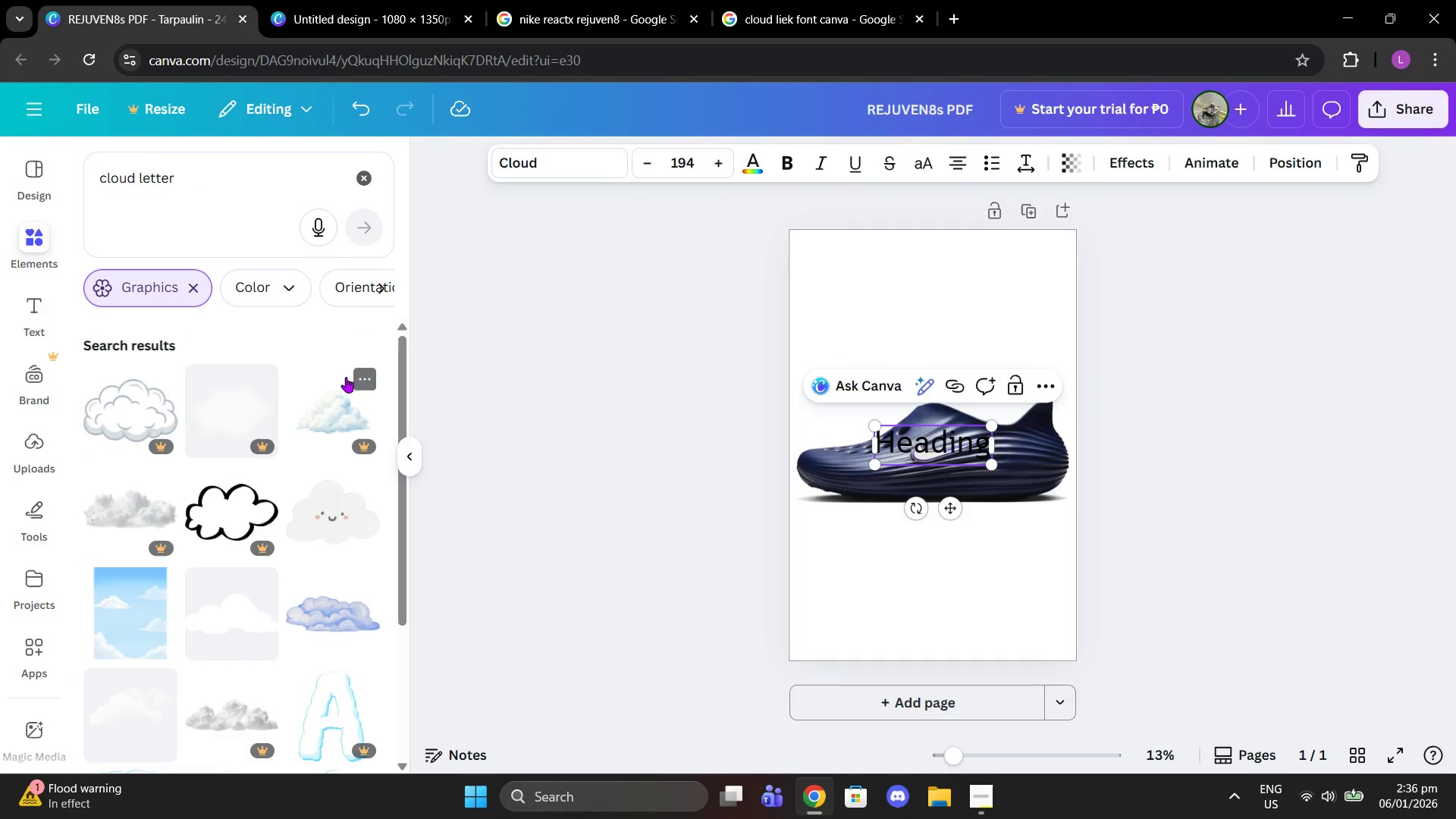 
scroll: coordinate [264, 397], scroll_direction: down, amount: 7.0
 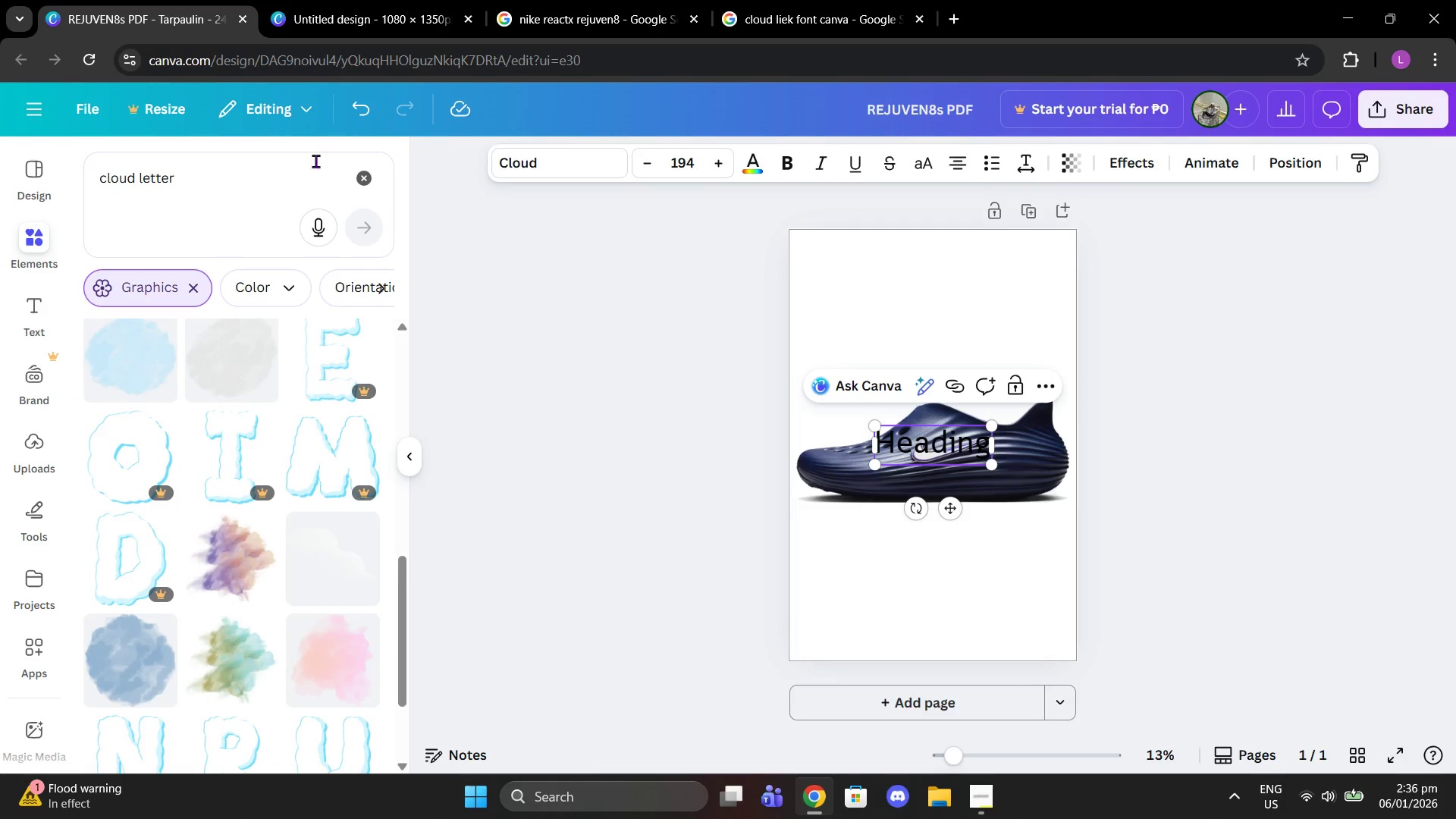 
left_click([368, 170])
 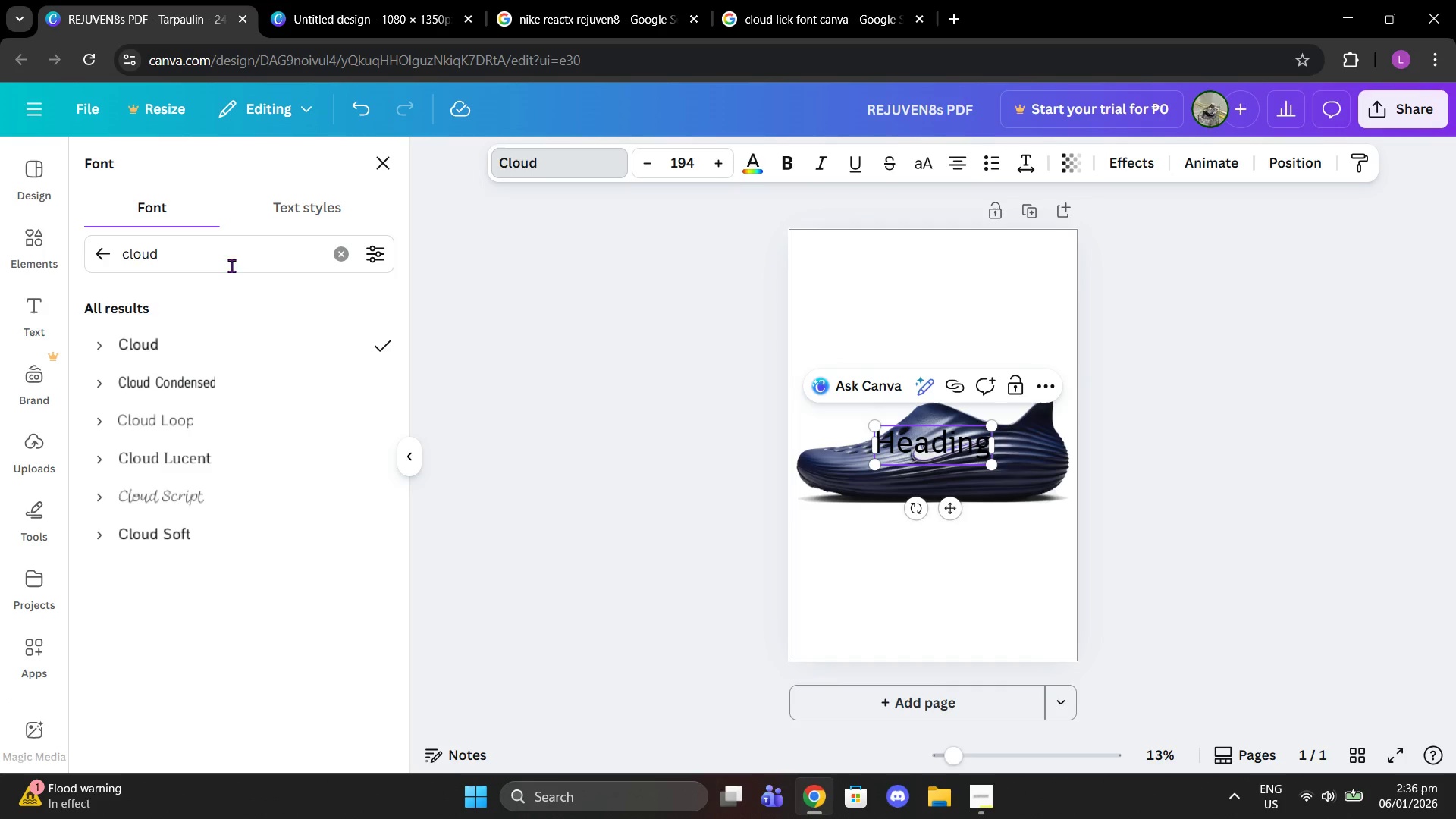 
left_click([343, 253])
 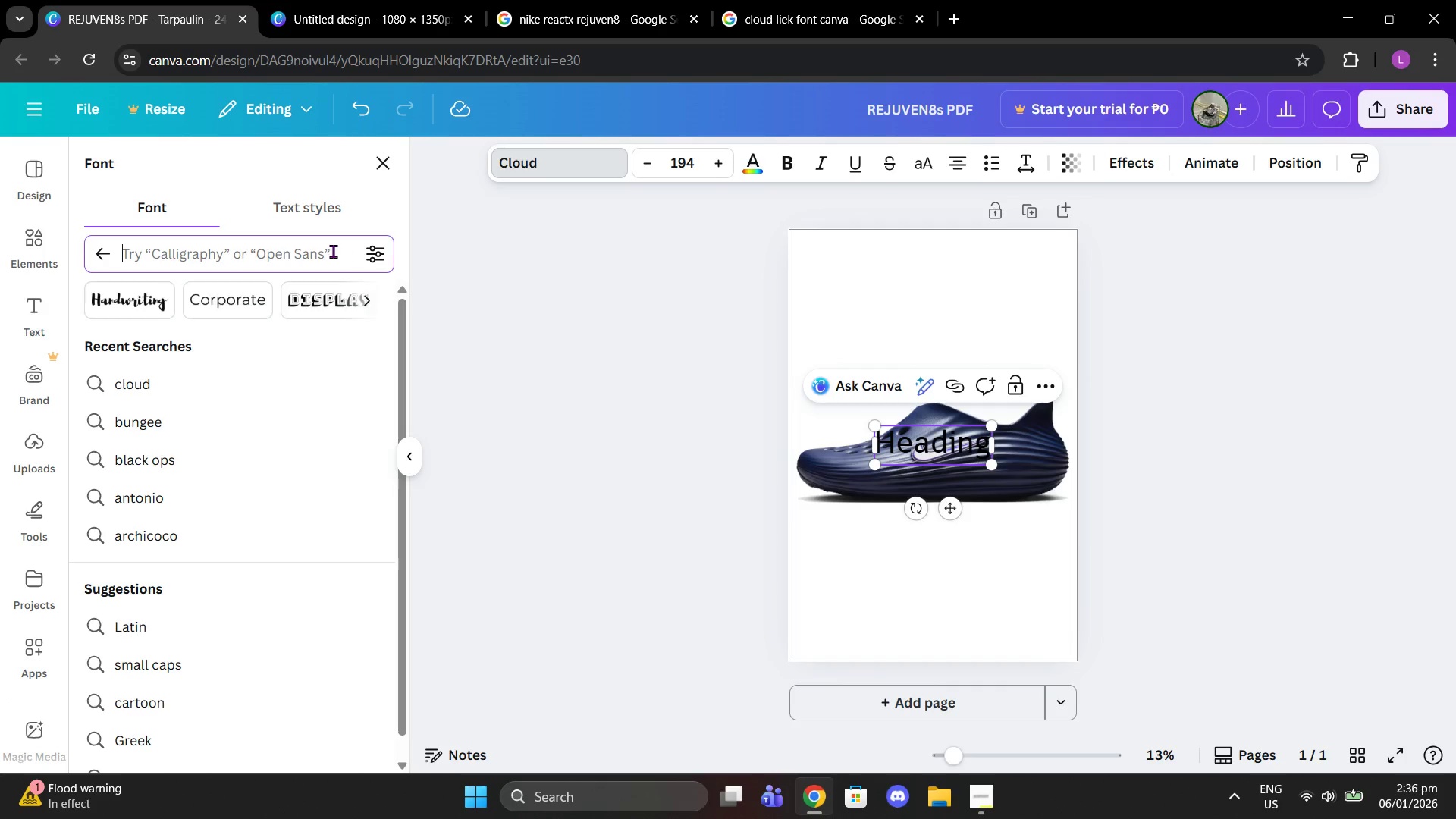 
left_click([308, 248])
 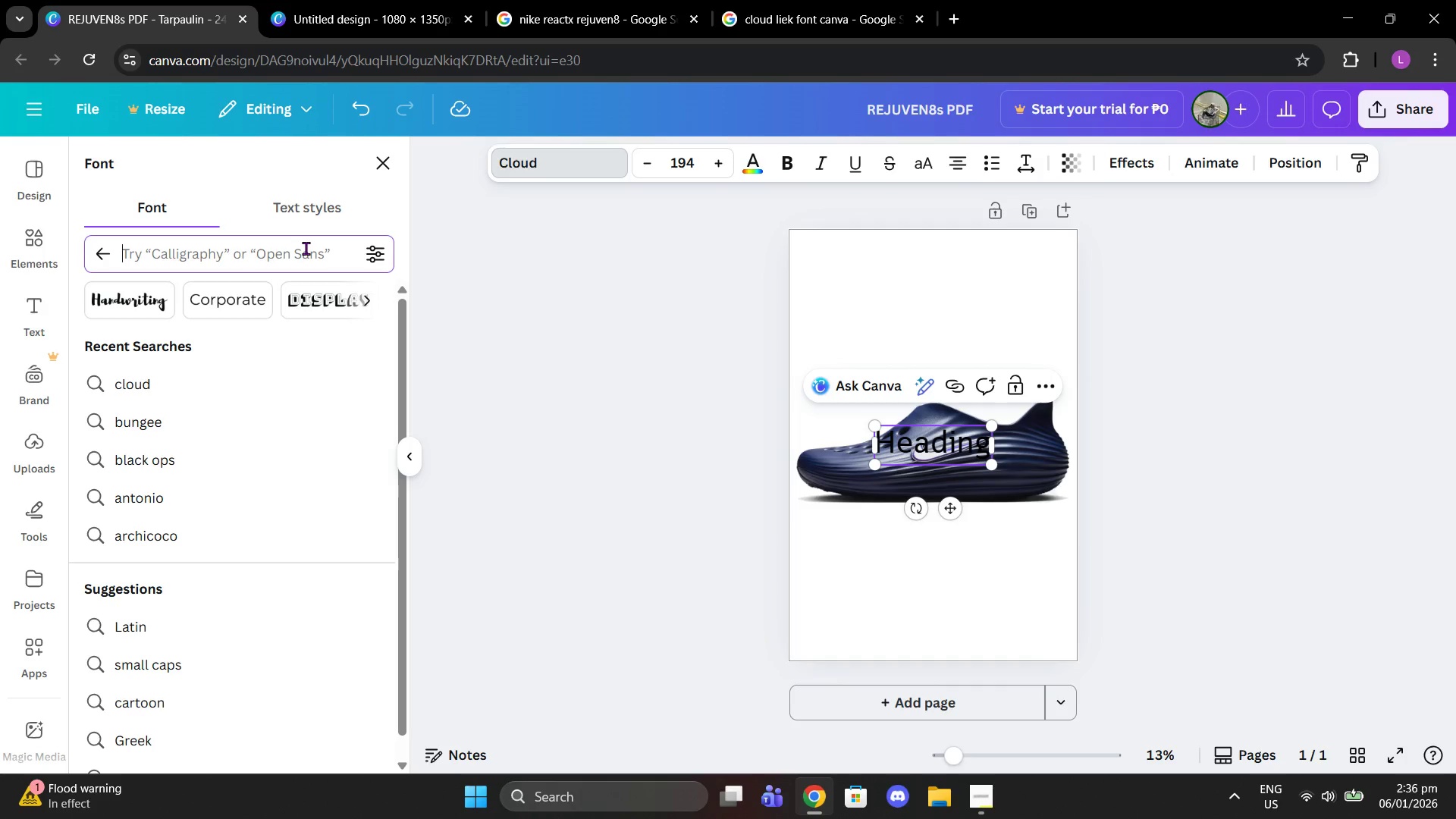 
type(display)
key(Backspace)
key(Backspace)
key(Backspace)
key(Backspace)
key(Backspace)
key(Backspace)
key(Backspace)
type(tan)
 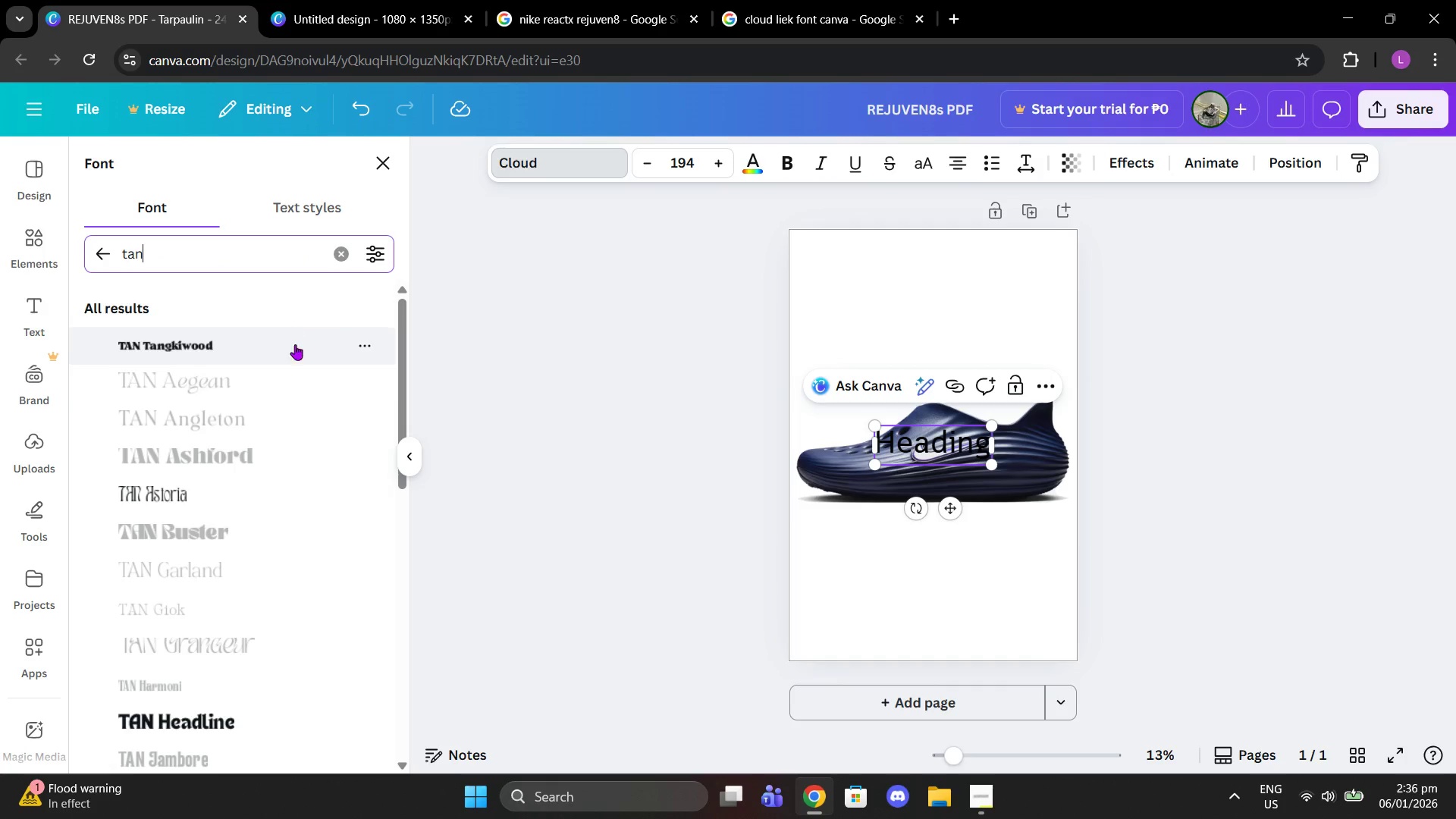 
scroll: coordinate [291, 496], scroll_direction: down, amount: 3.0
 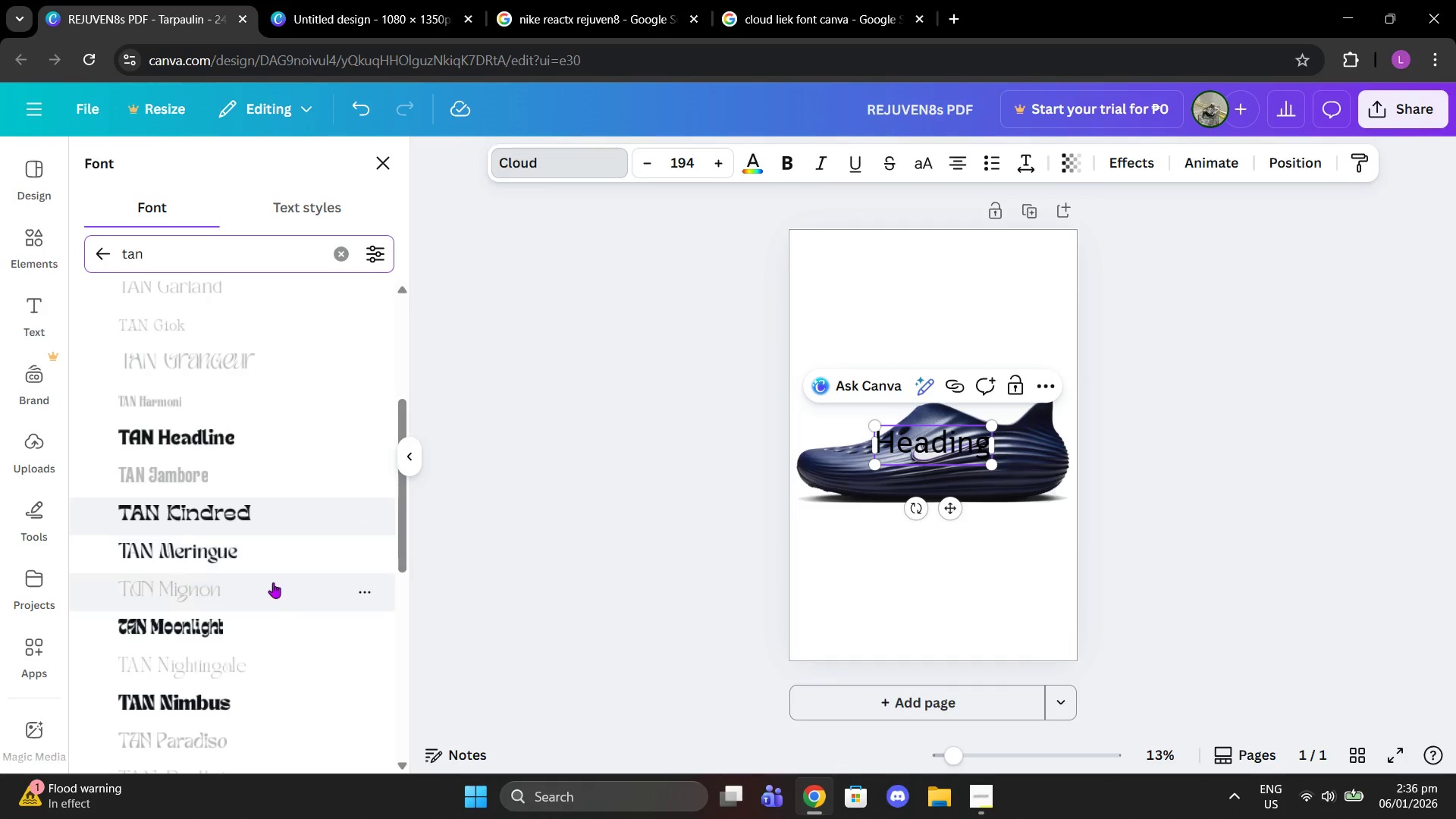 
mouse_move([280, 674])
 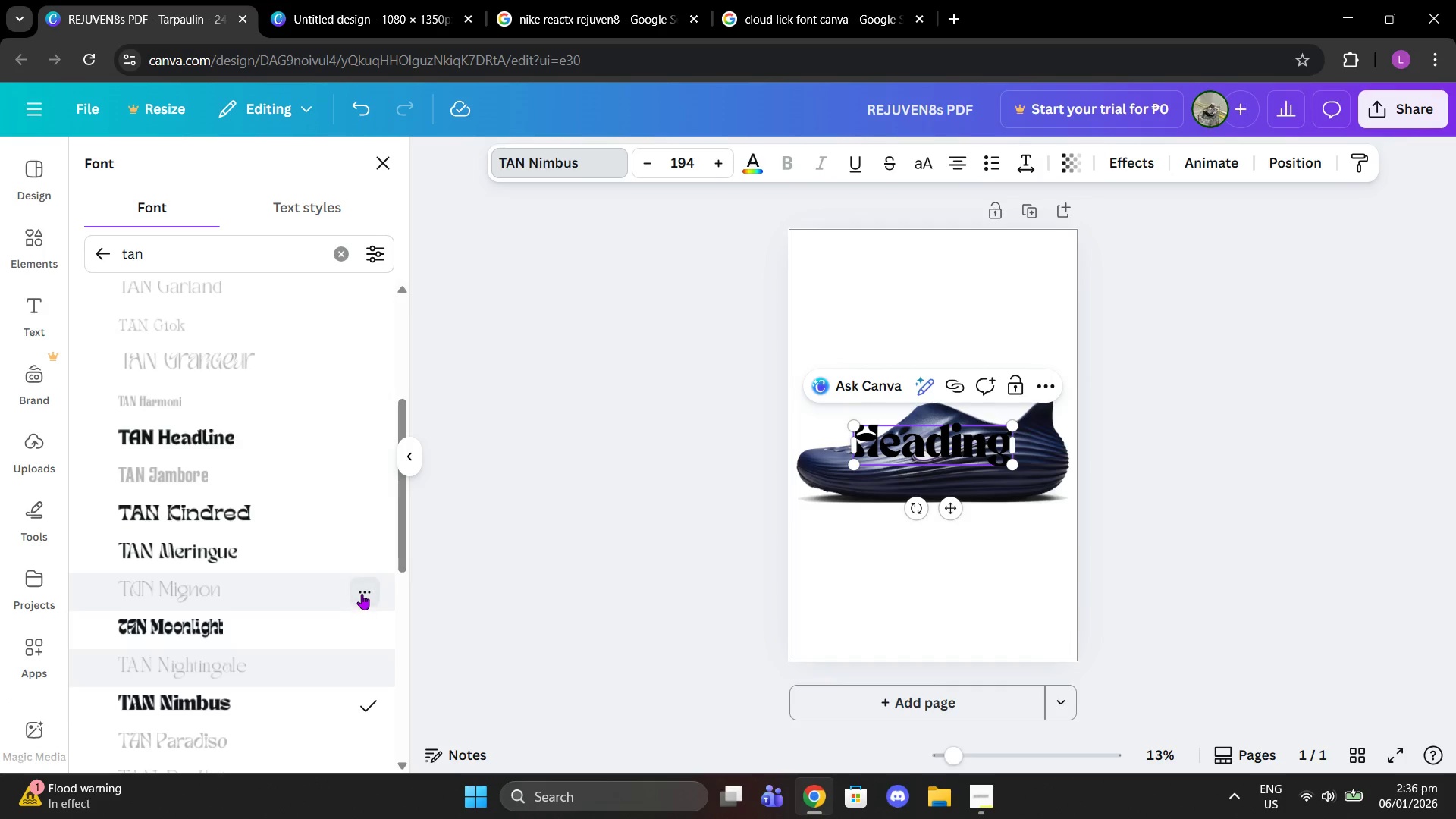 
type(re)
 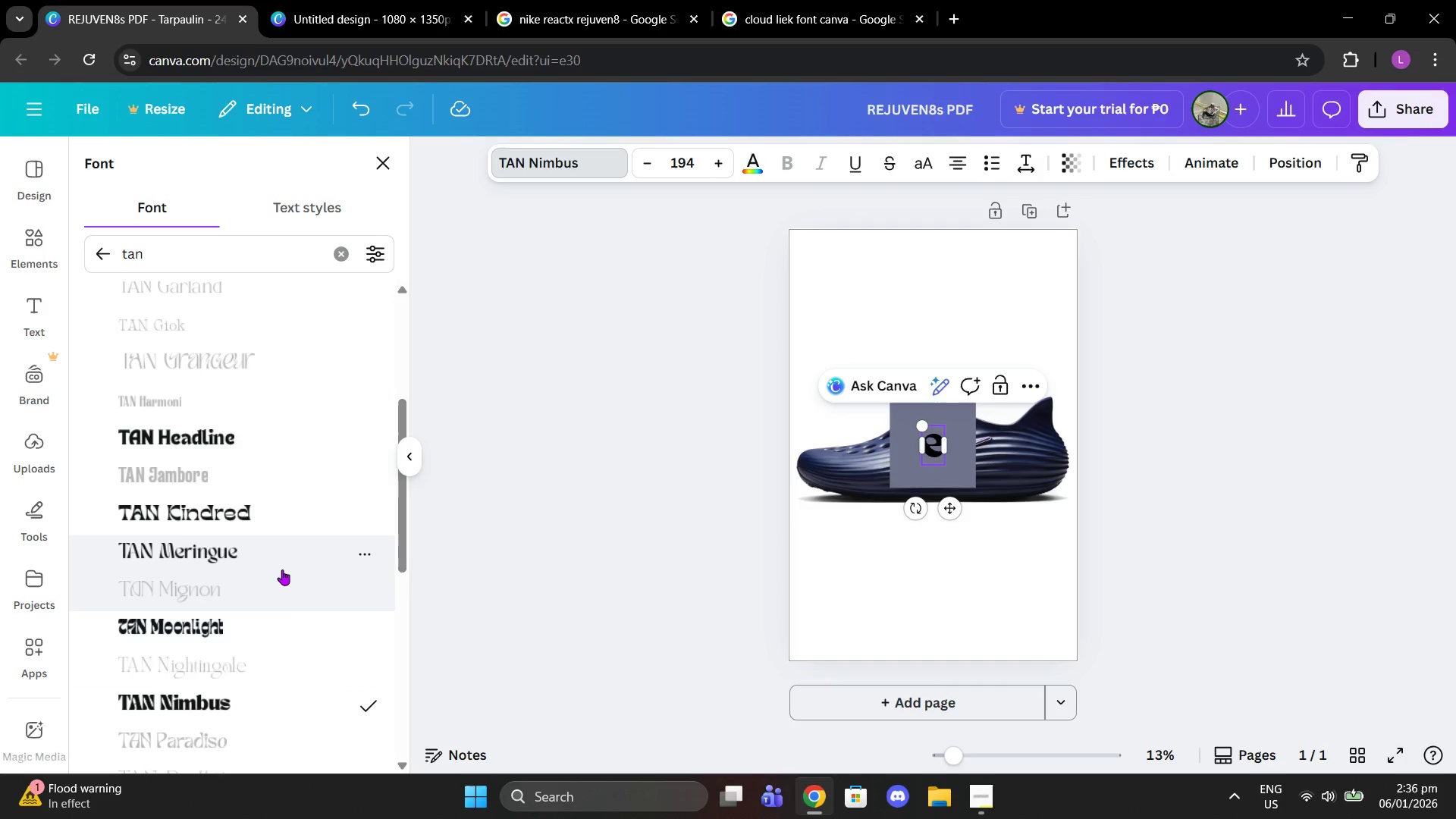 
key(Backspace)
 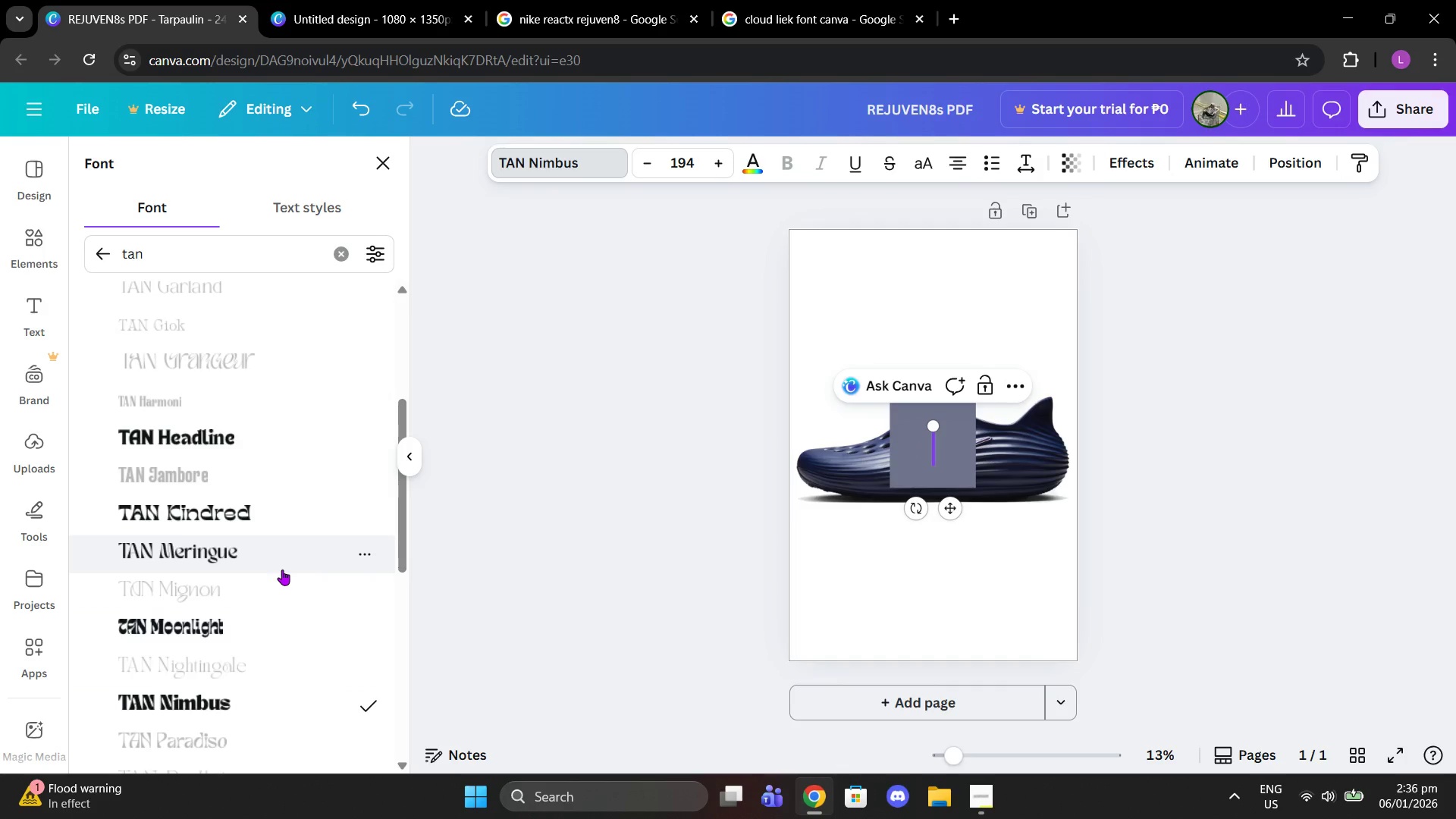 
key(Backspace)
 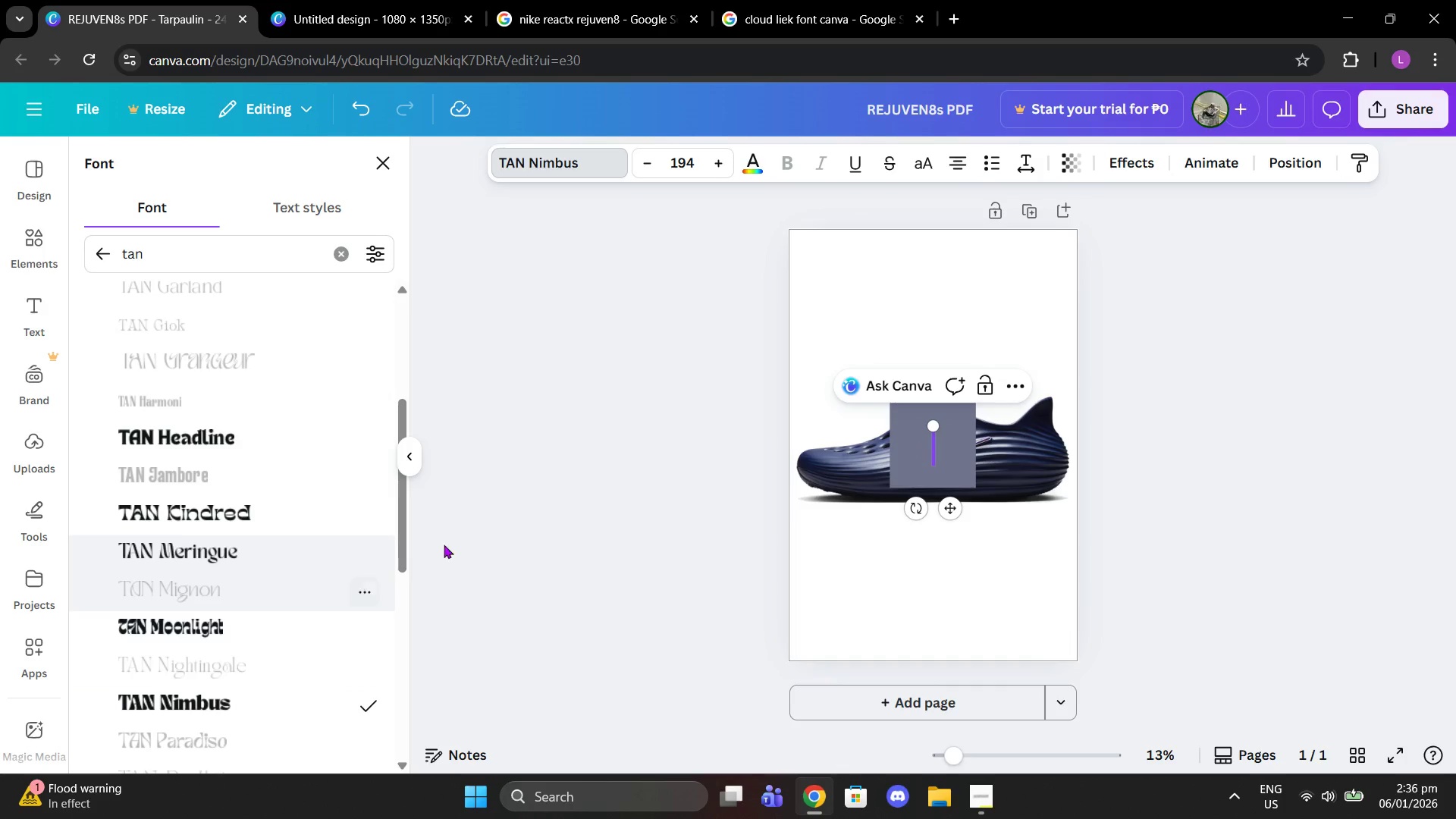 
left_click([549, 473])
 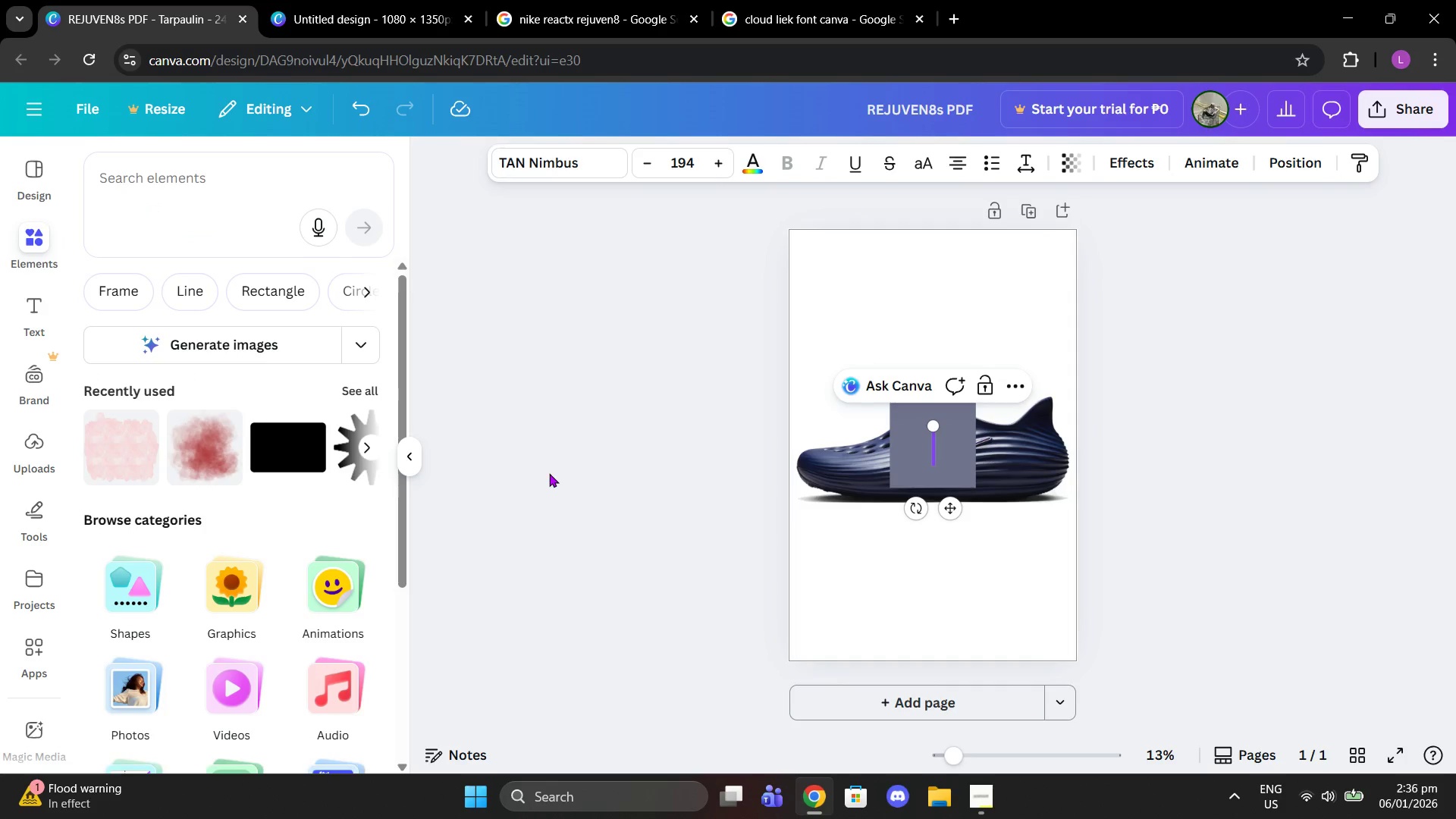 
key(Control+Z)
 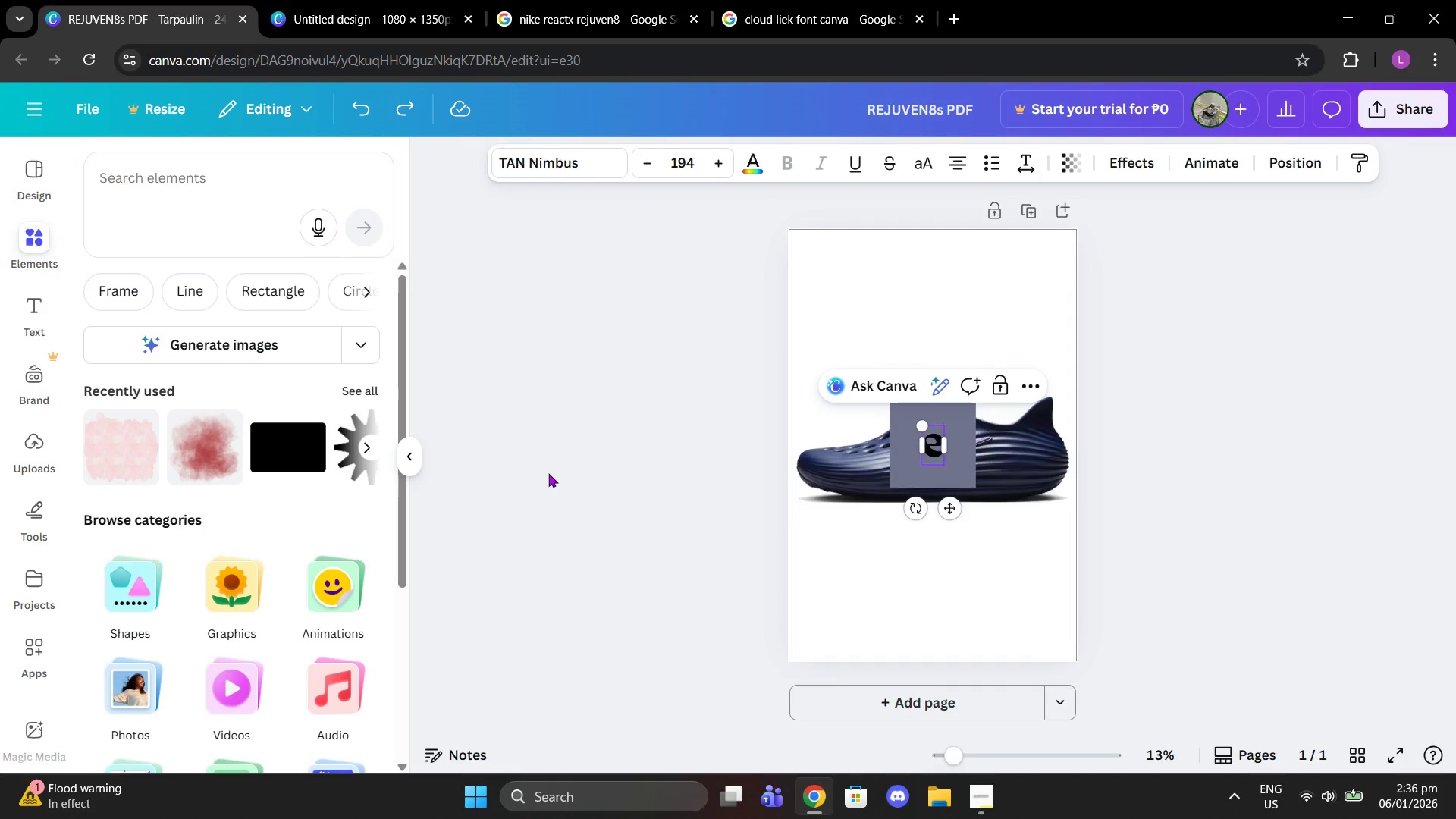 
key(Control+Z)
 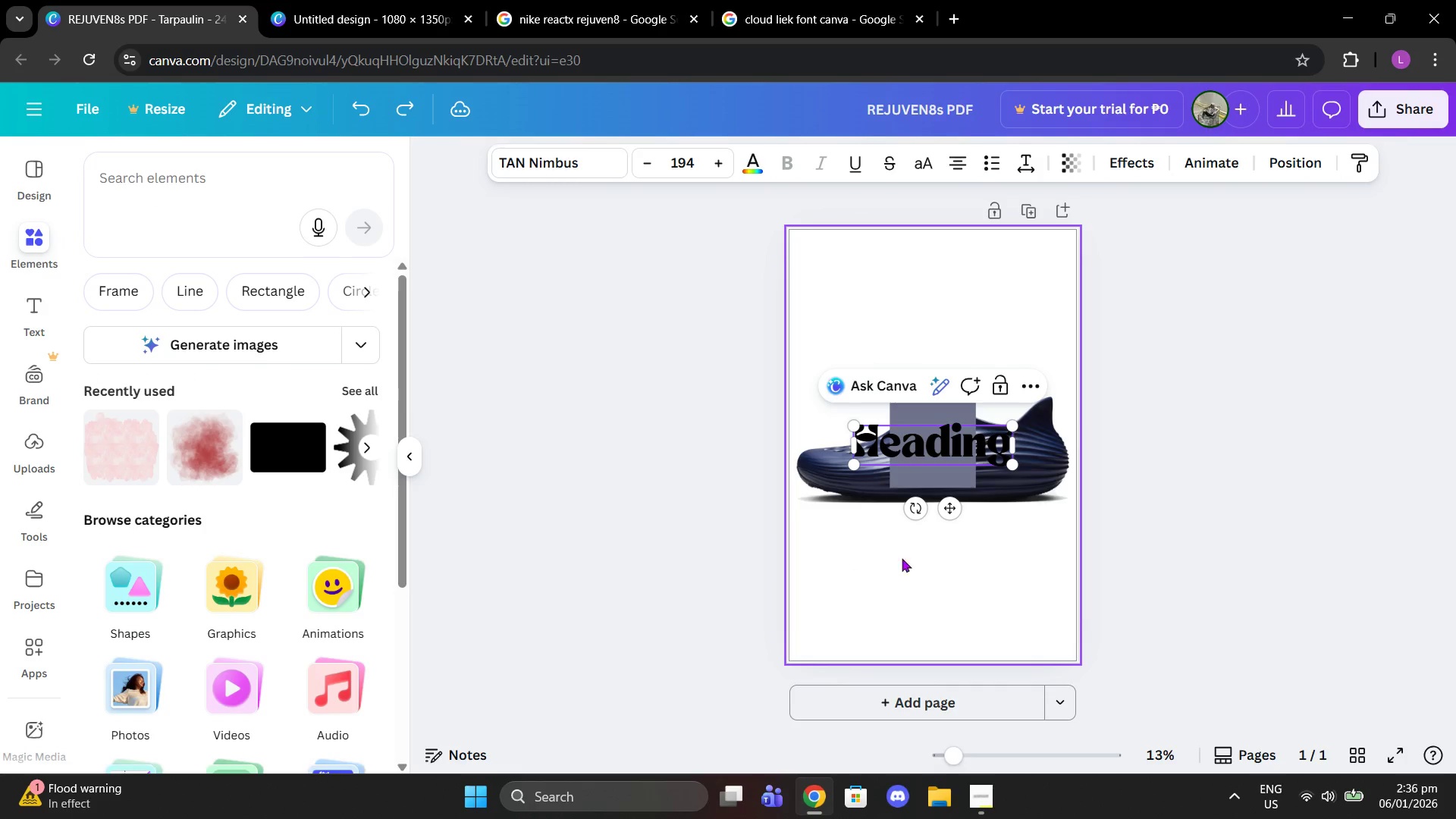 
left_click([913, 493])
 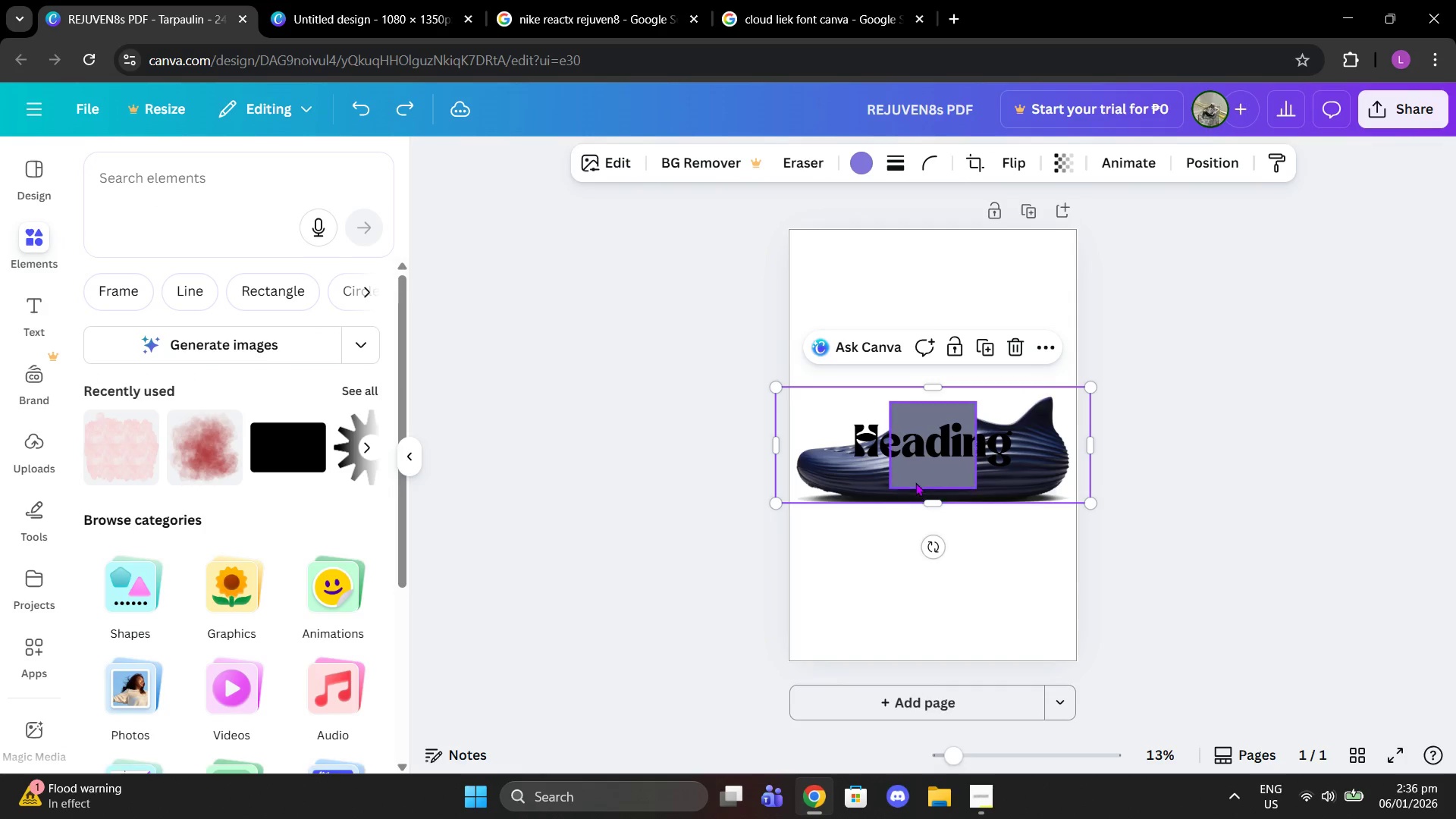 
left_click([915, 478])
 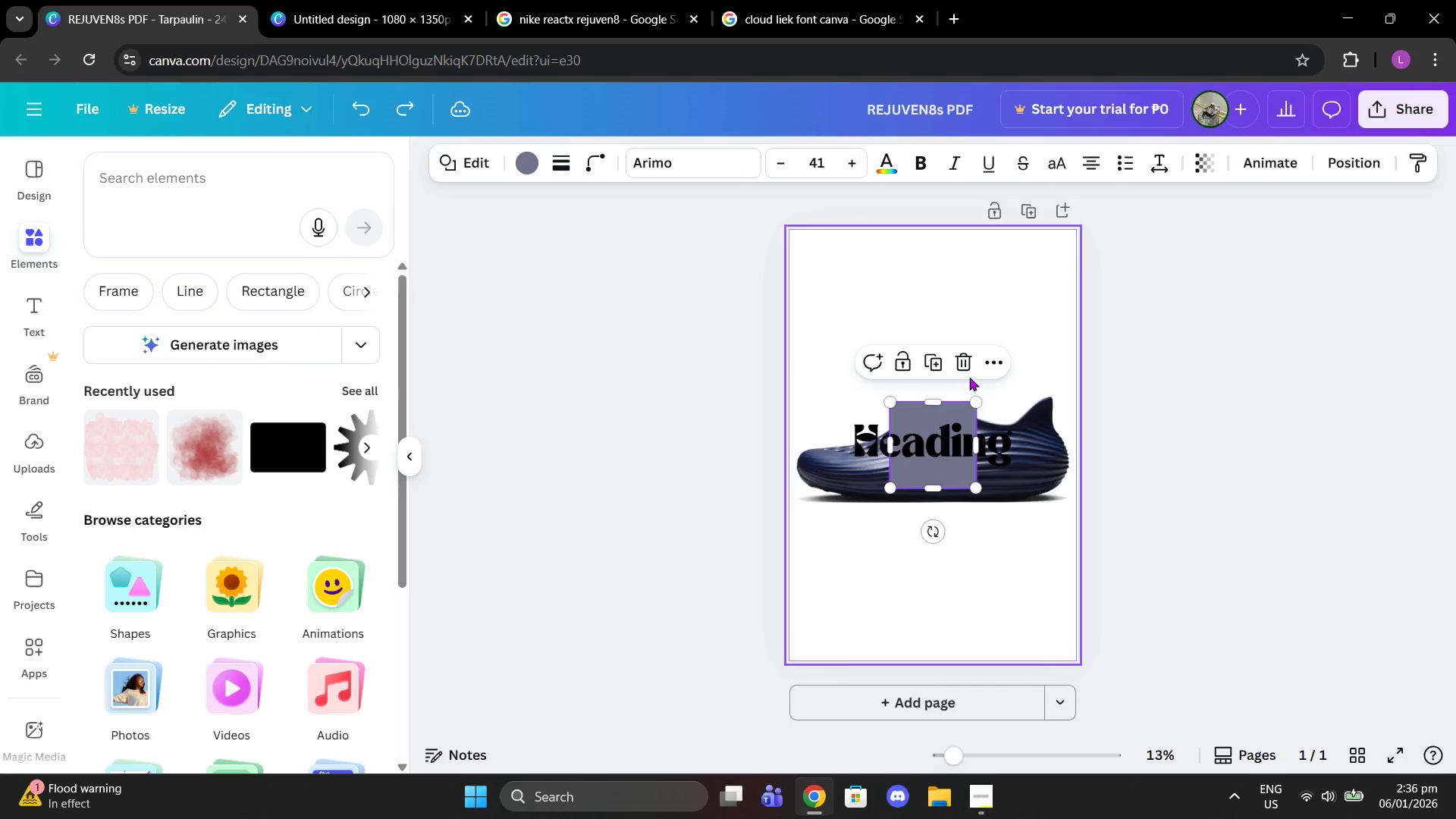 
left_click([971, 366])
 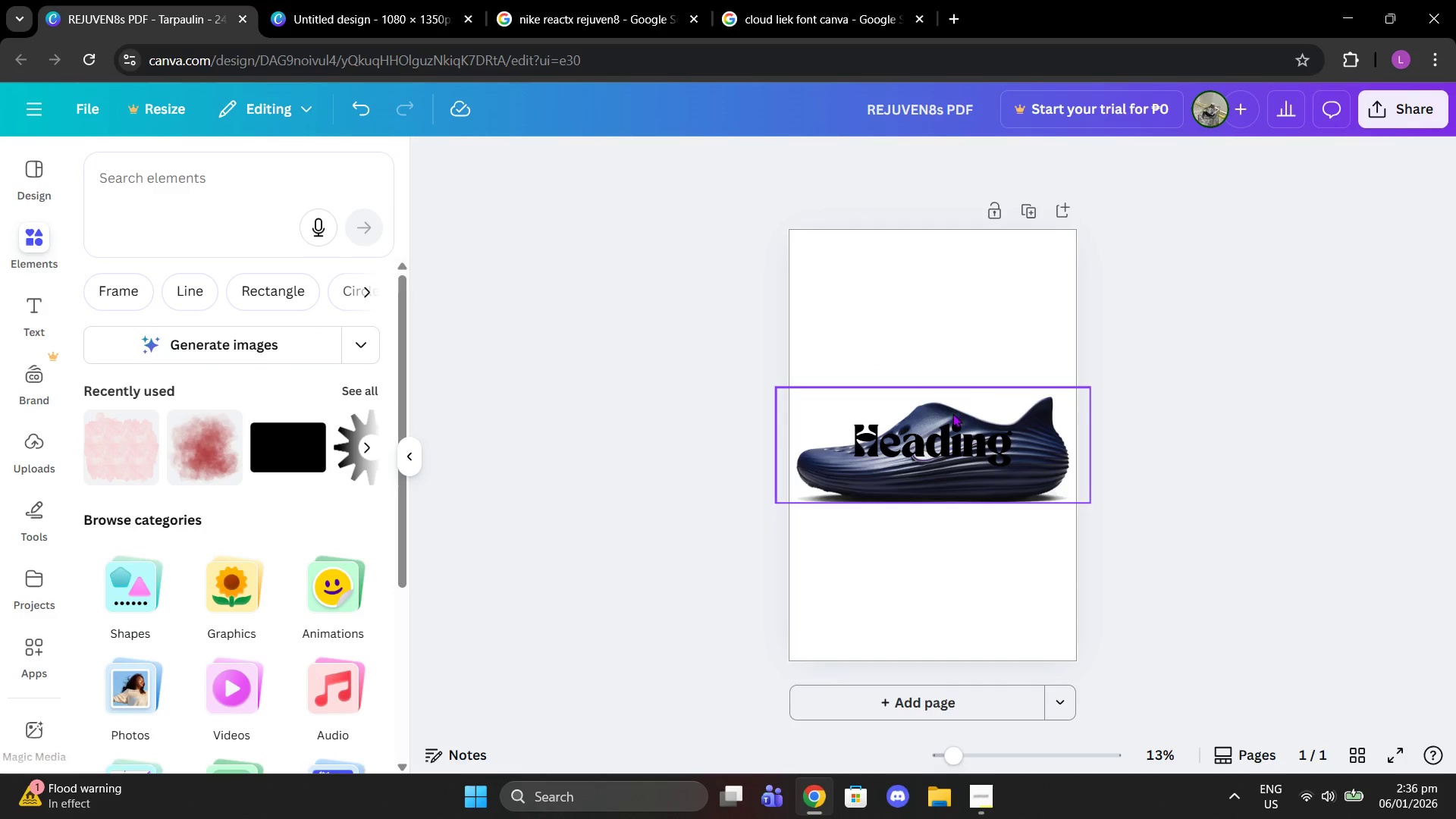 
left_click([943, 434])
 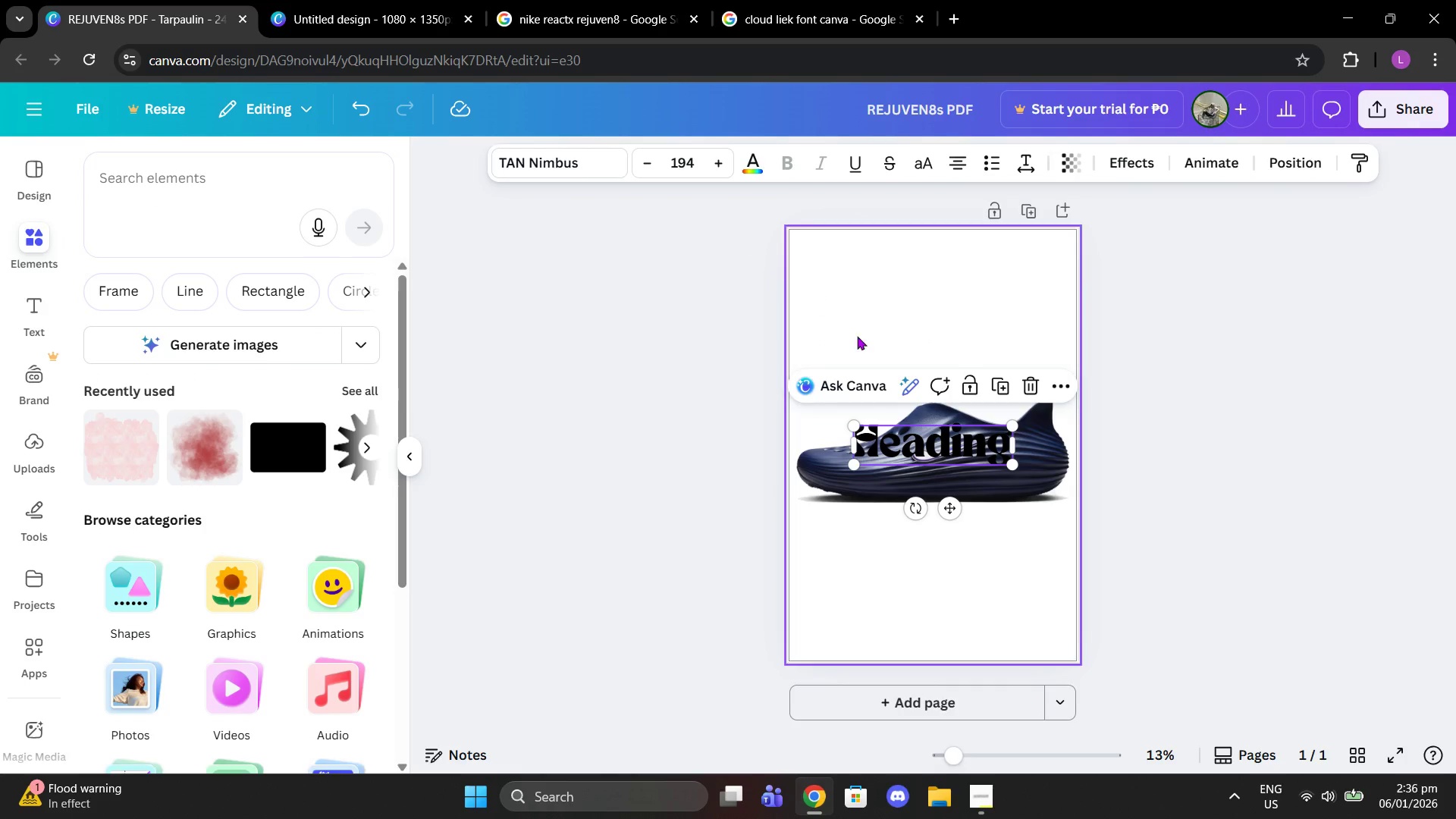 
double_click([897, 419])
 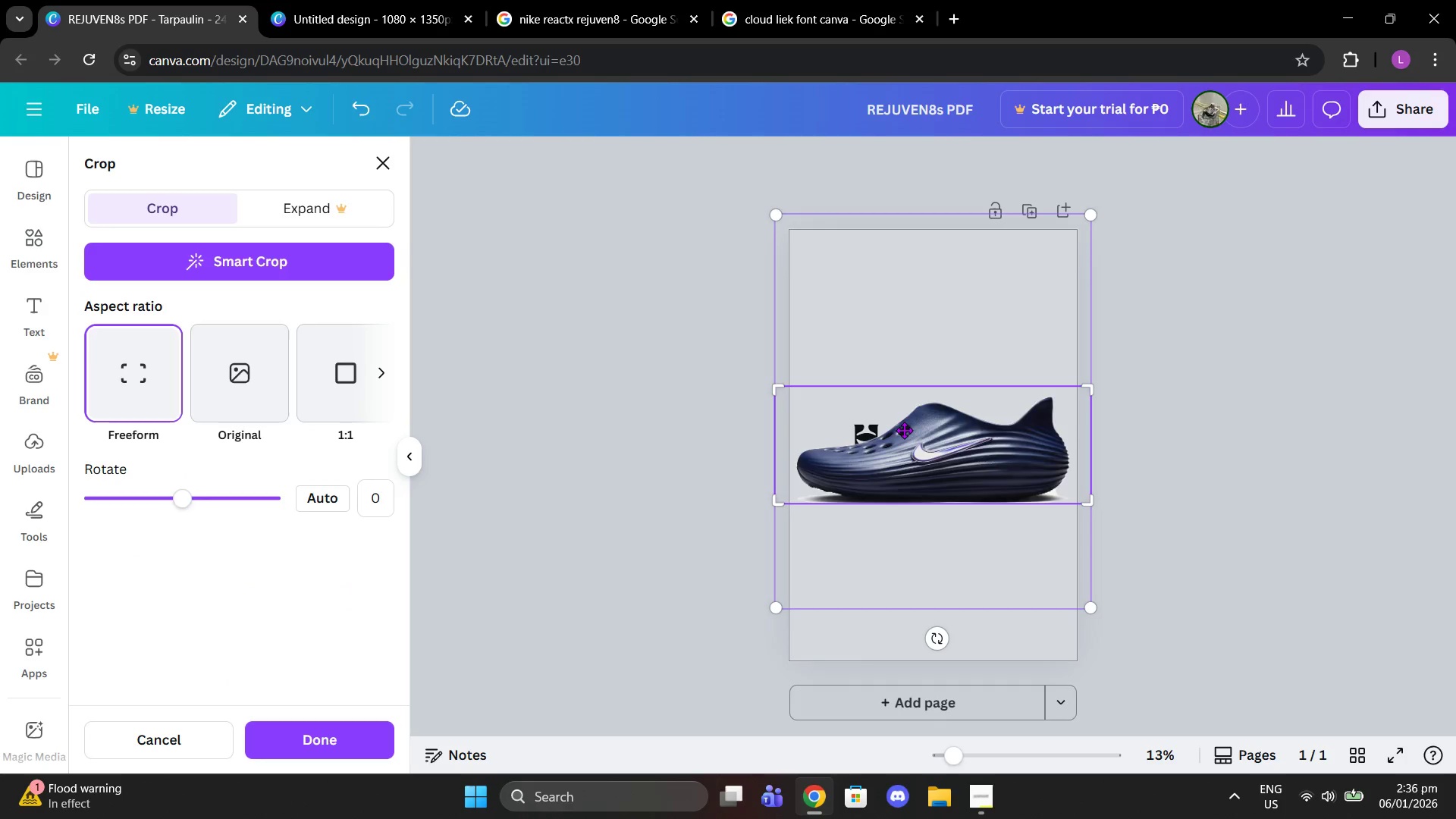 
triple_click([904, 432])
 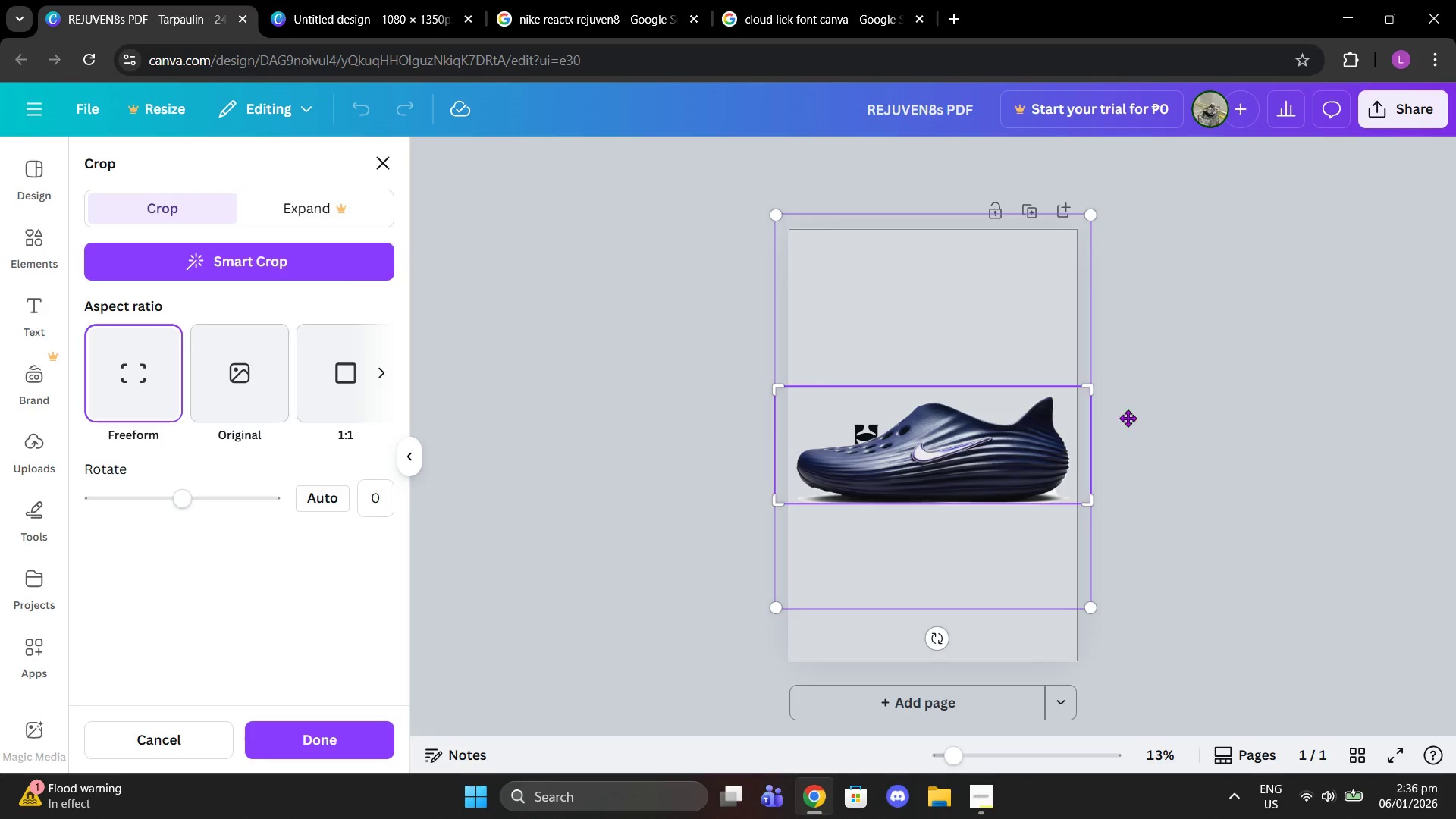 
left_click([1188, 385])
 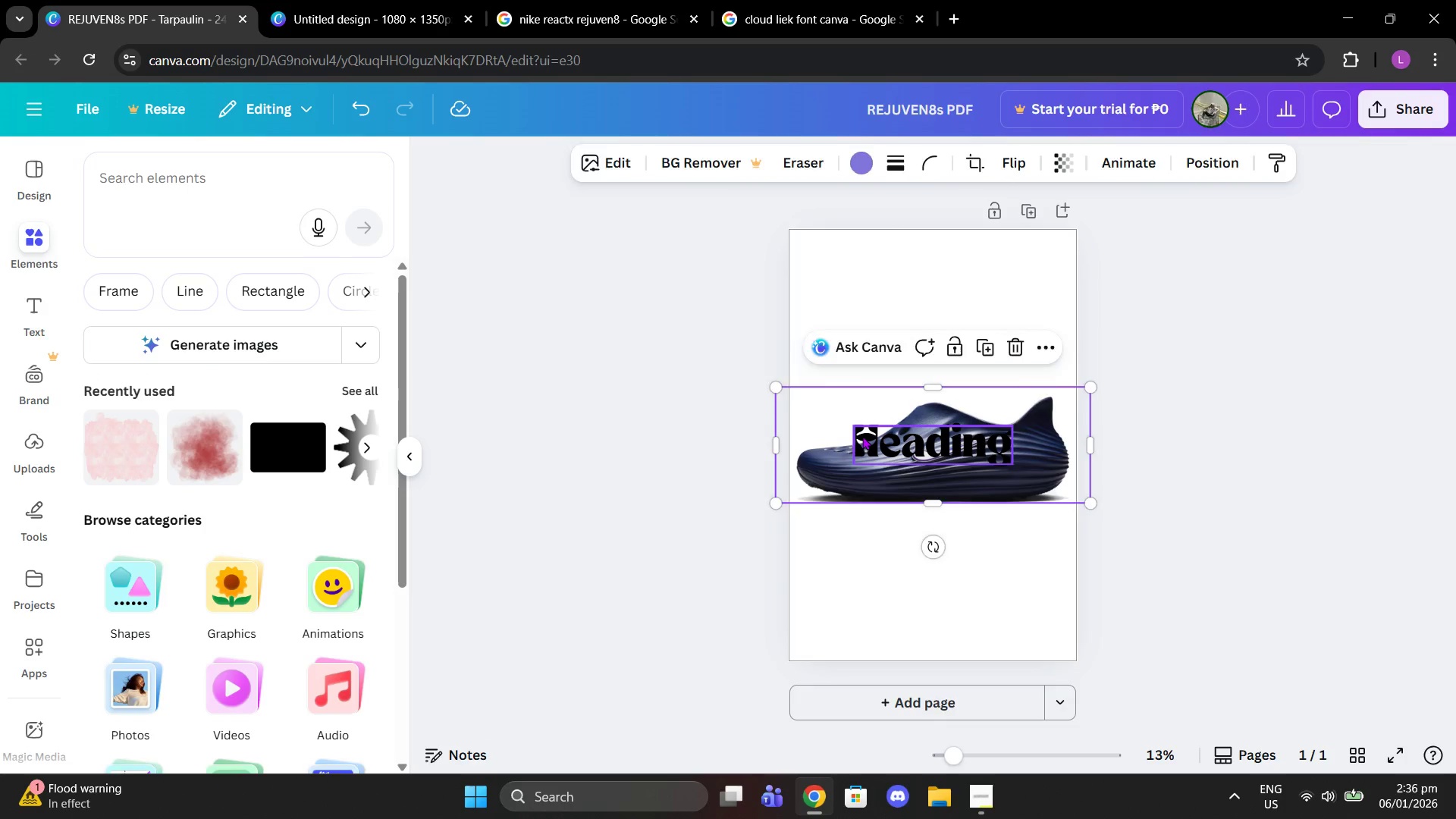 
double_click([862, 436])
 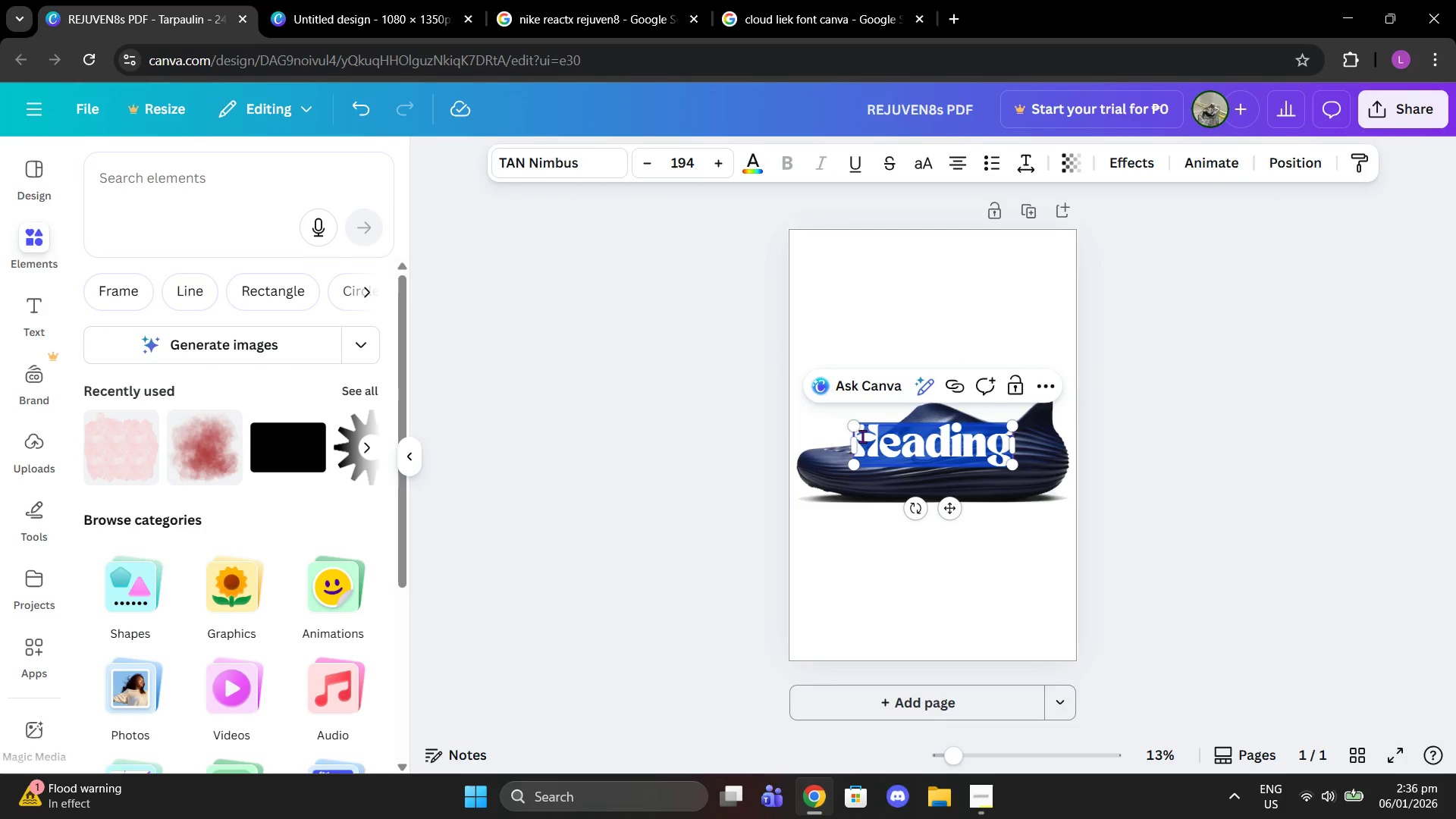 
type(rejuven8)
 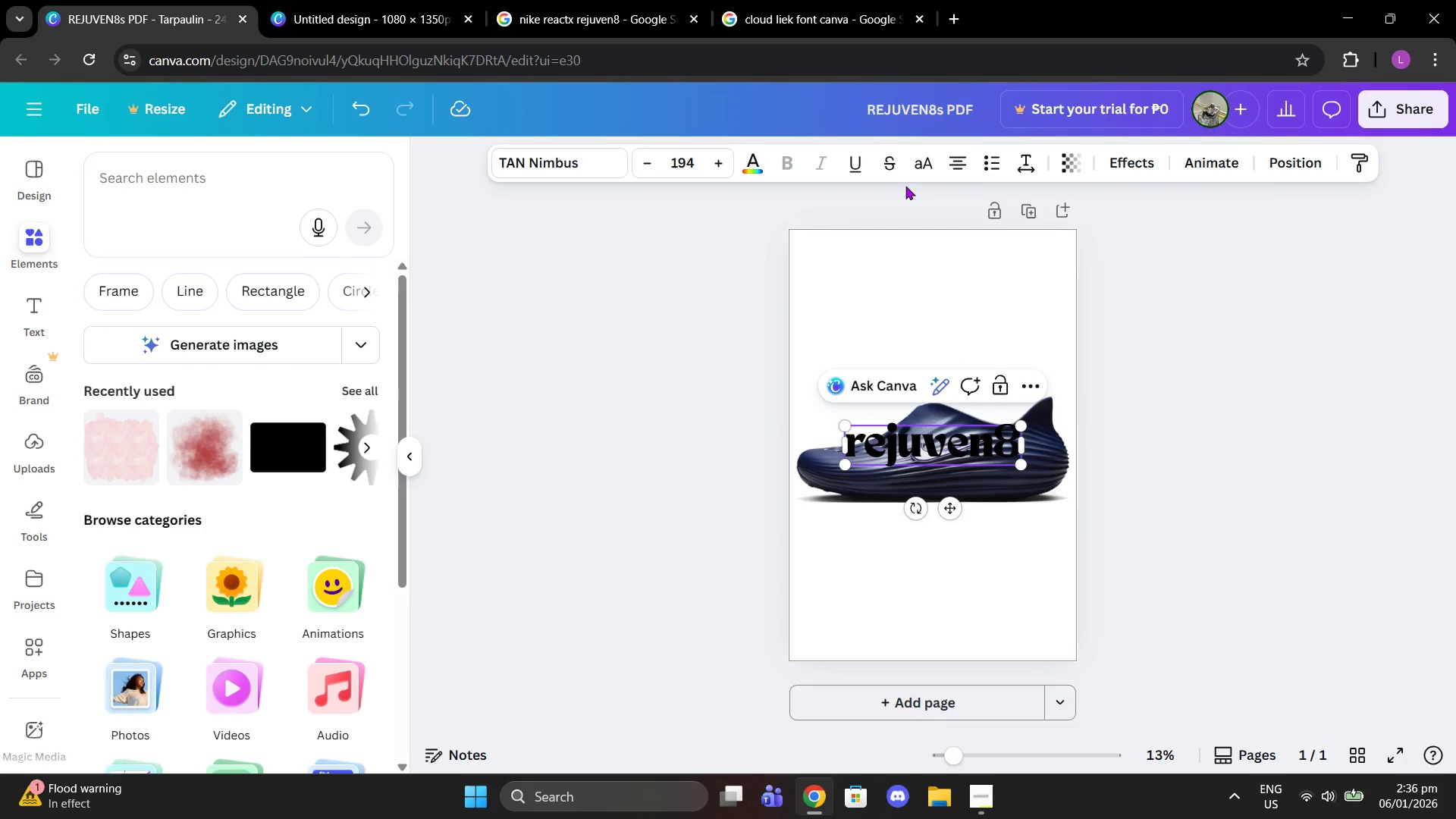 
left_click([918, 167])
 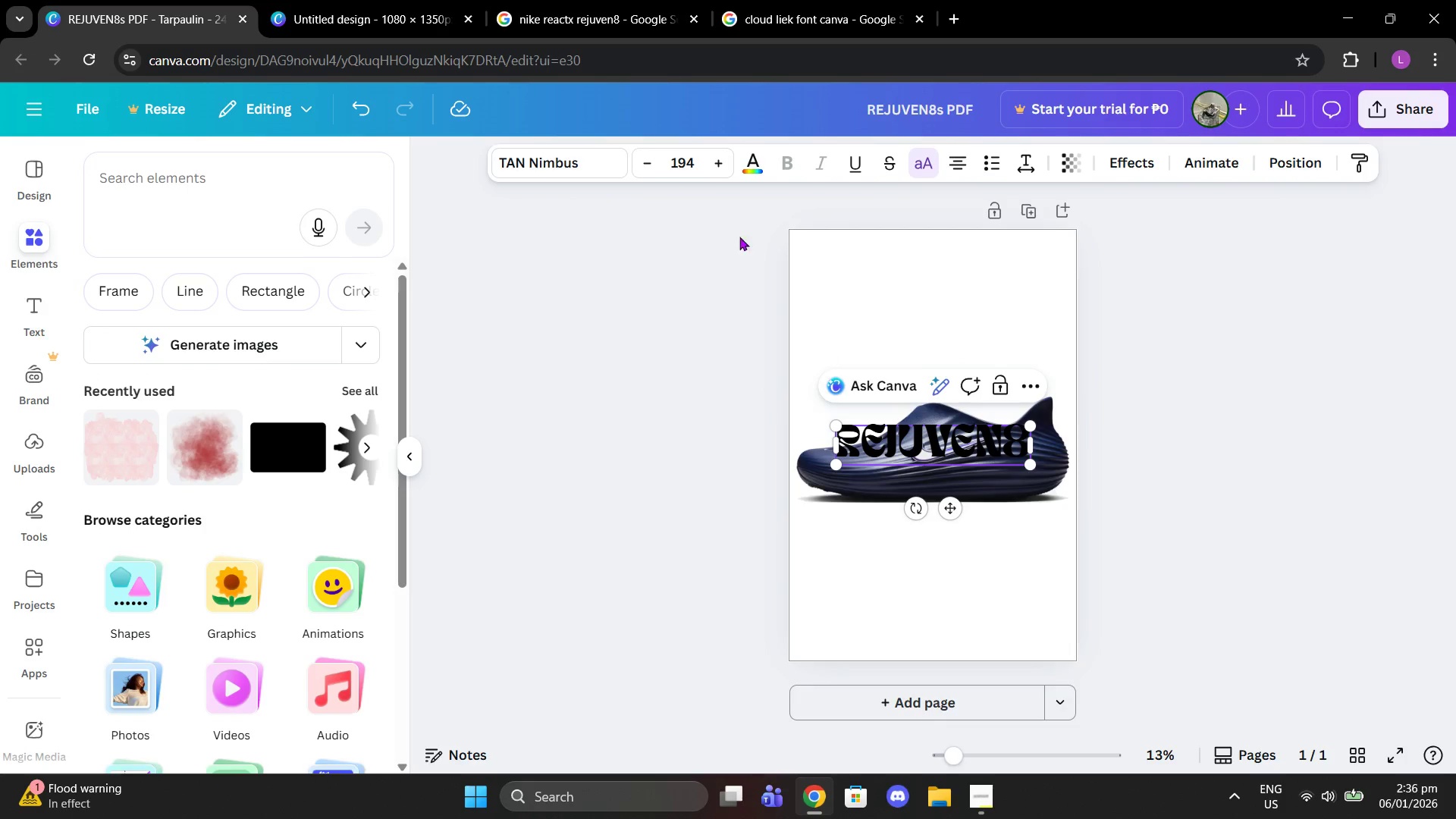 
left_click([495, 175])
 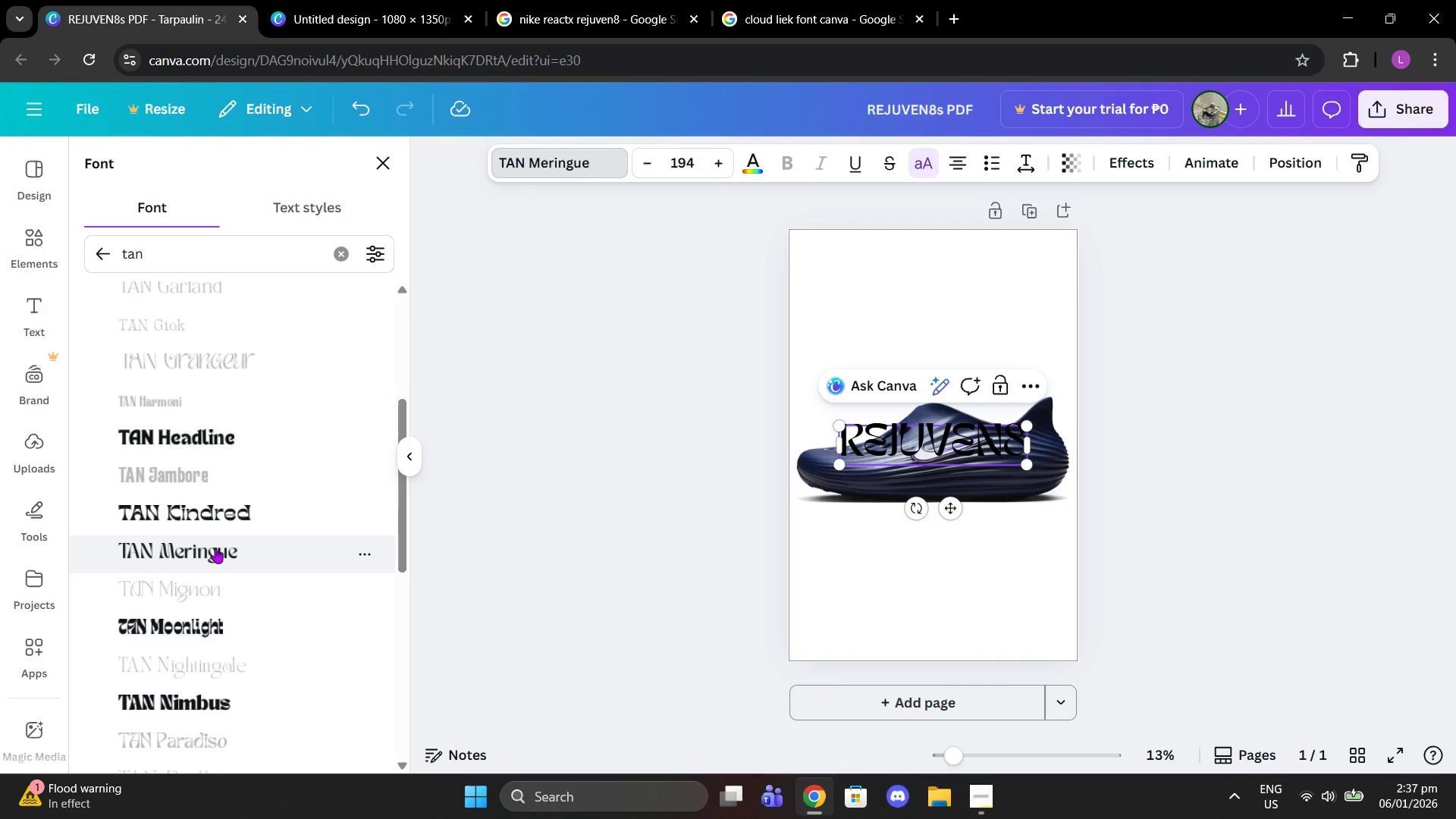 
left_click([203, 436])
 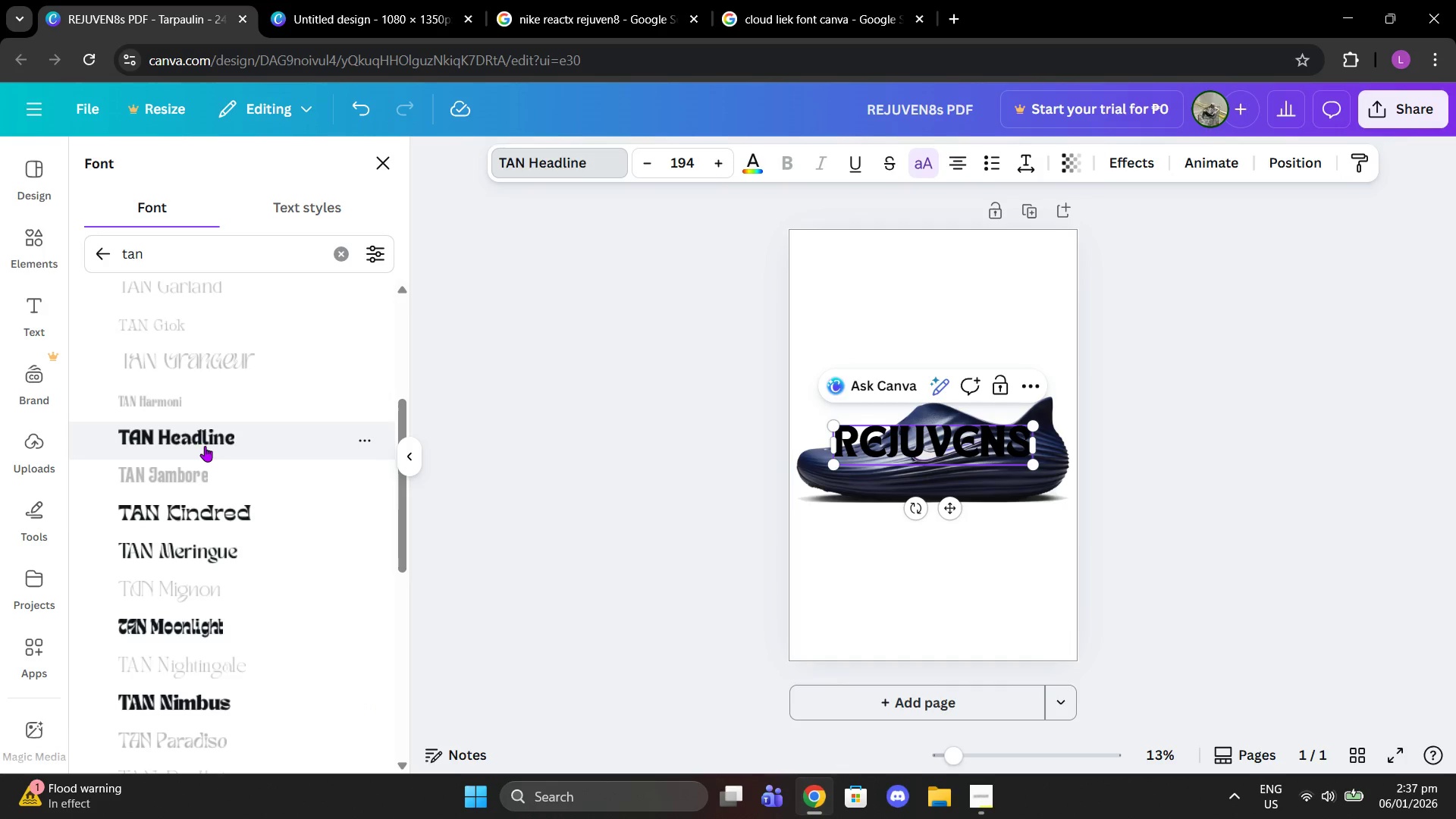 
scroll: coordinate [205, 446], scroll_direction: down, amount: 1.0
 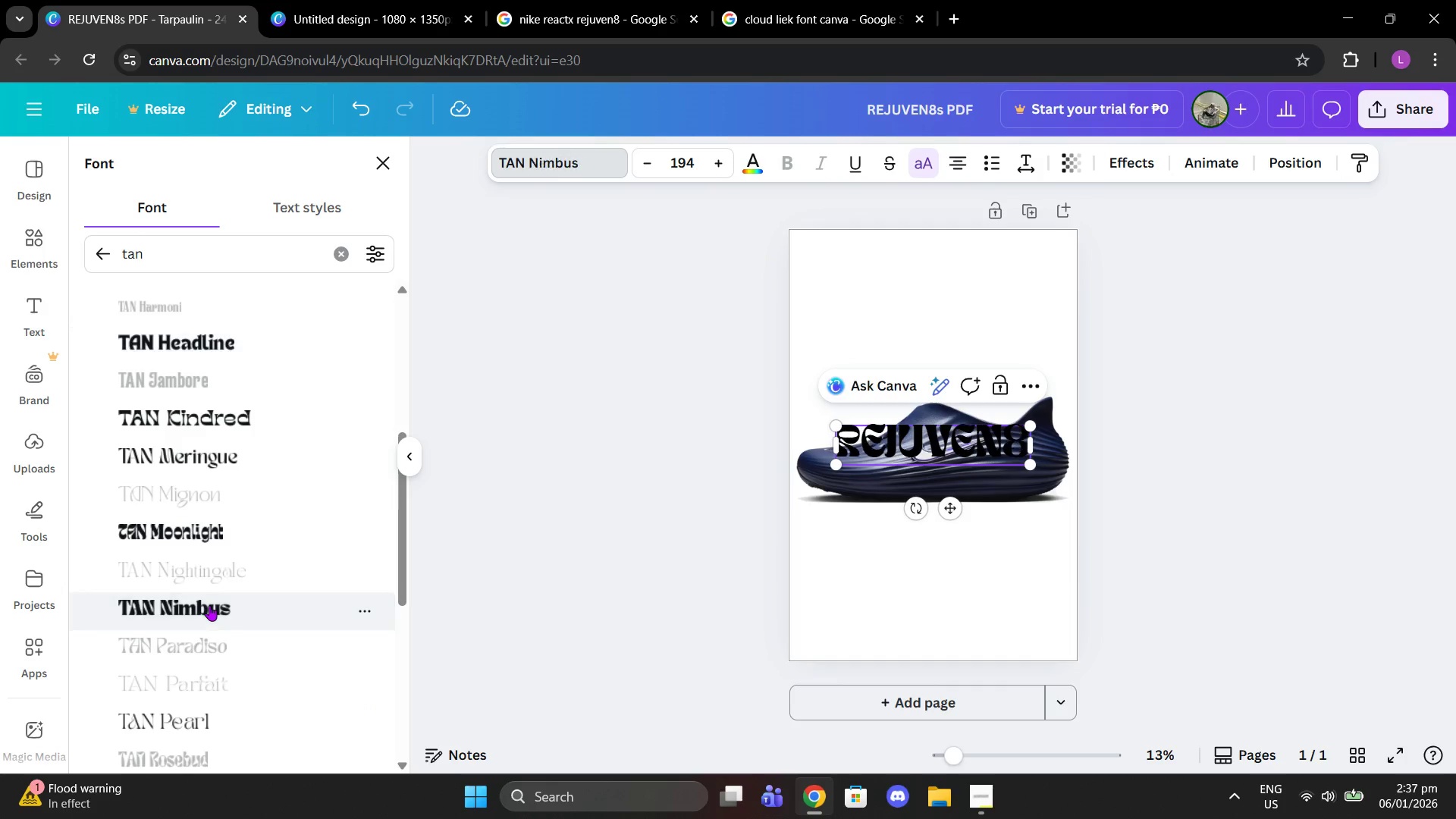 
left_click([202, 531])
 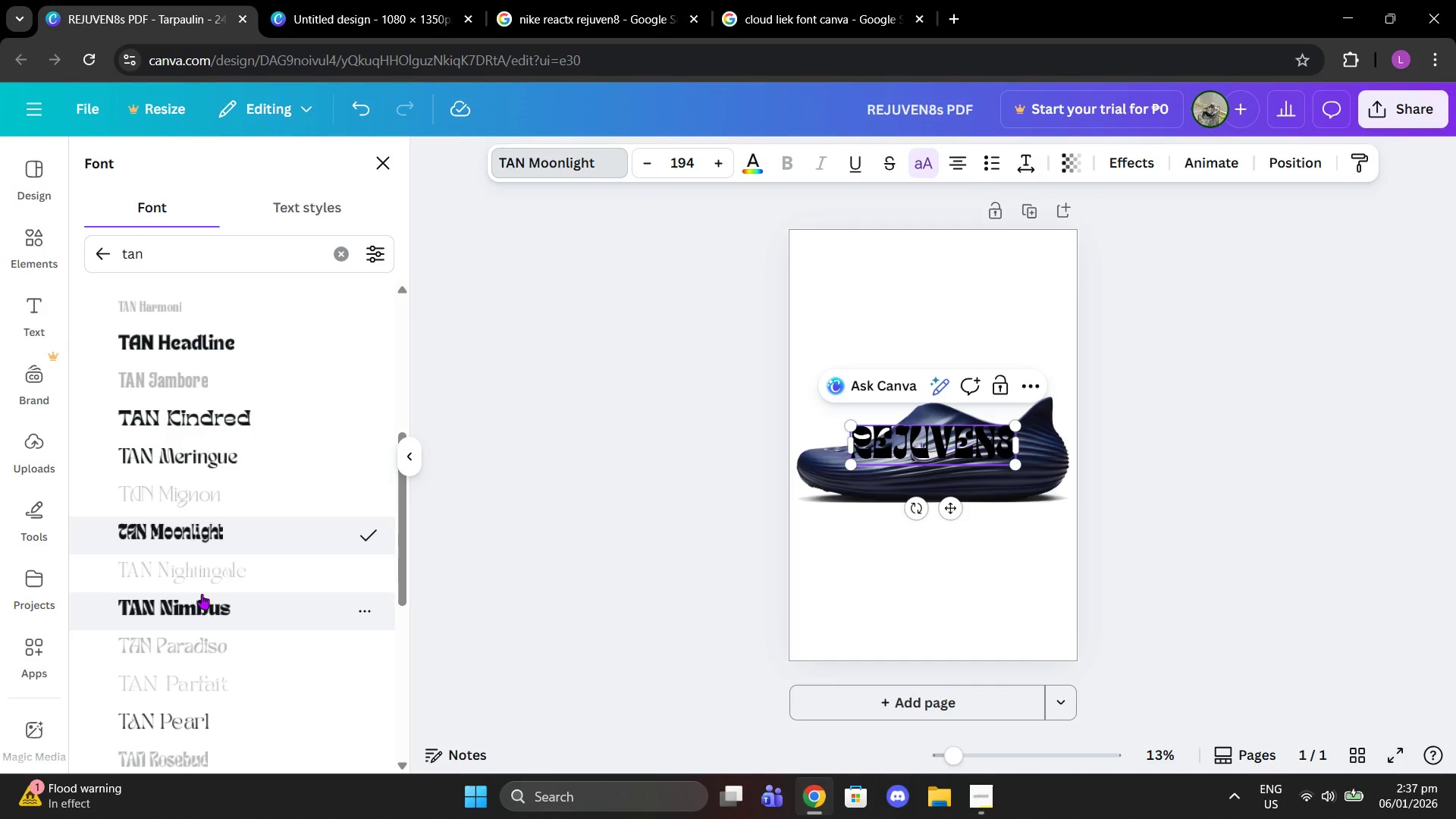 
left_click([199, 606])
 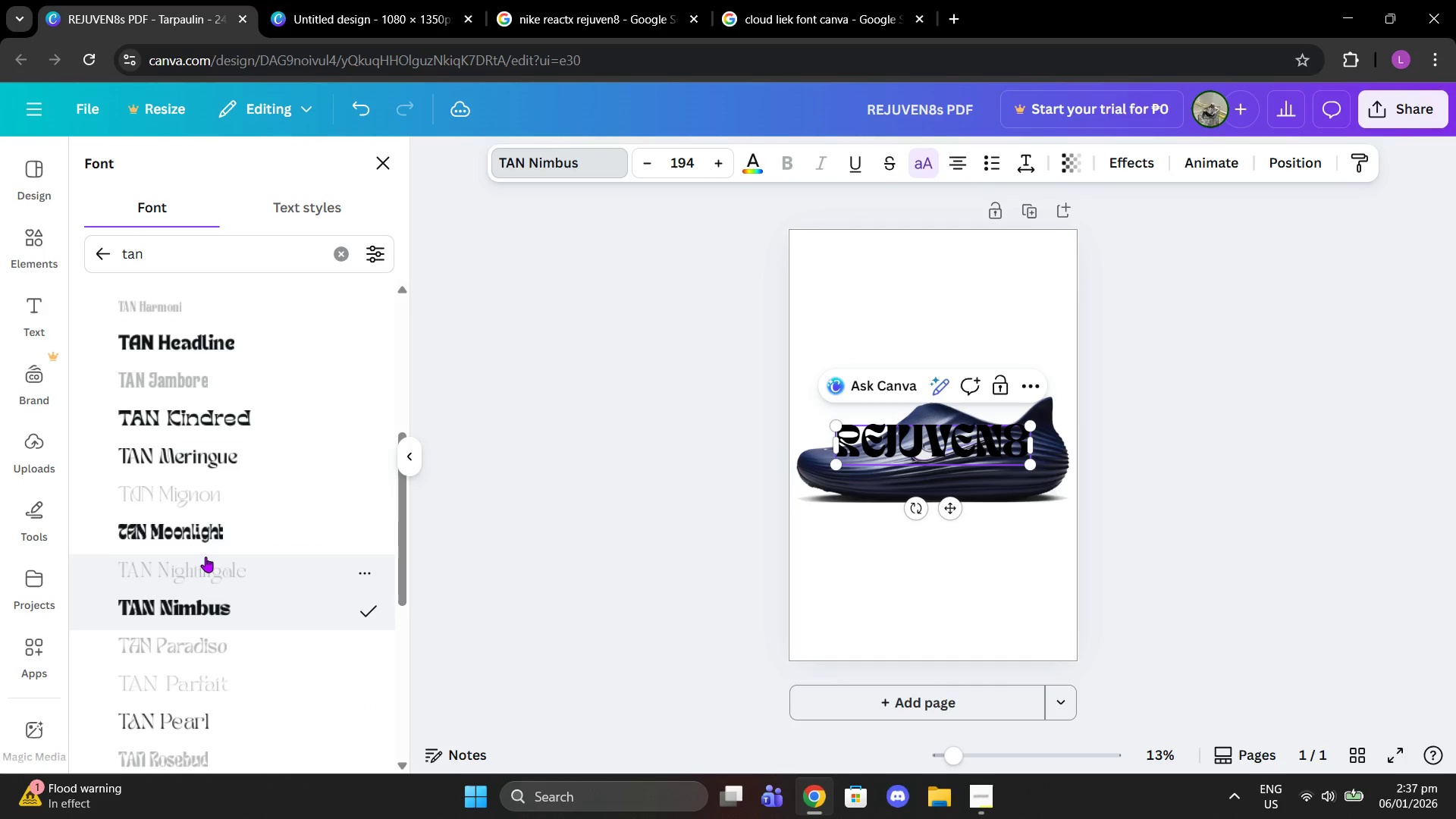 
scroll: coordinate [202, 542], scroll_direction: down, amount: 4.0
 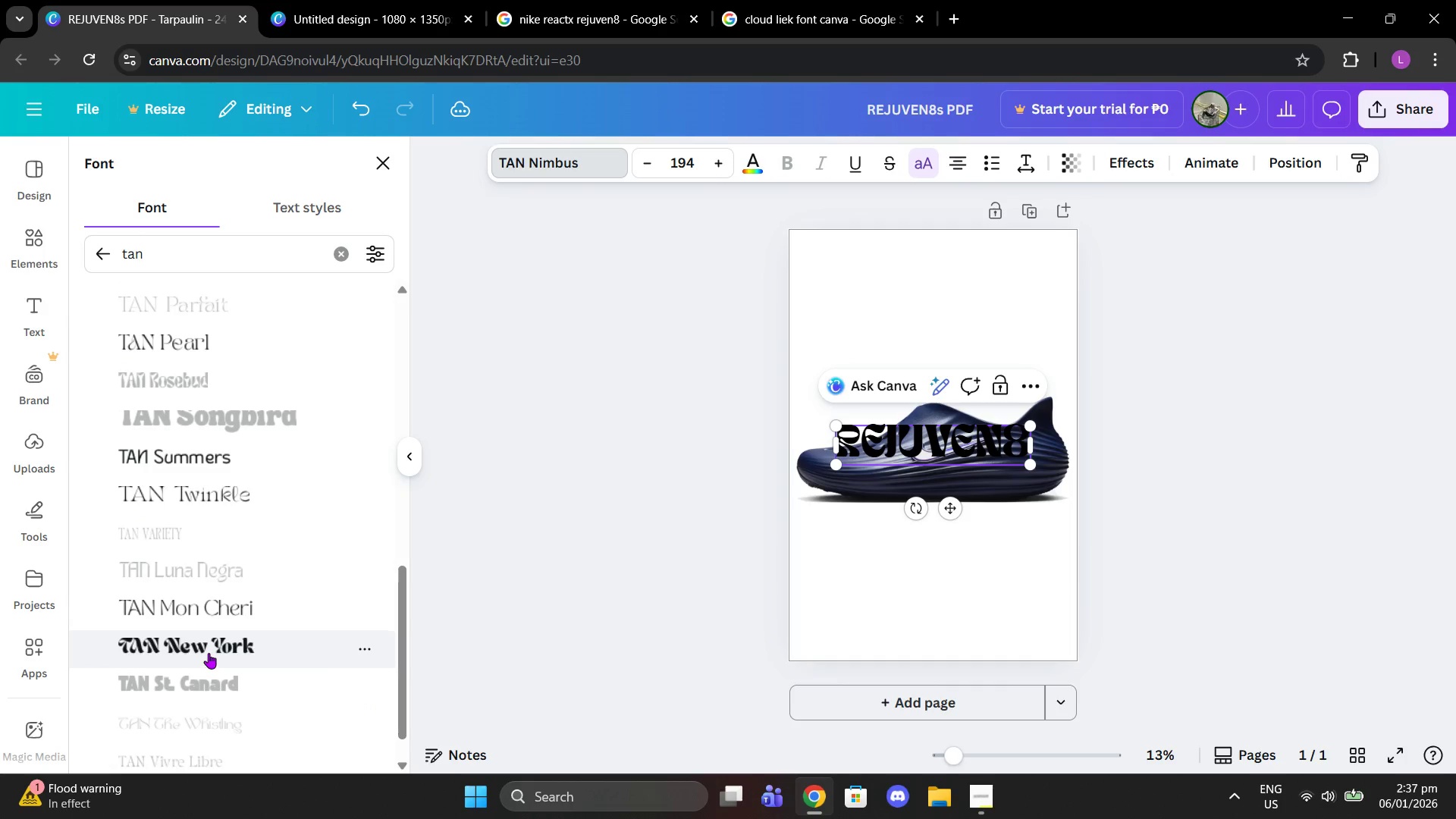 
left_click([209, 653])
 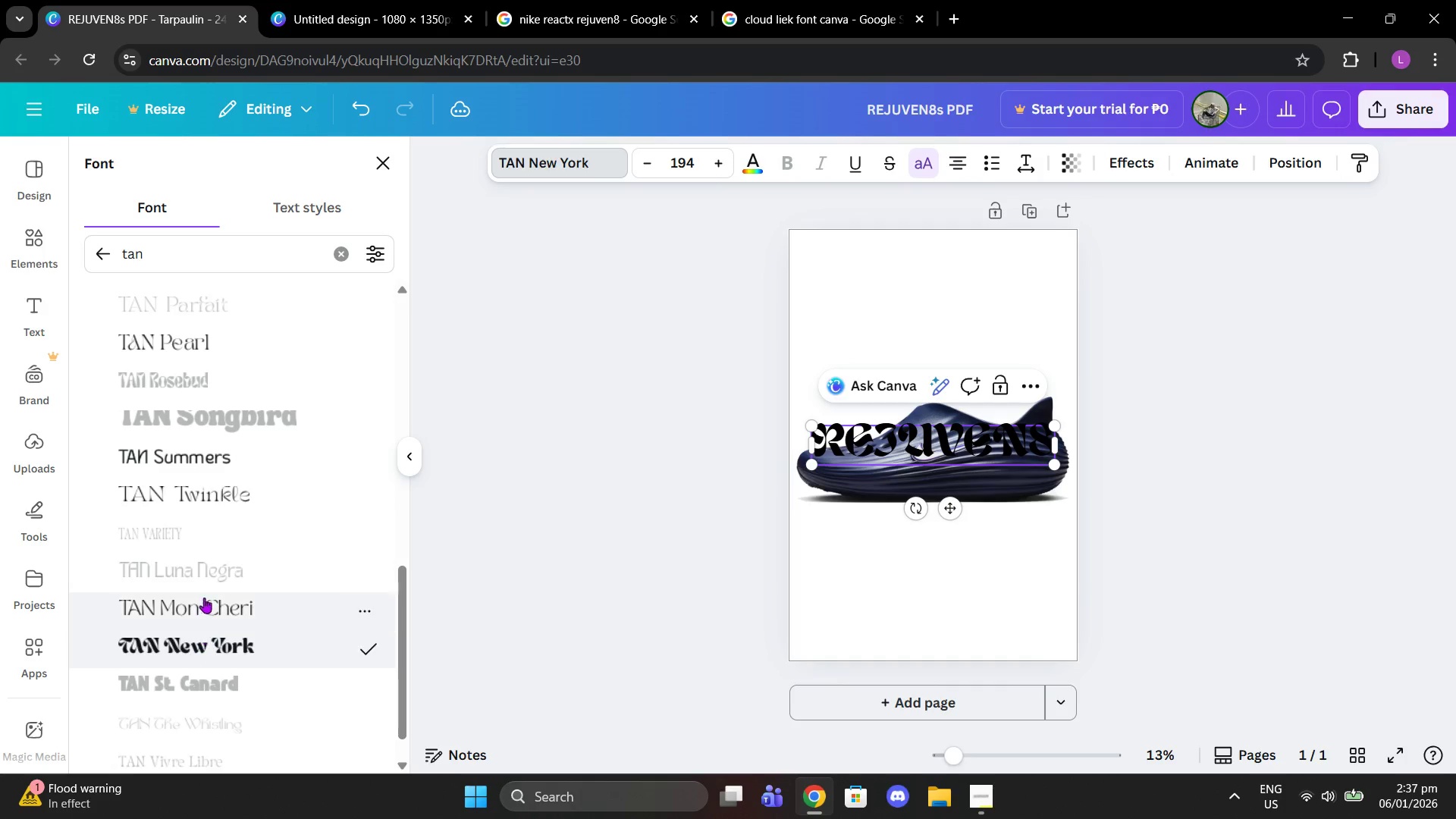 
left_click([165, 390])
 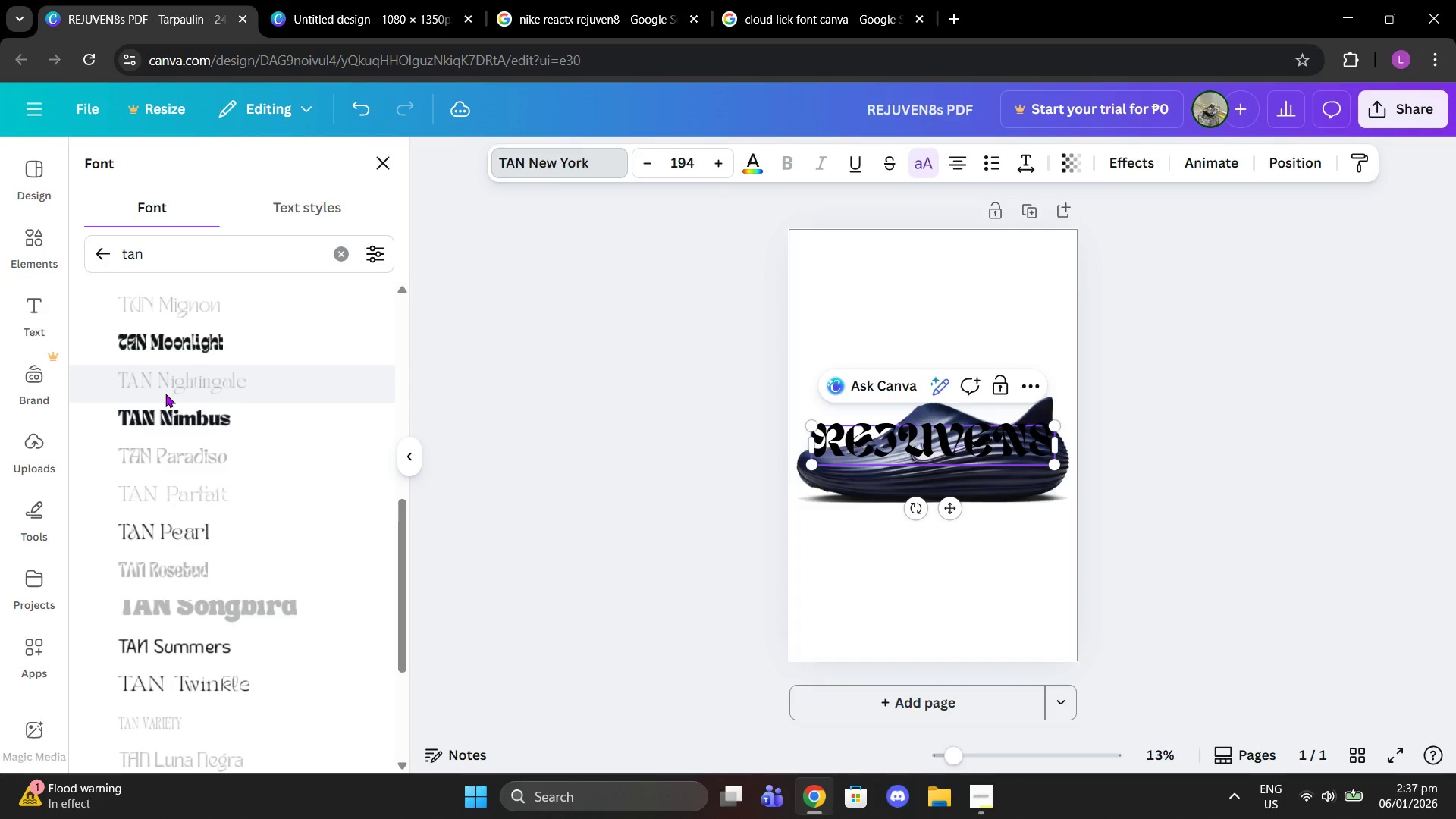 
scroll: coordinate [197, 500], scroll_direction: up, amount: 2.0
 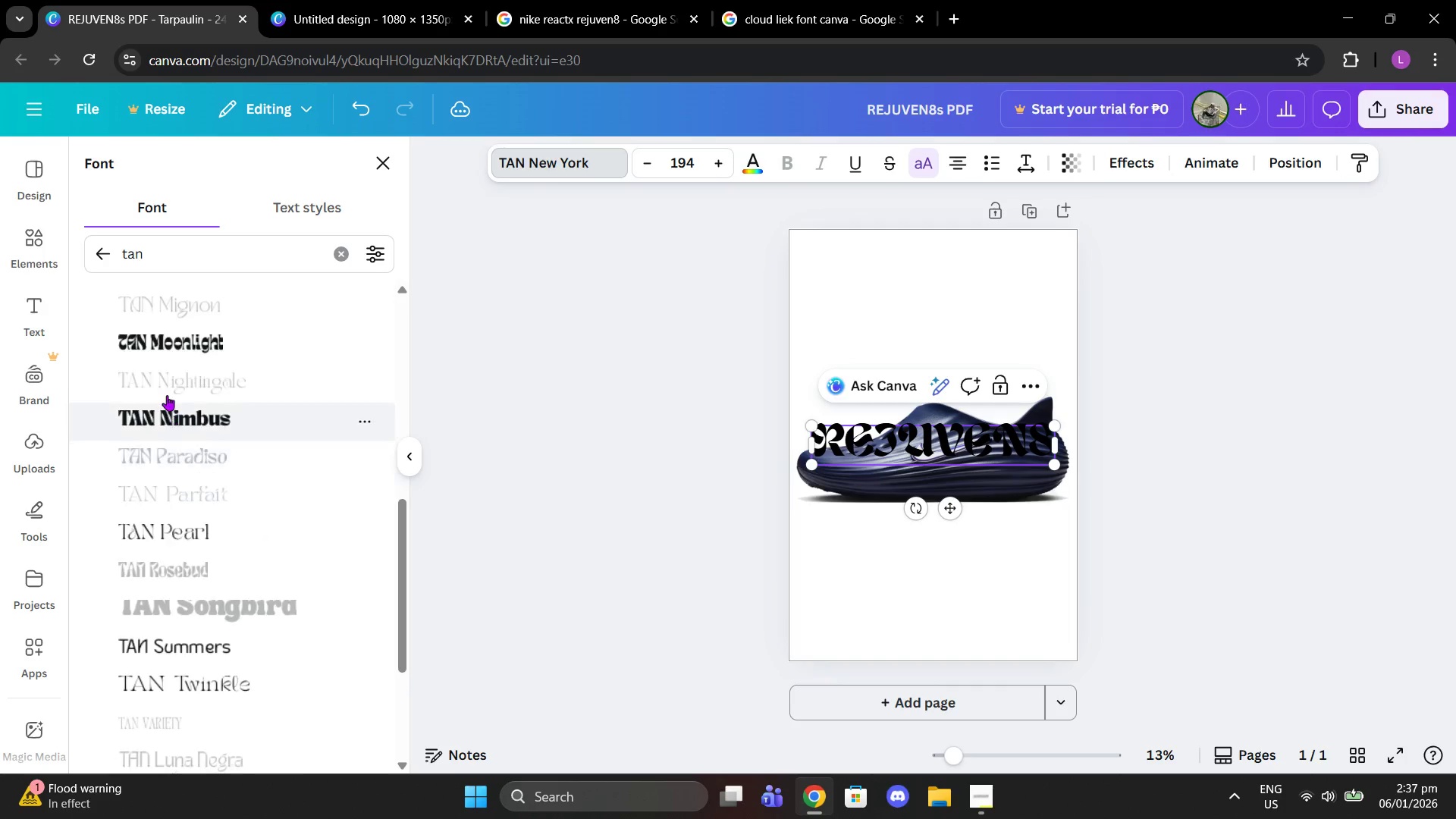 
double_click([168, 419])
 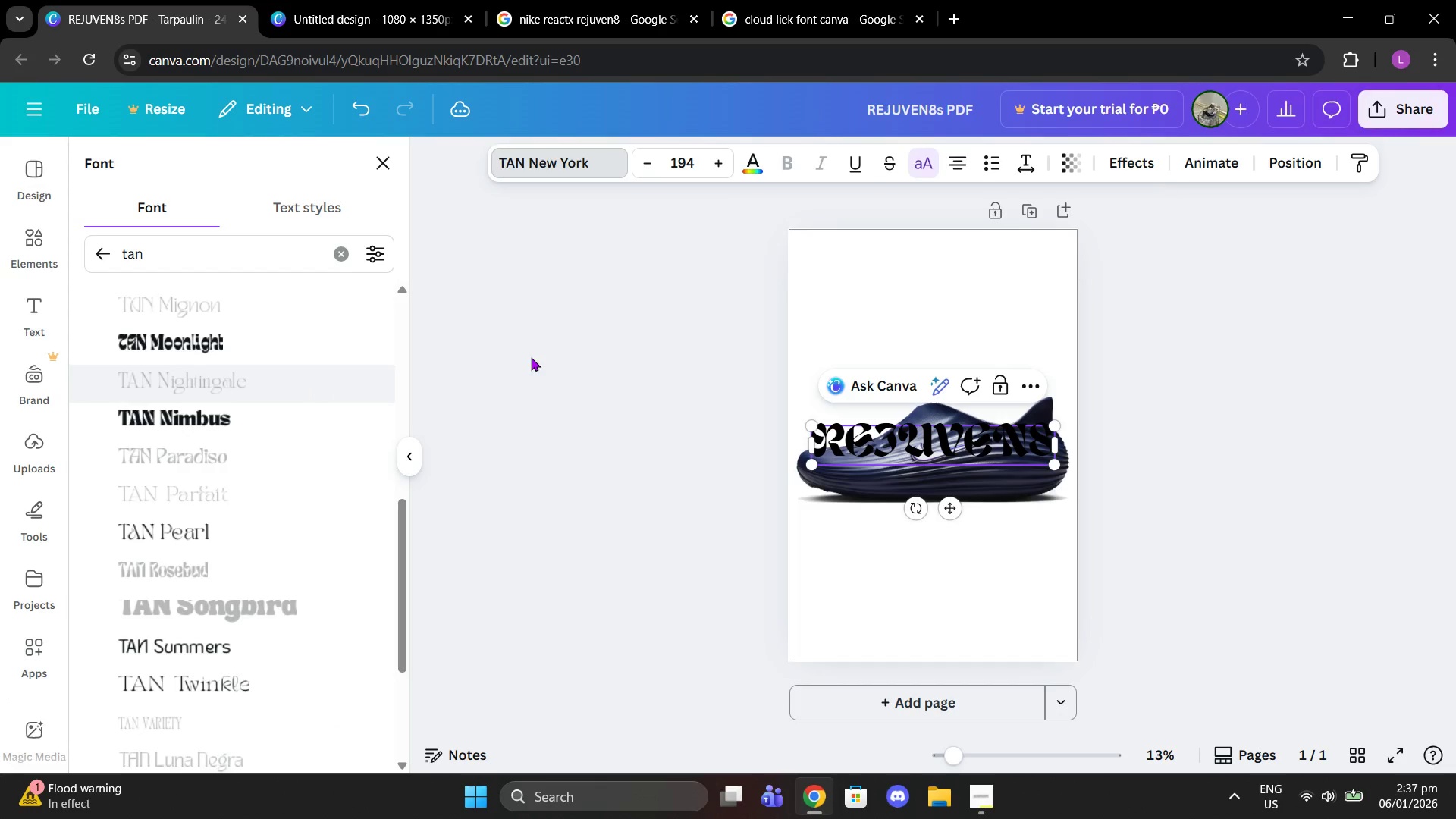 
left_click([260, 421])
 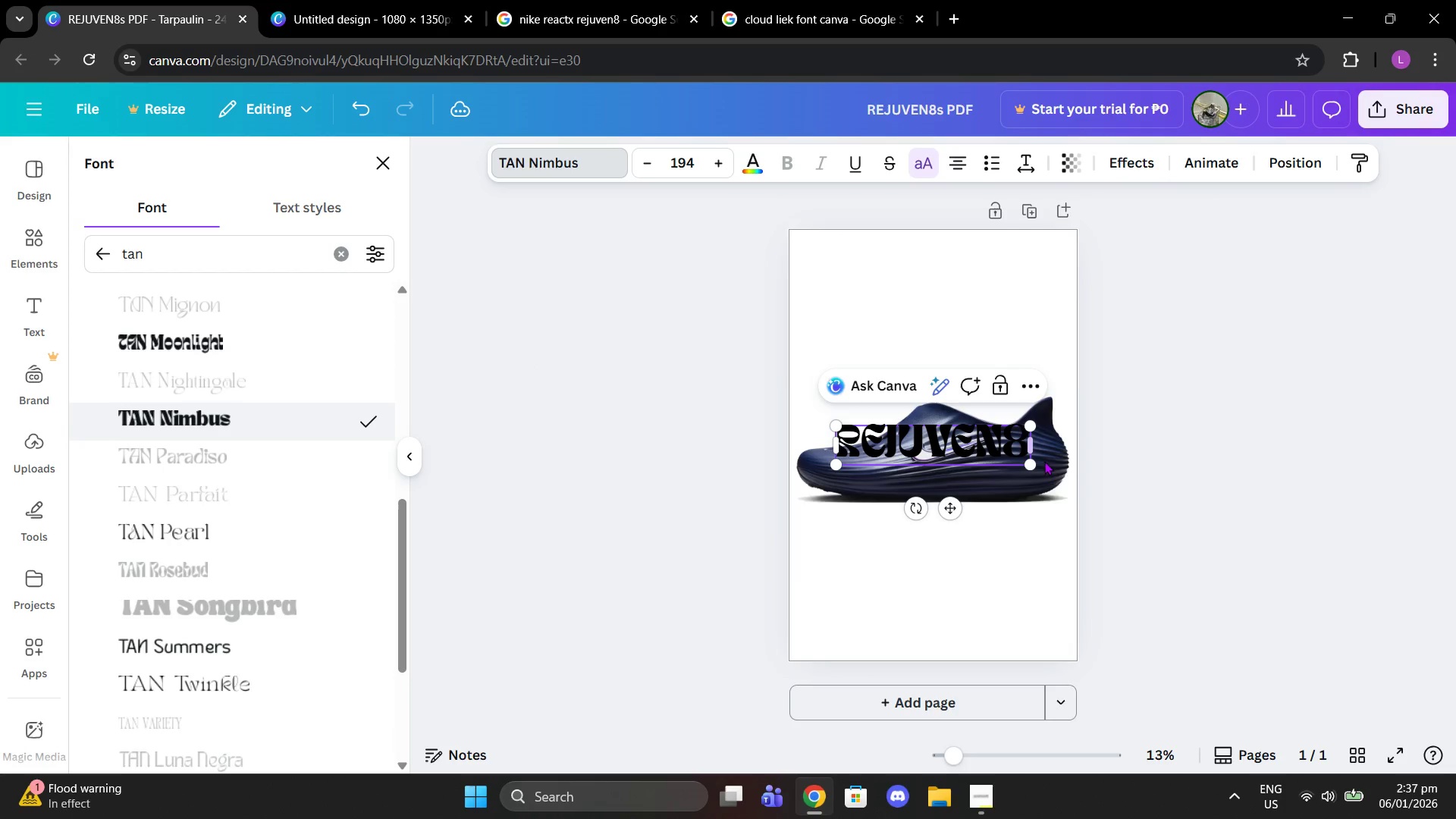 
key(Space)
 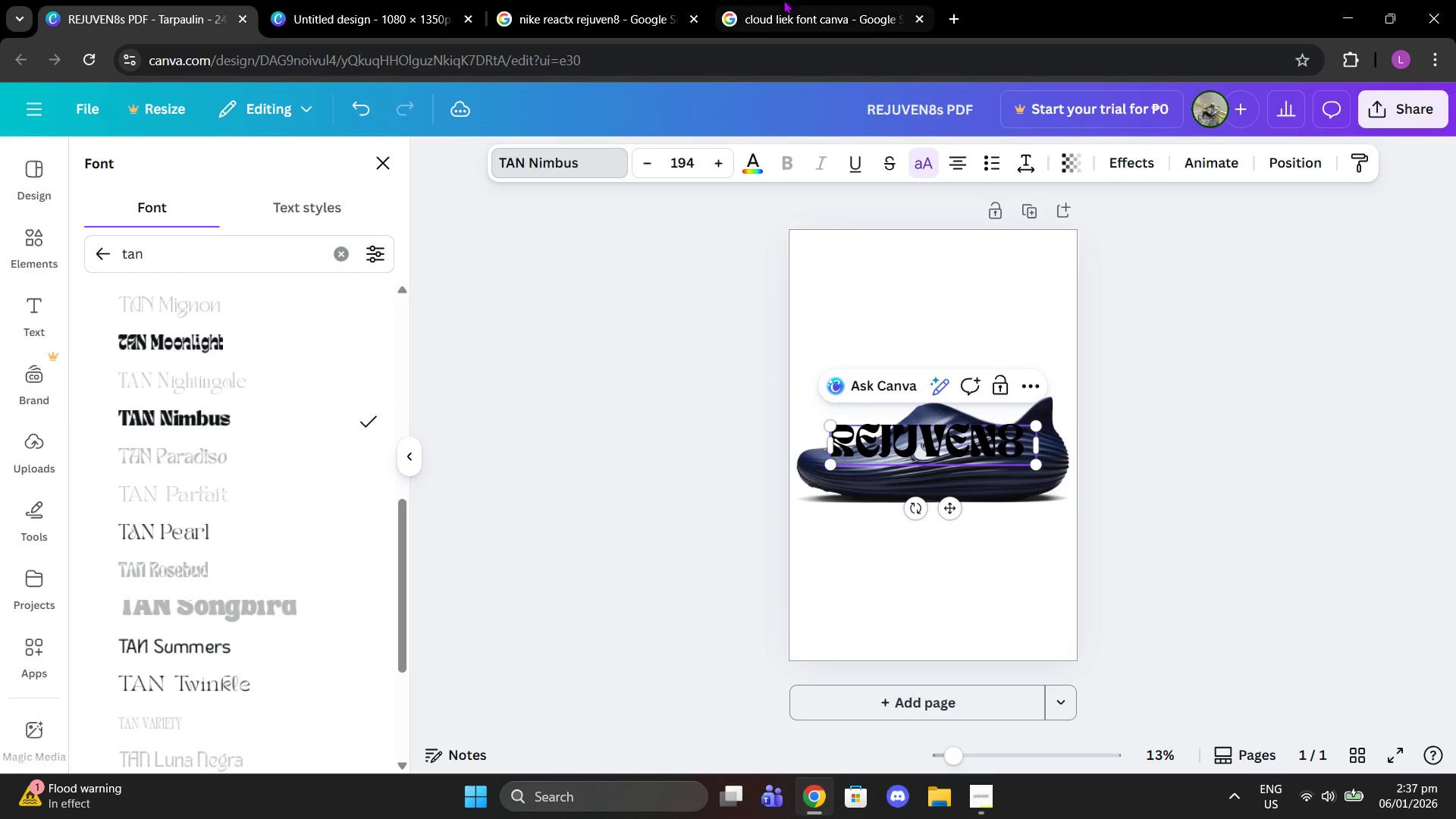 
left_click([798, 0])
 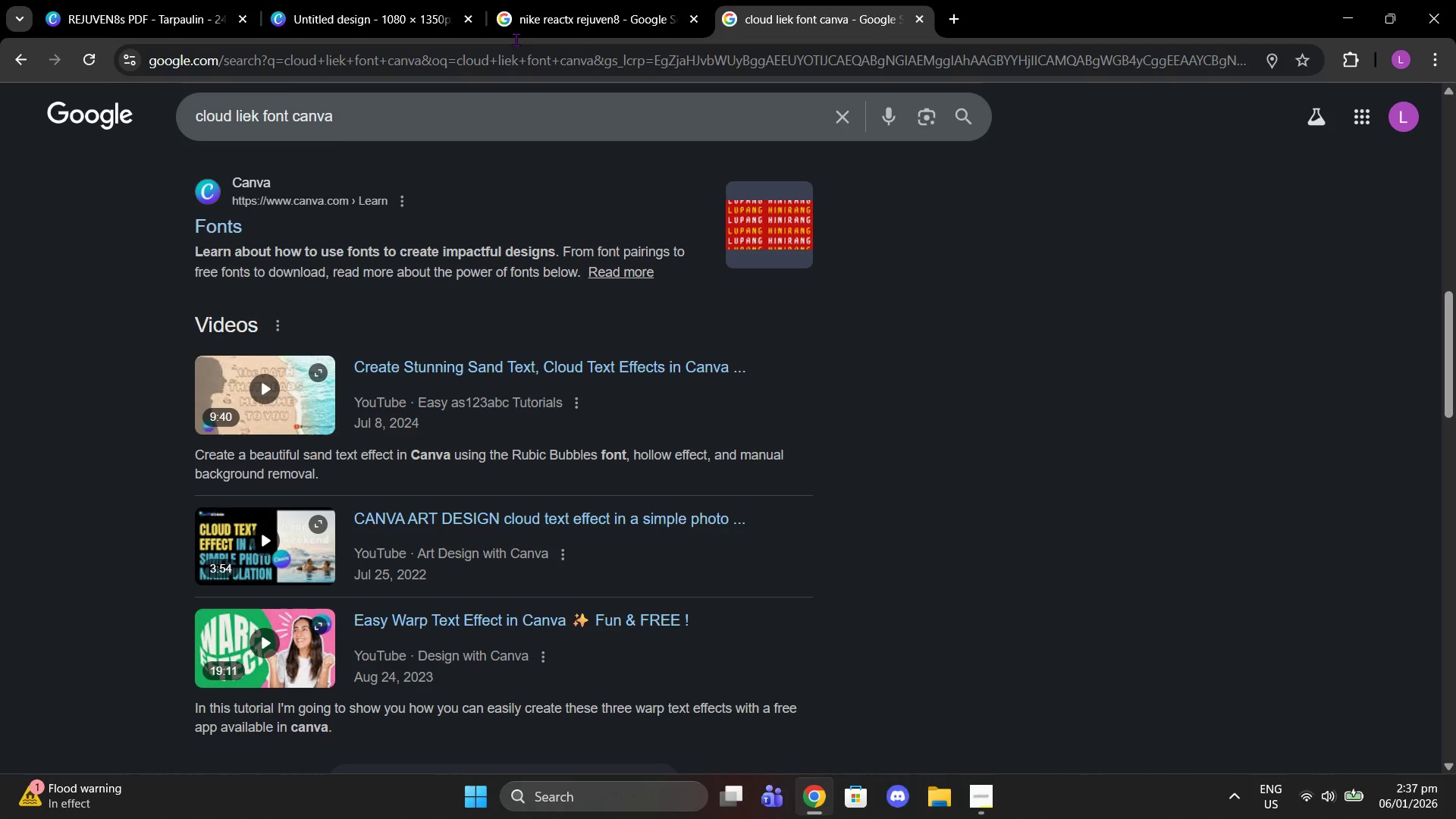 
scroll: coordinate [613, 35], scroll_direction: up, amount: 2.0
 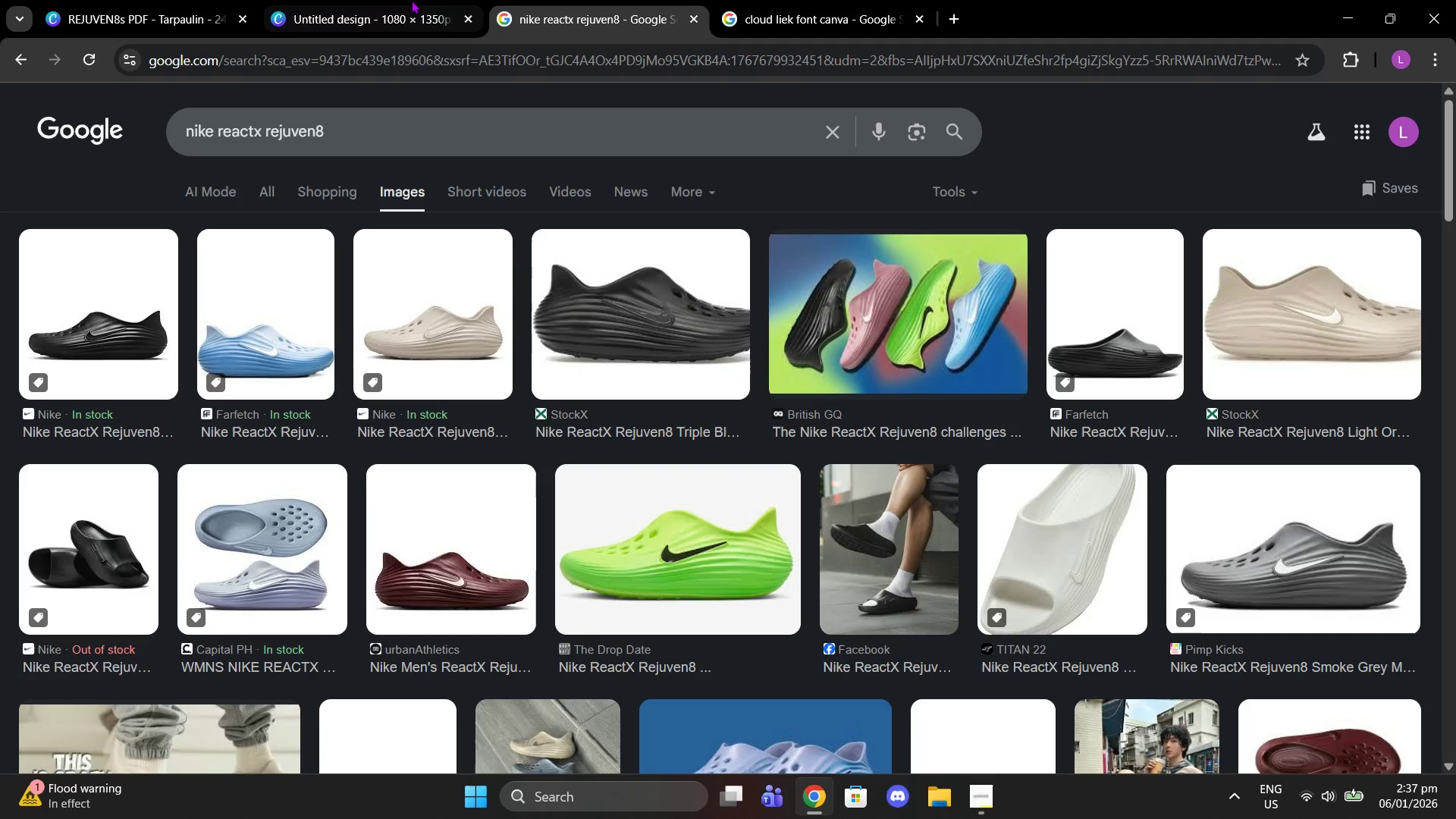 
left_click([413, 0])
 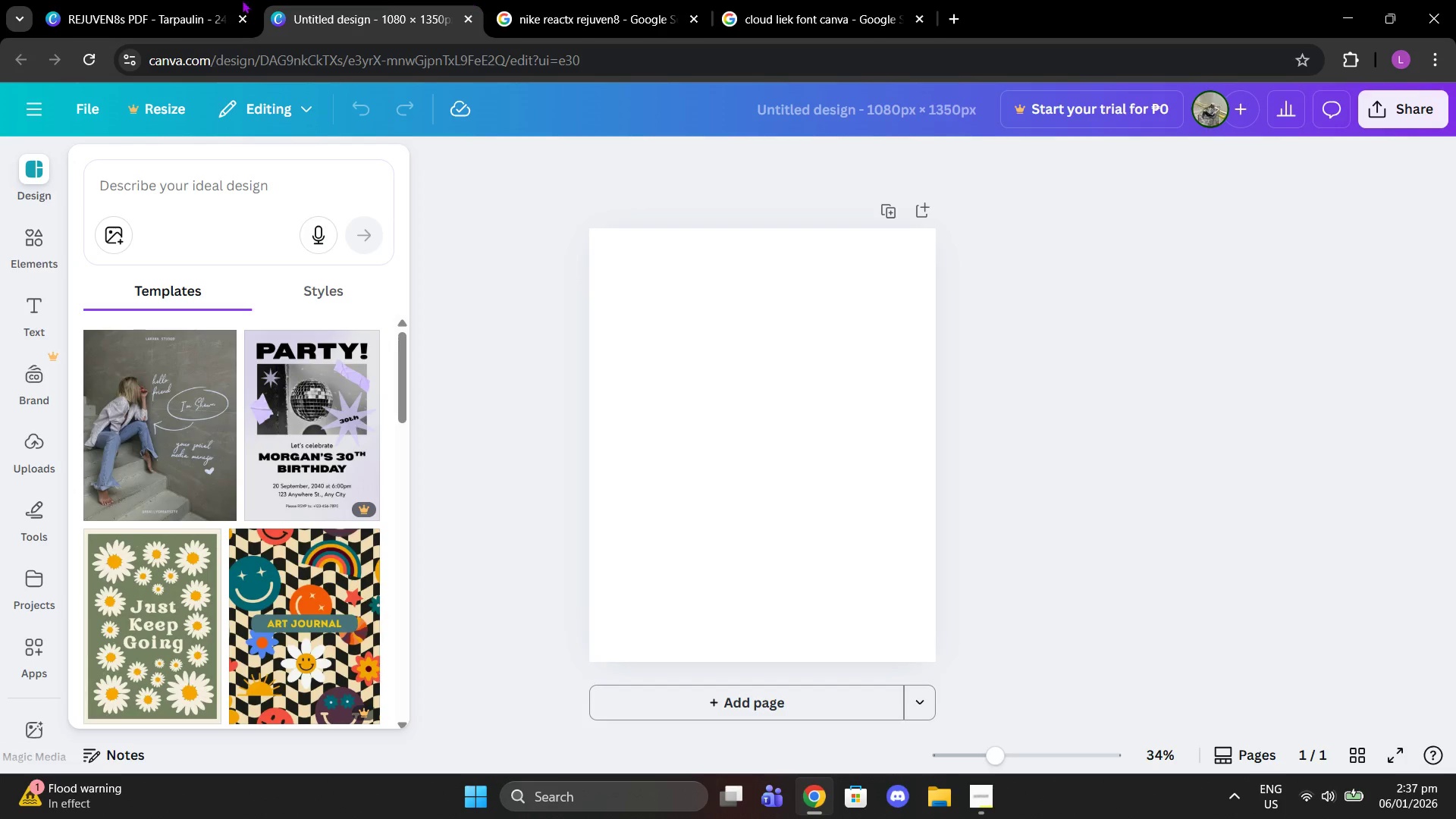 
left_click([146, 0])
 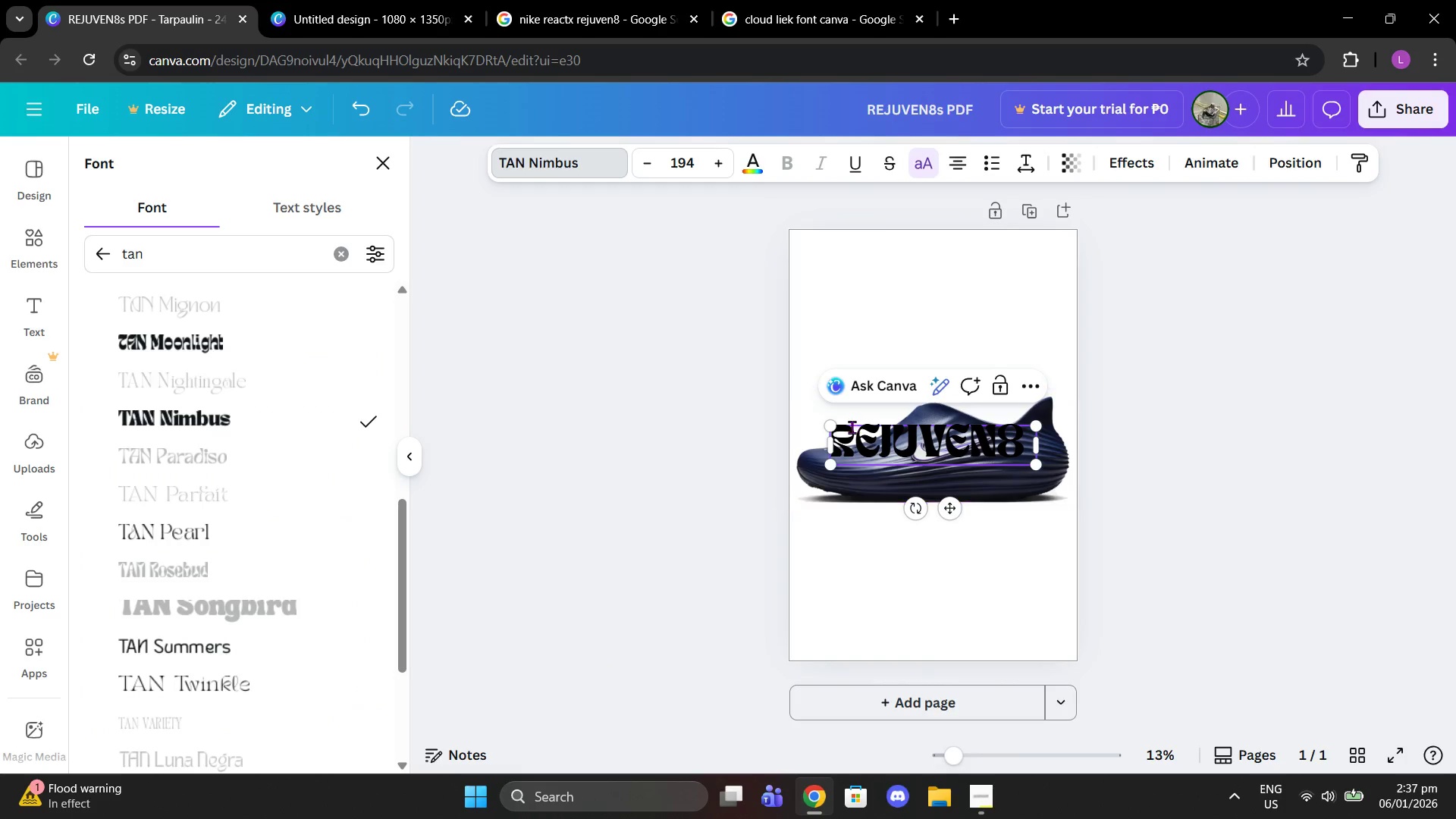 
left_click_drag(start_coordinate=[952, 587], to_coordinate=[958, 595])
 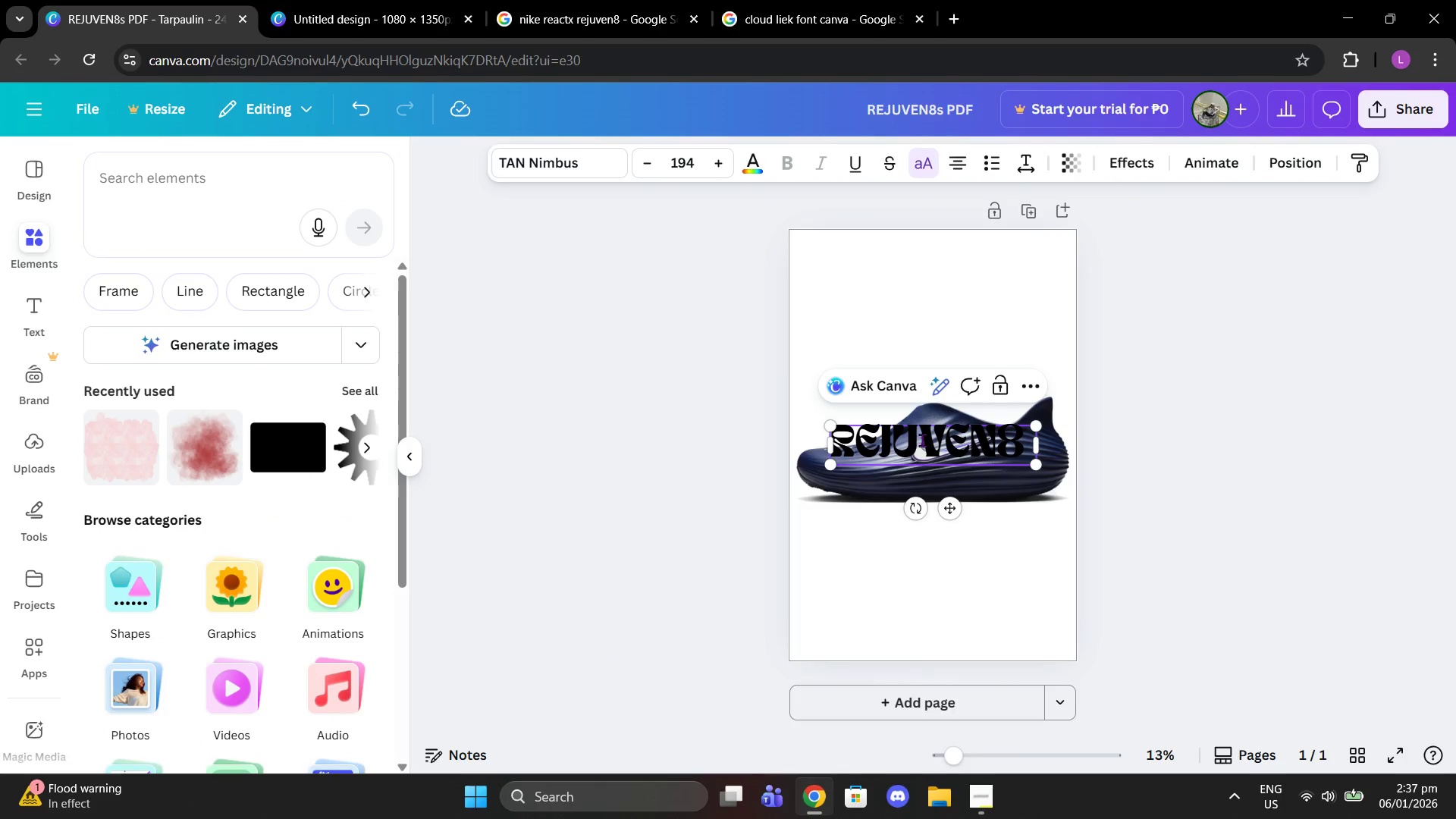 
left_click_drag(start_coordinate=[922, 440], to_coordinate=[915, 334])
 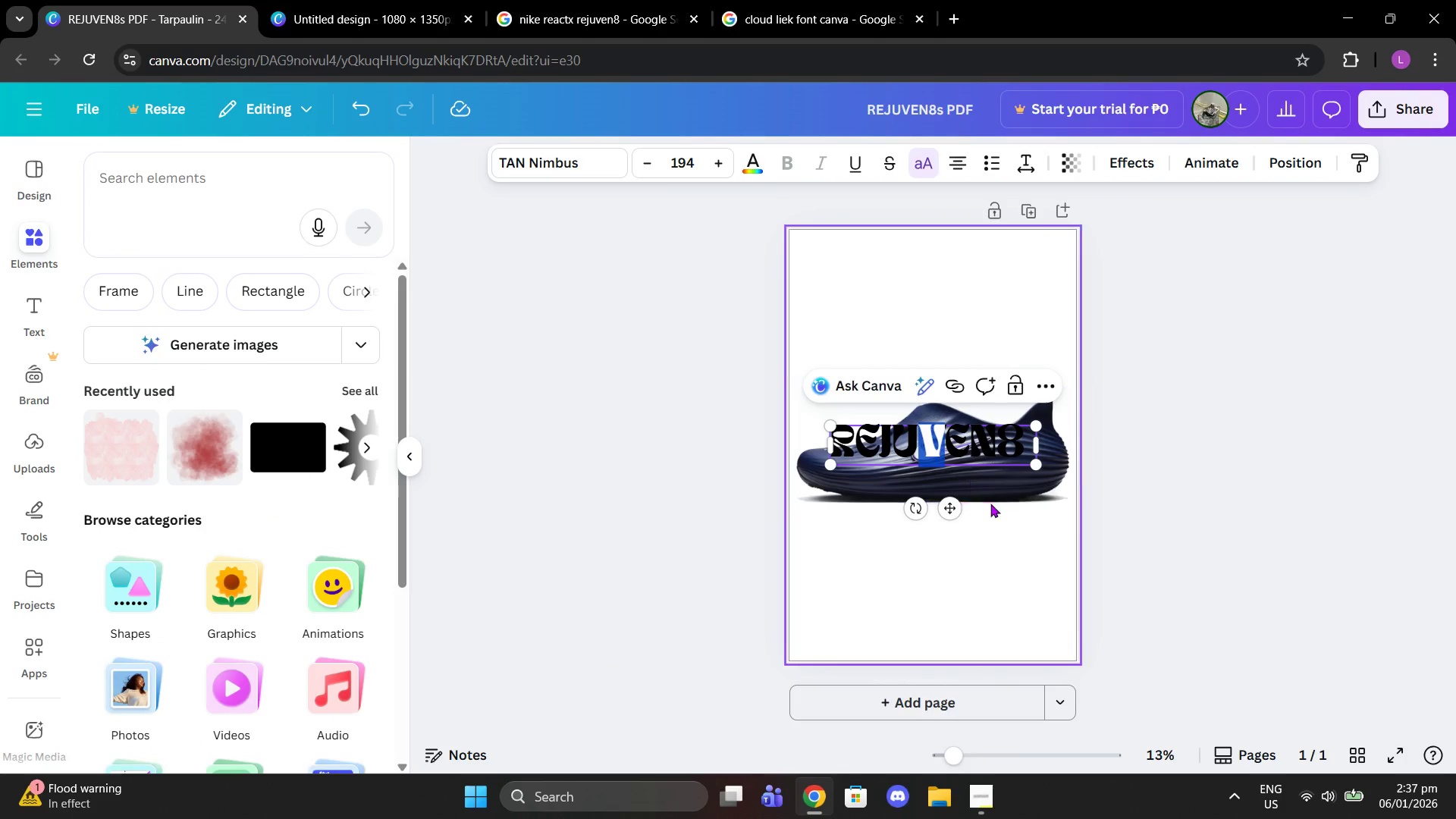 
left_click([1175, 483])
 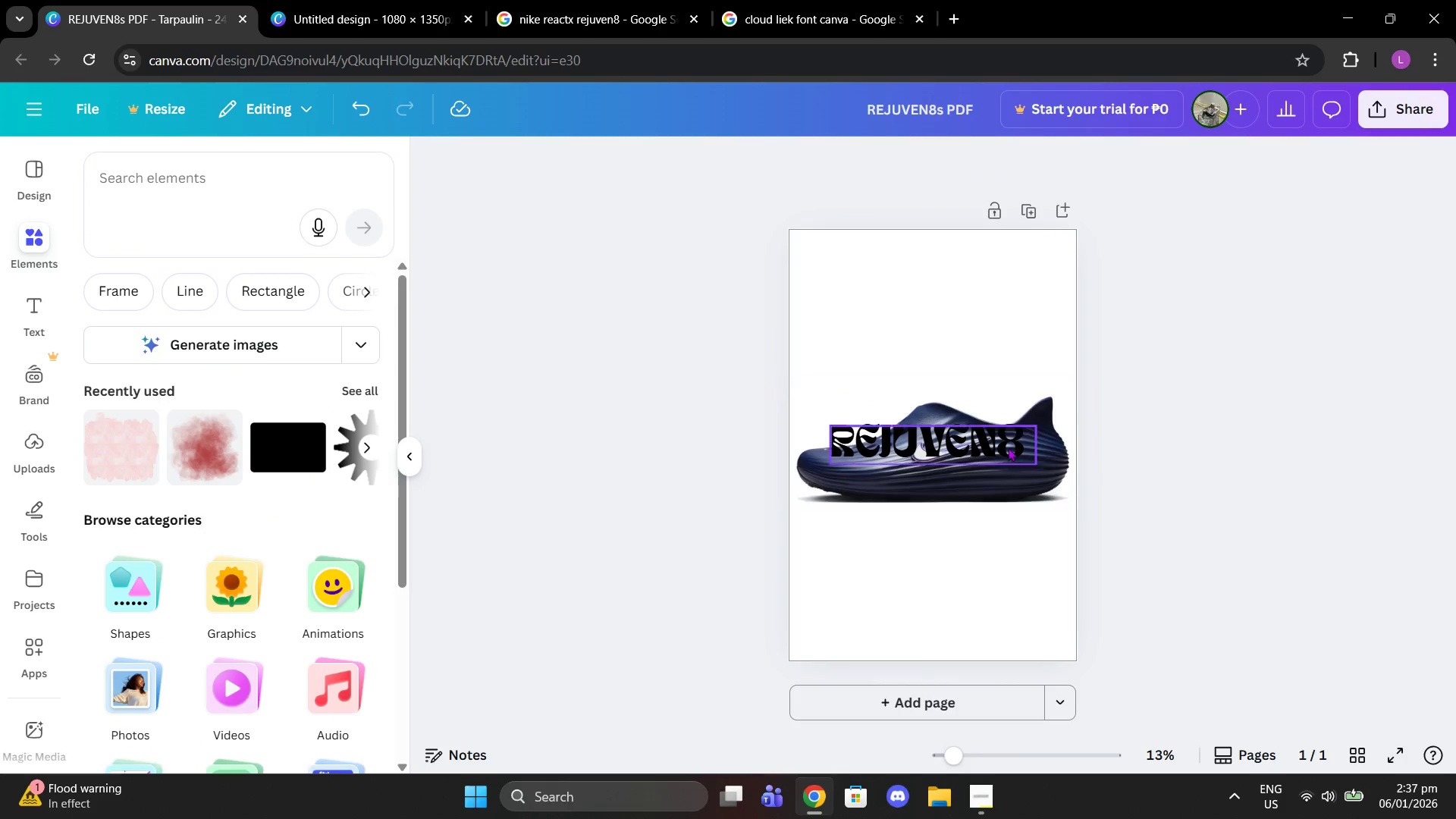 
left_click_drag(start_coordinate=[997, 445], to_coordinate=[983, 310])
 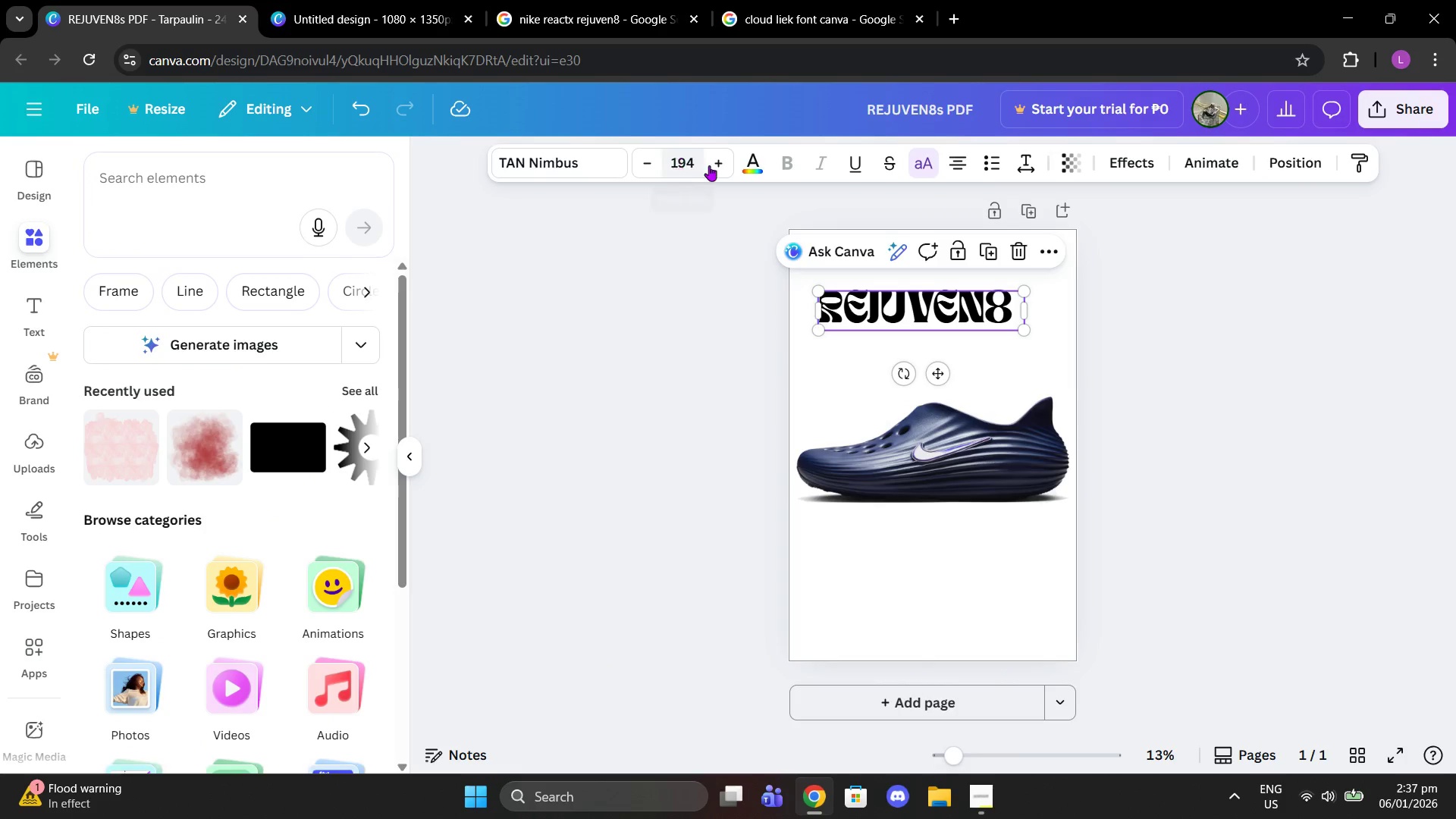 
left_click([746, 159])
 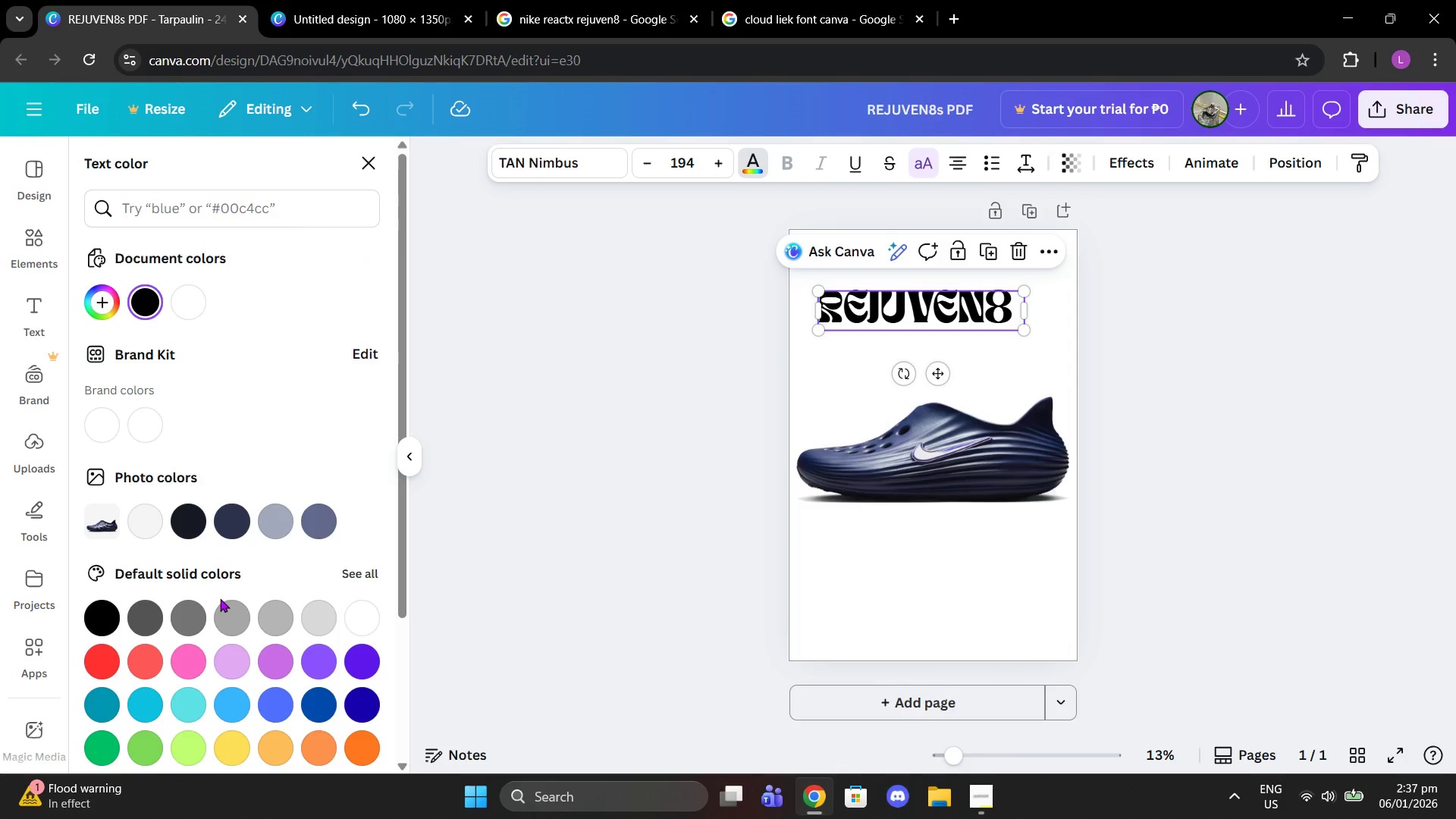 
left_click([234, 535])
 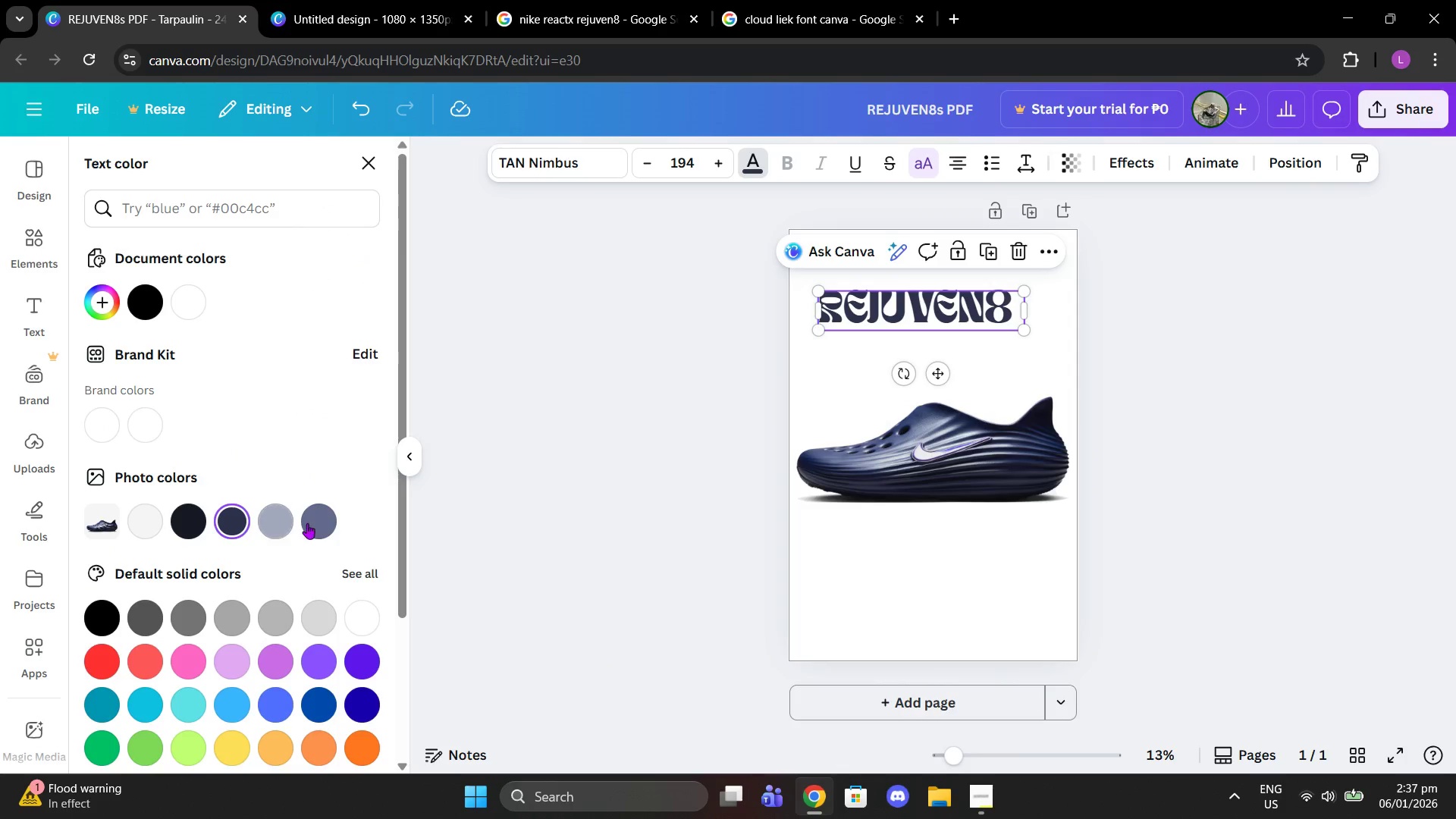 
left_click([328, 517])
 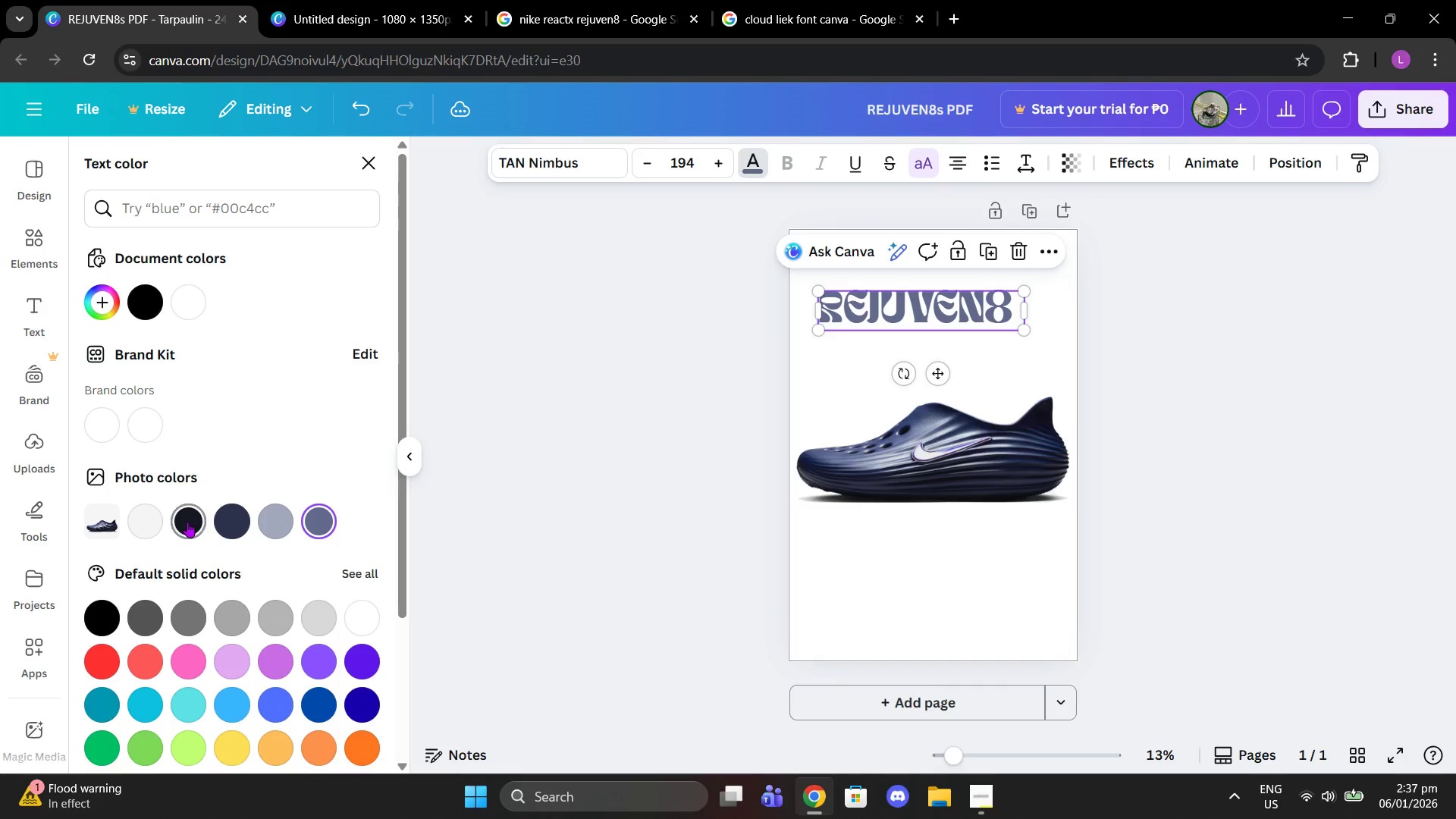 
double_click([239, 522])
 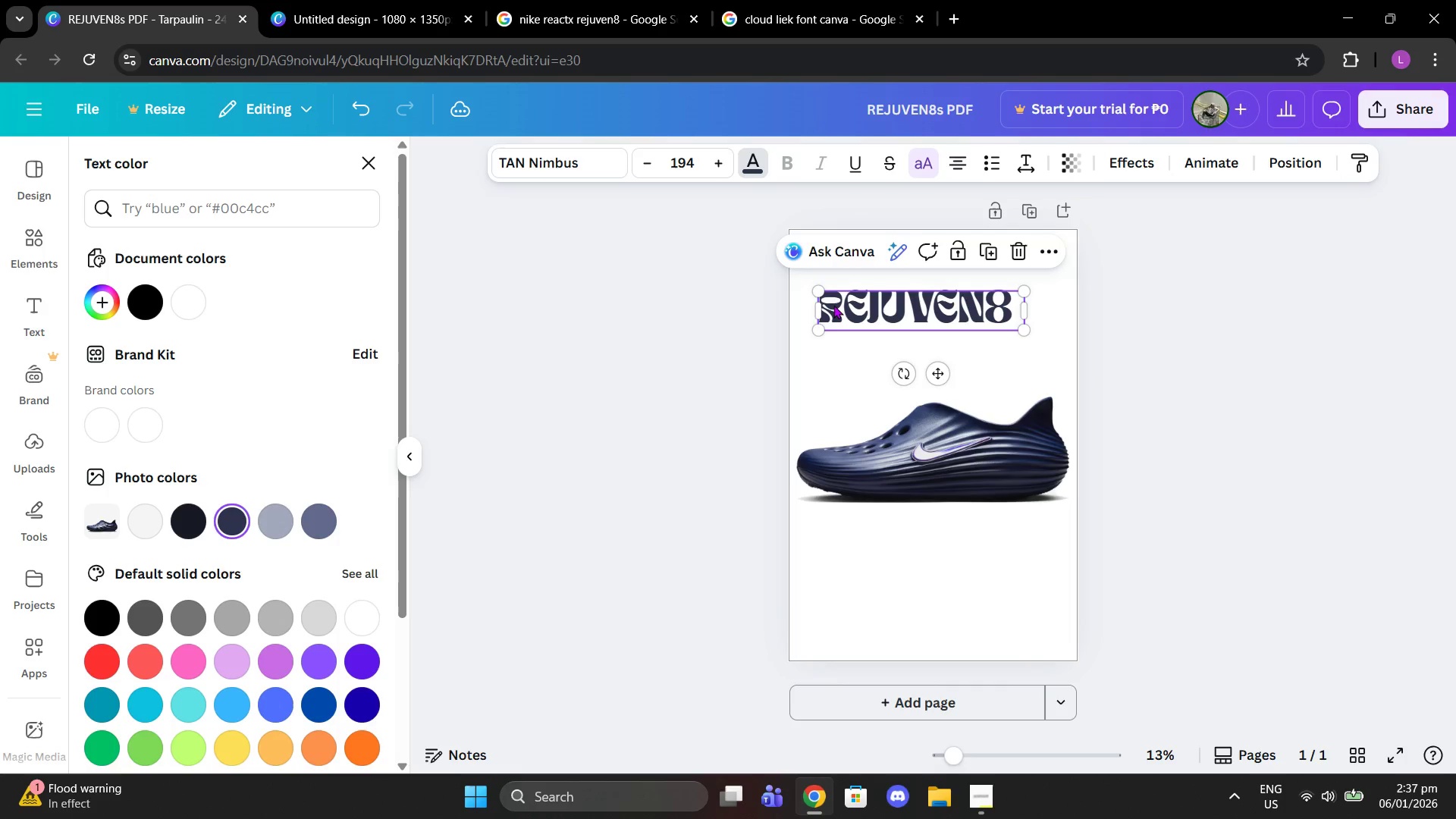 
left_click_drag(start_coordinate=[816, 292], to_coordinate=[661, 207])
 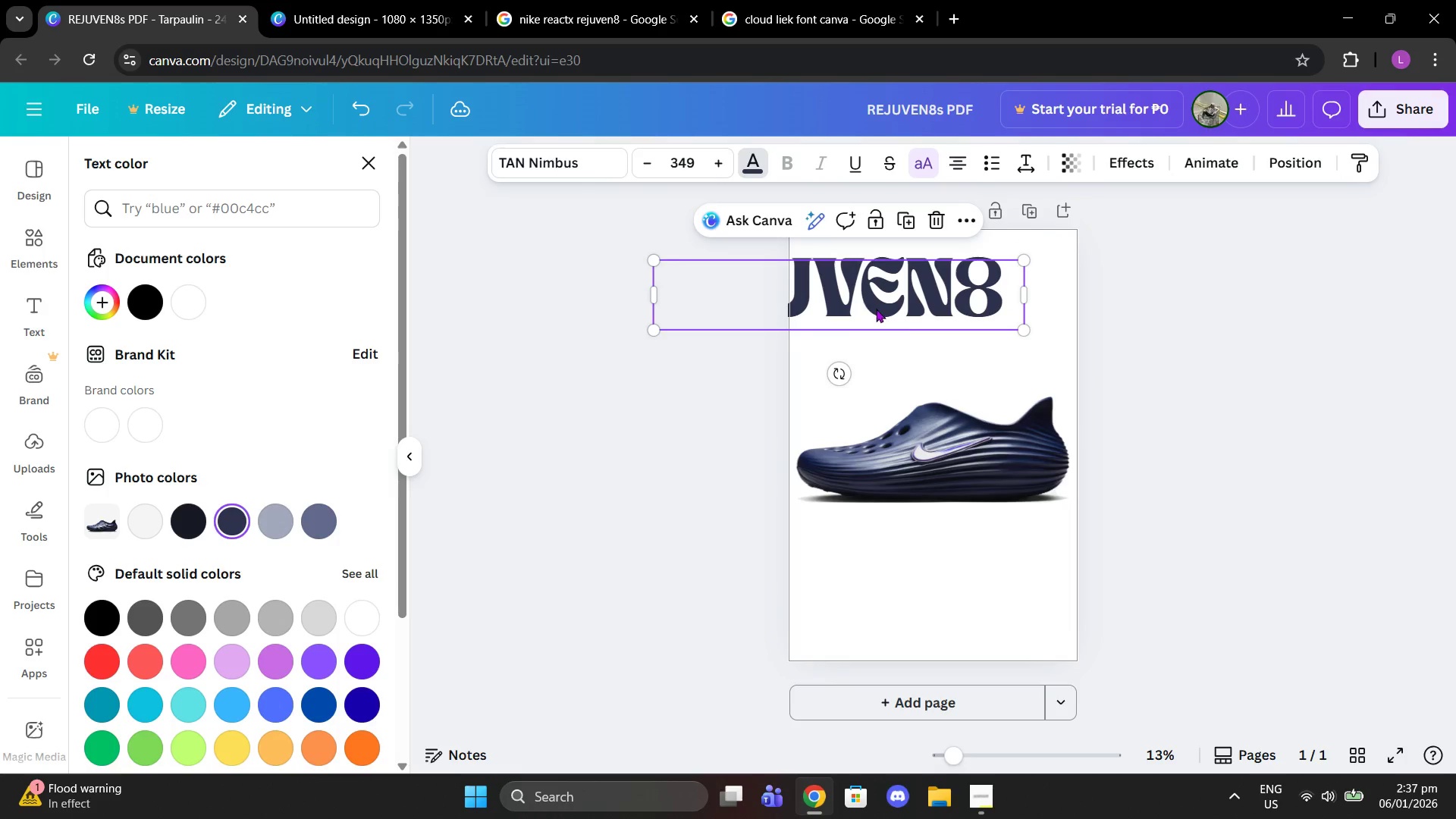 
left_click_drag(start_coordinate=[875, 308], to_coordinate=[951, 383])
 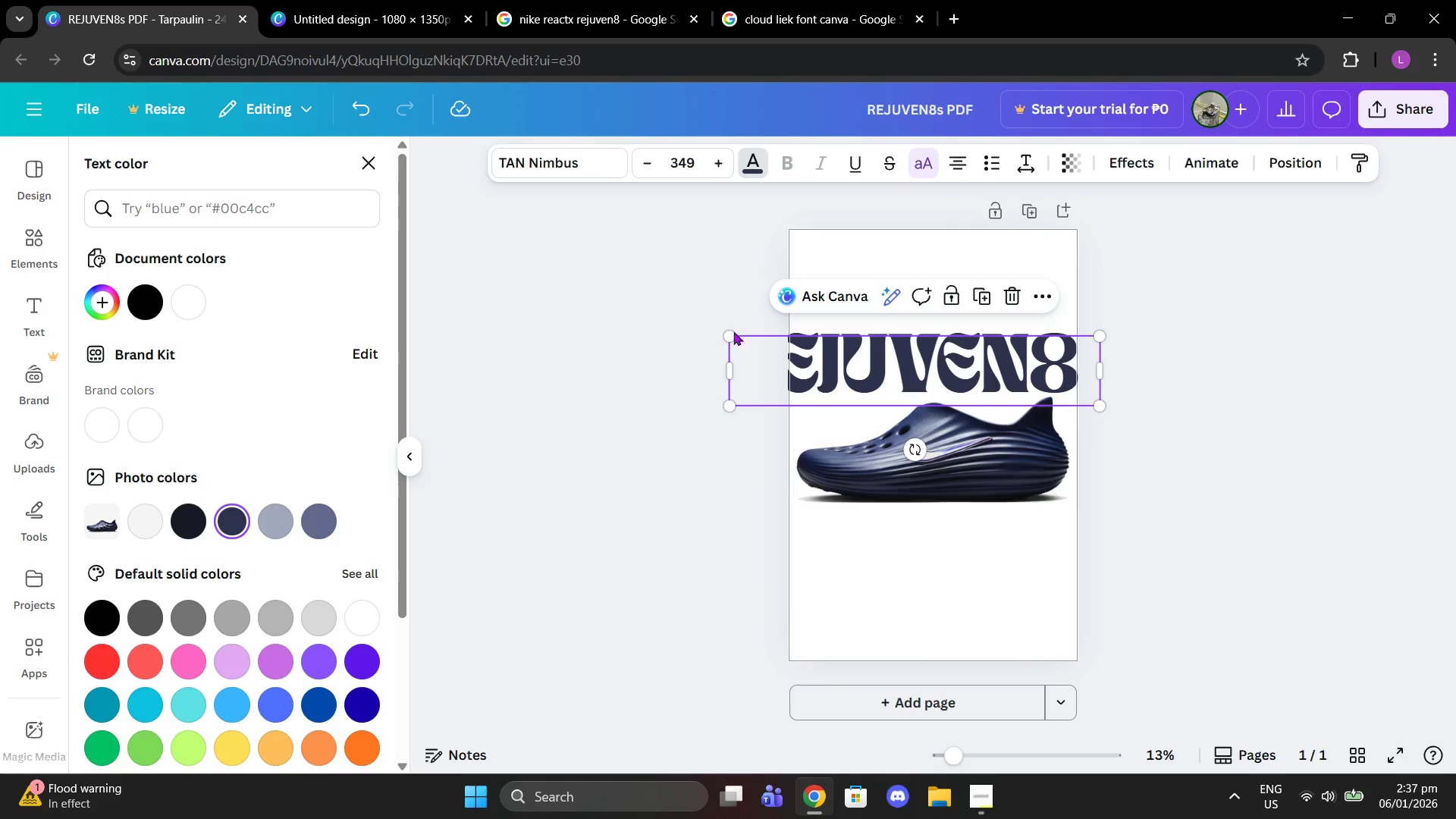 
left_click_drag(start_coordinate=[728, 333], to_coordinate=[795, 353])
 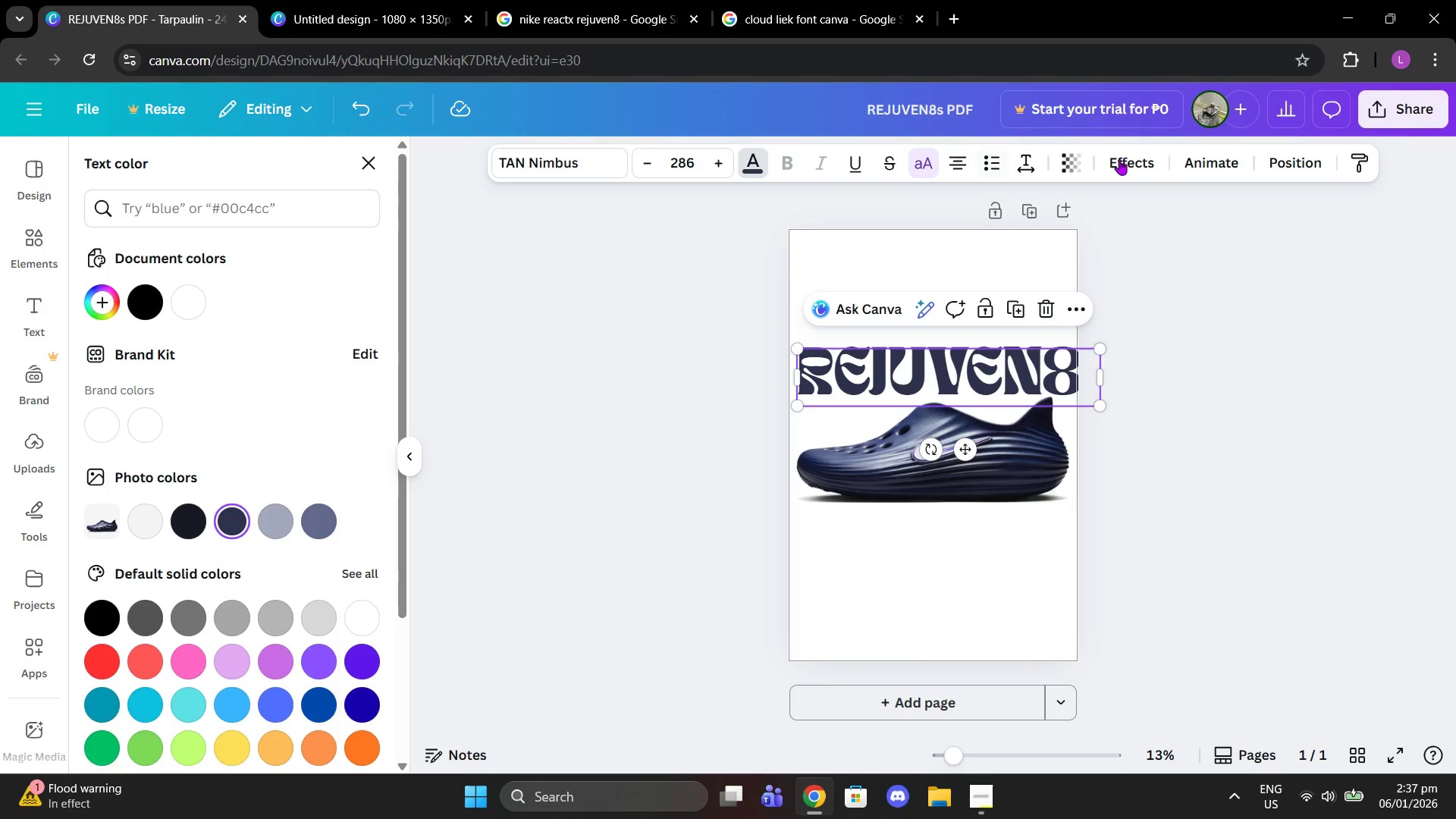 
left_click([1142, 160])
 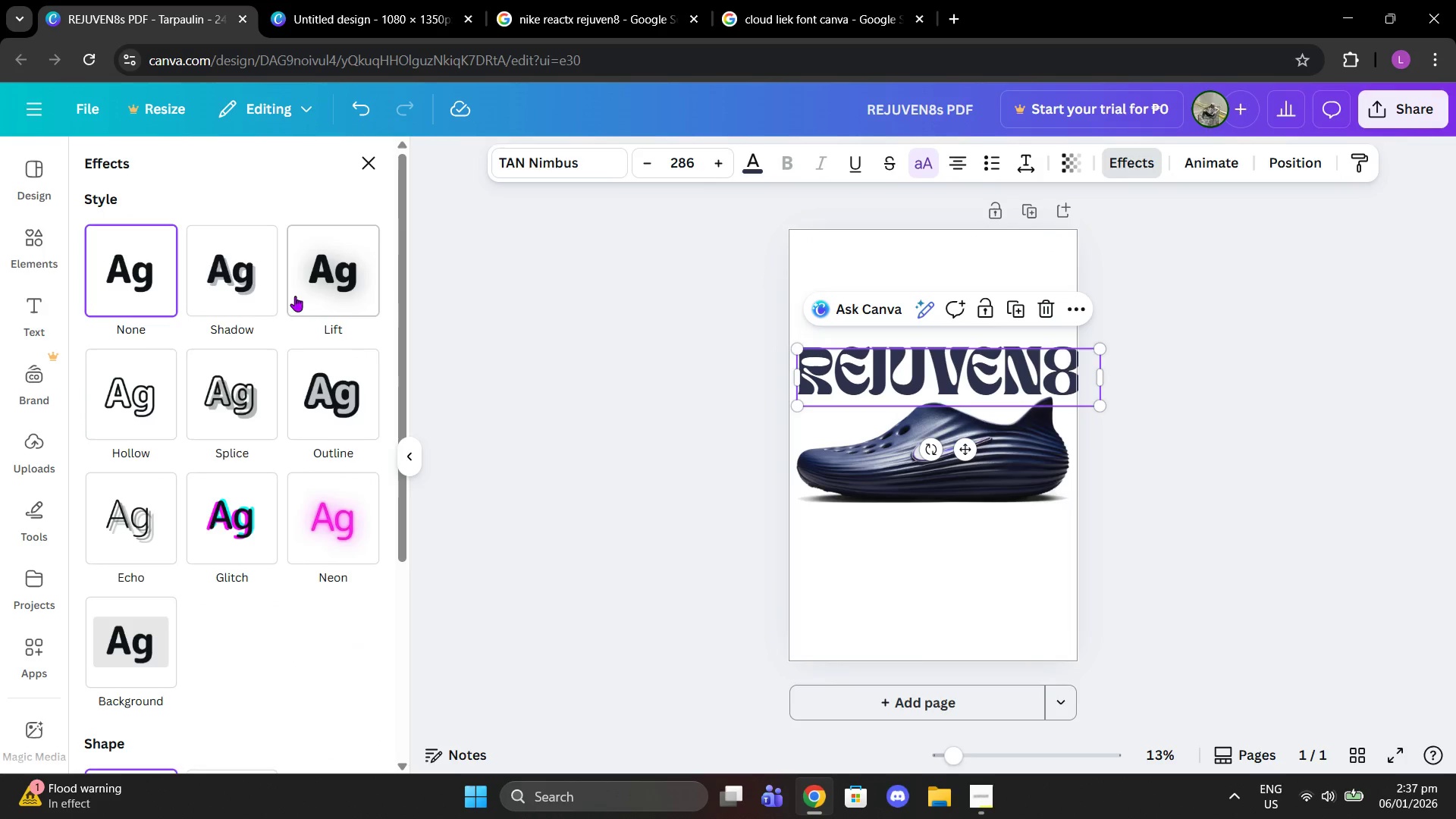 
left_click([243, 290])
 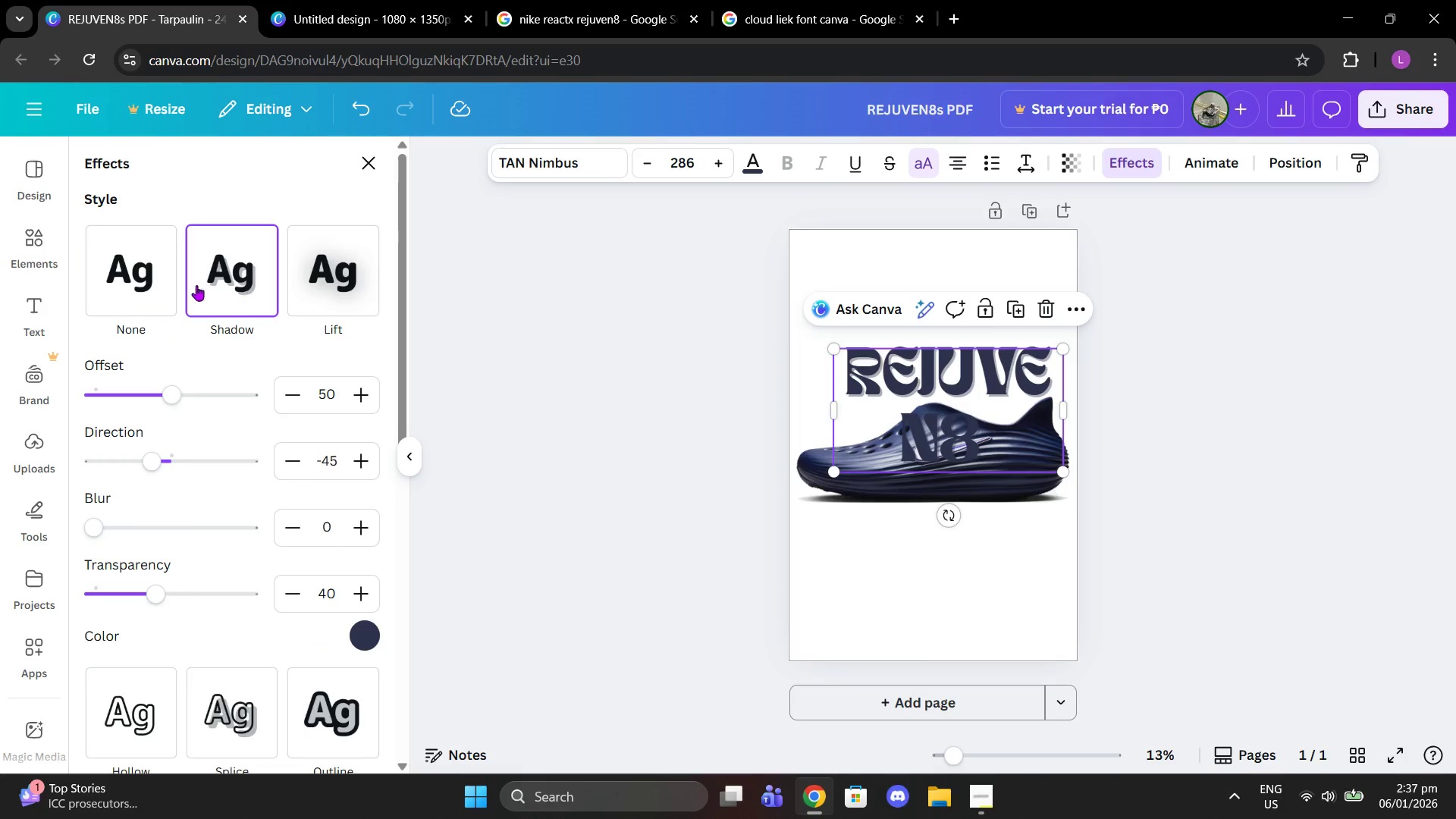 
left_click([155, 281])
 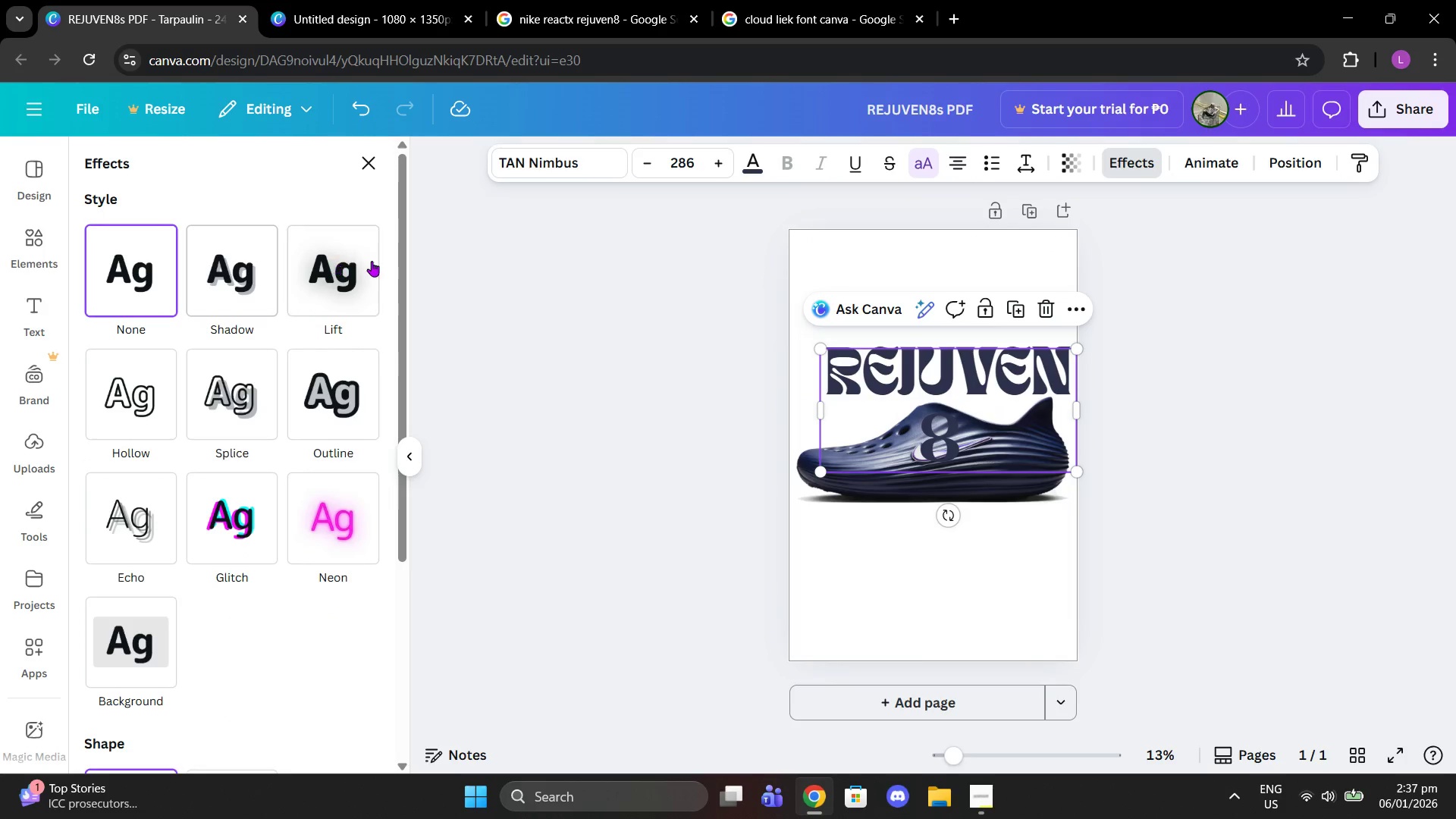 
left_click([375, 261])
 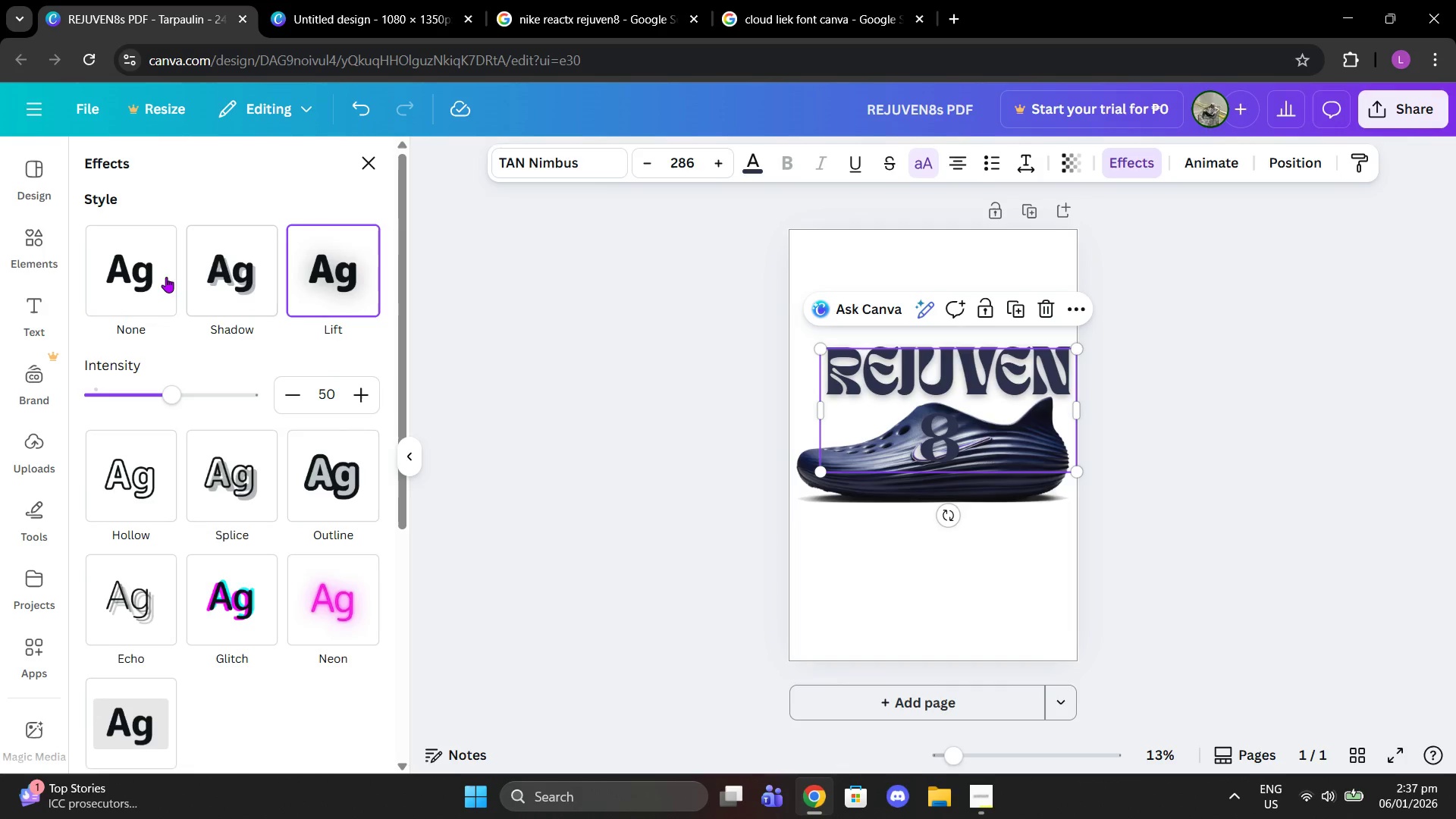 
left_click([140, 282])
 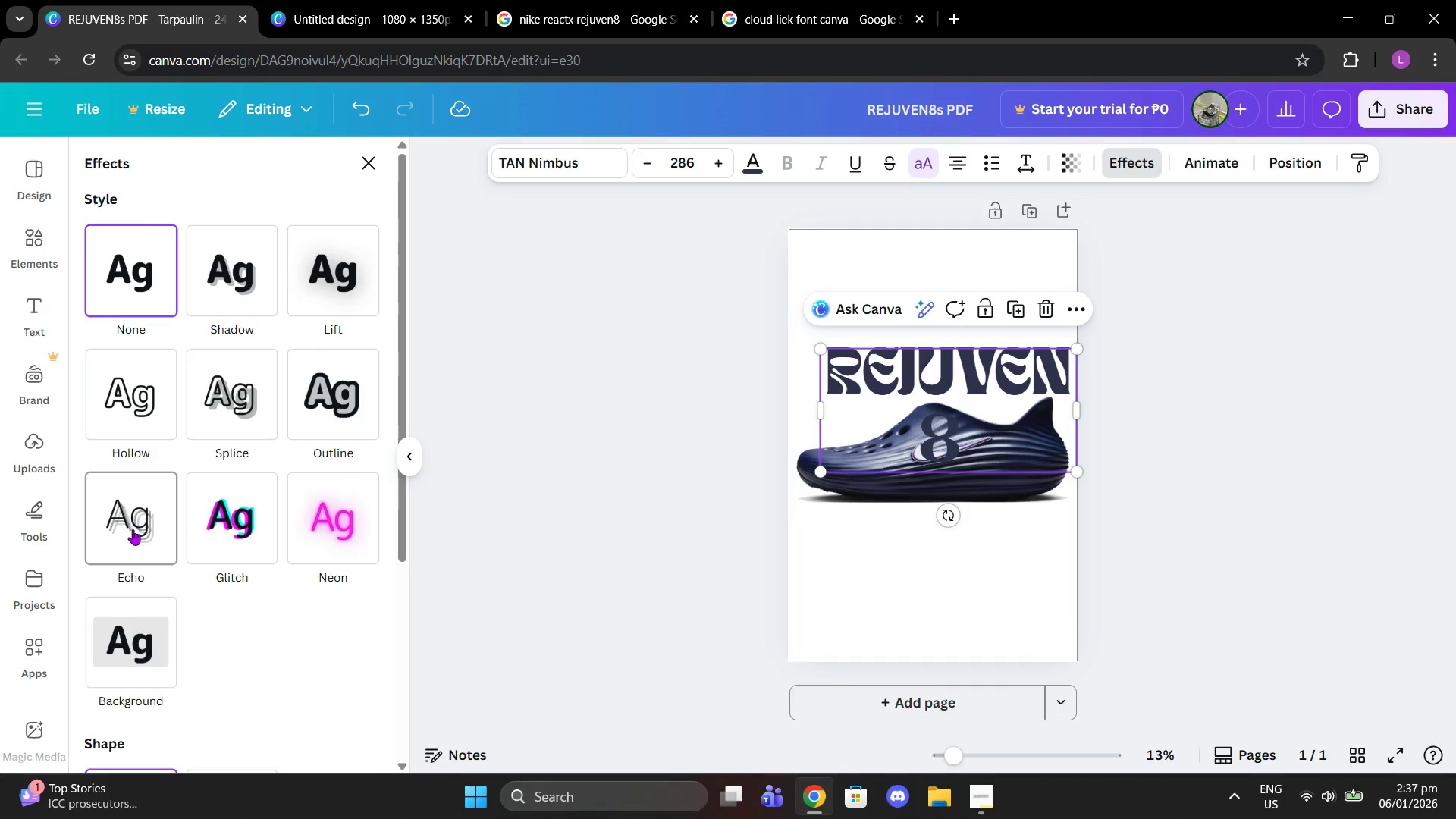 
left_click([126, 428])
 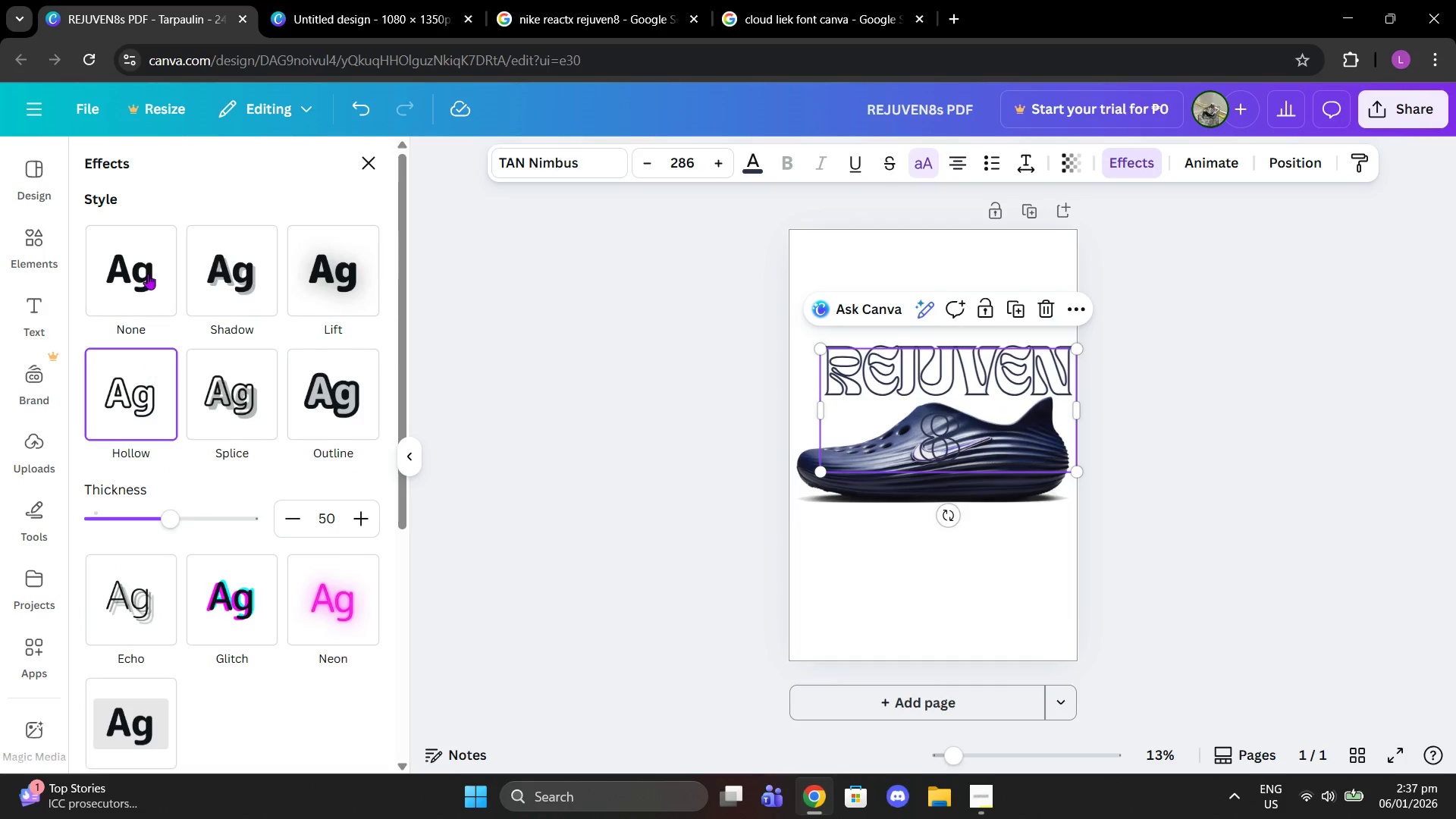 
left_click([146, 243])
 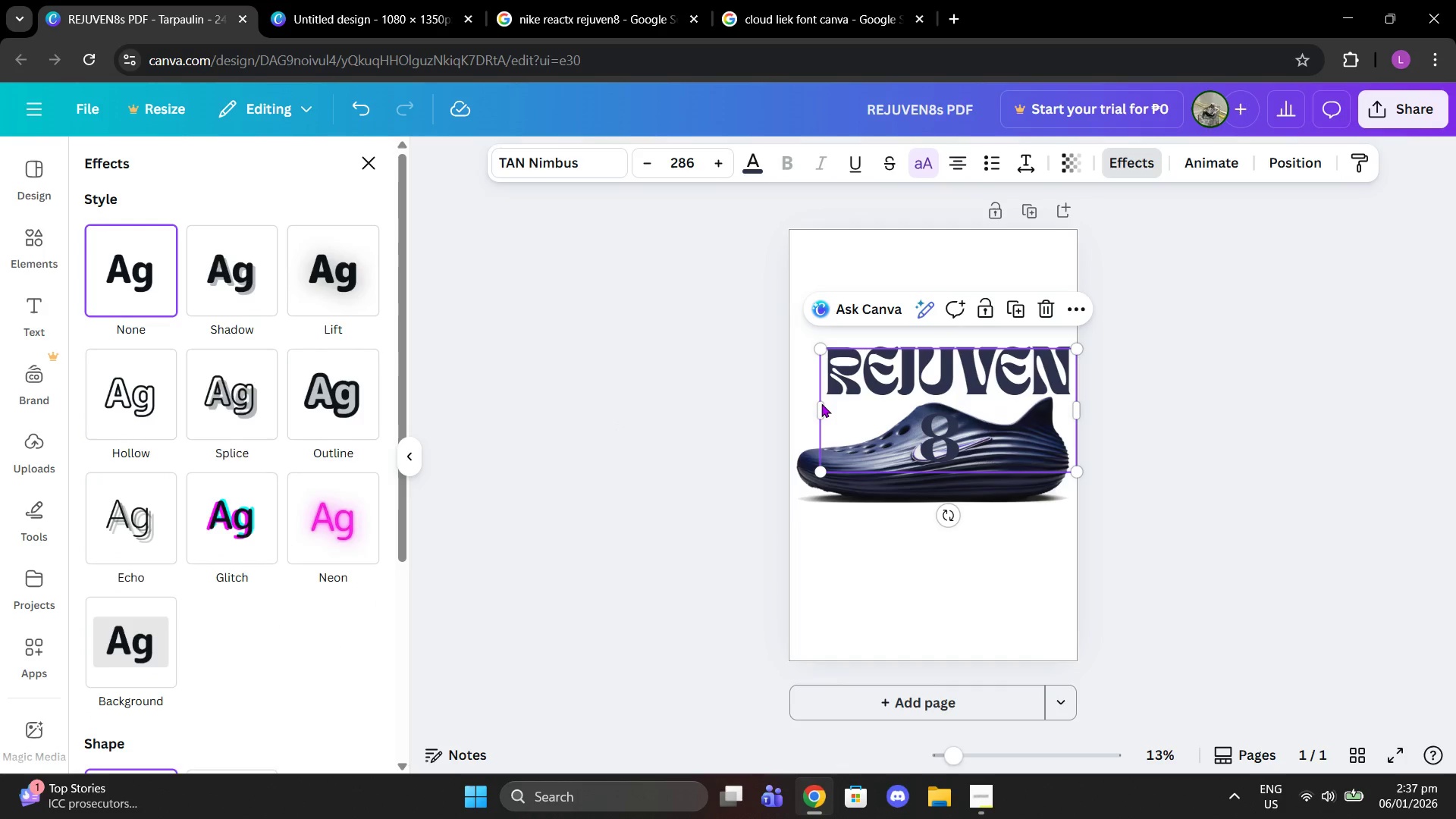 
left_click_drag(start_coordinate=[821, 408], to_coordinate=[796, 406])
 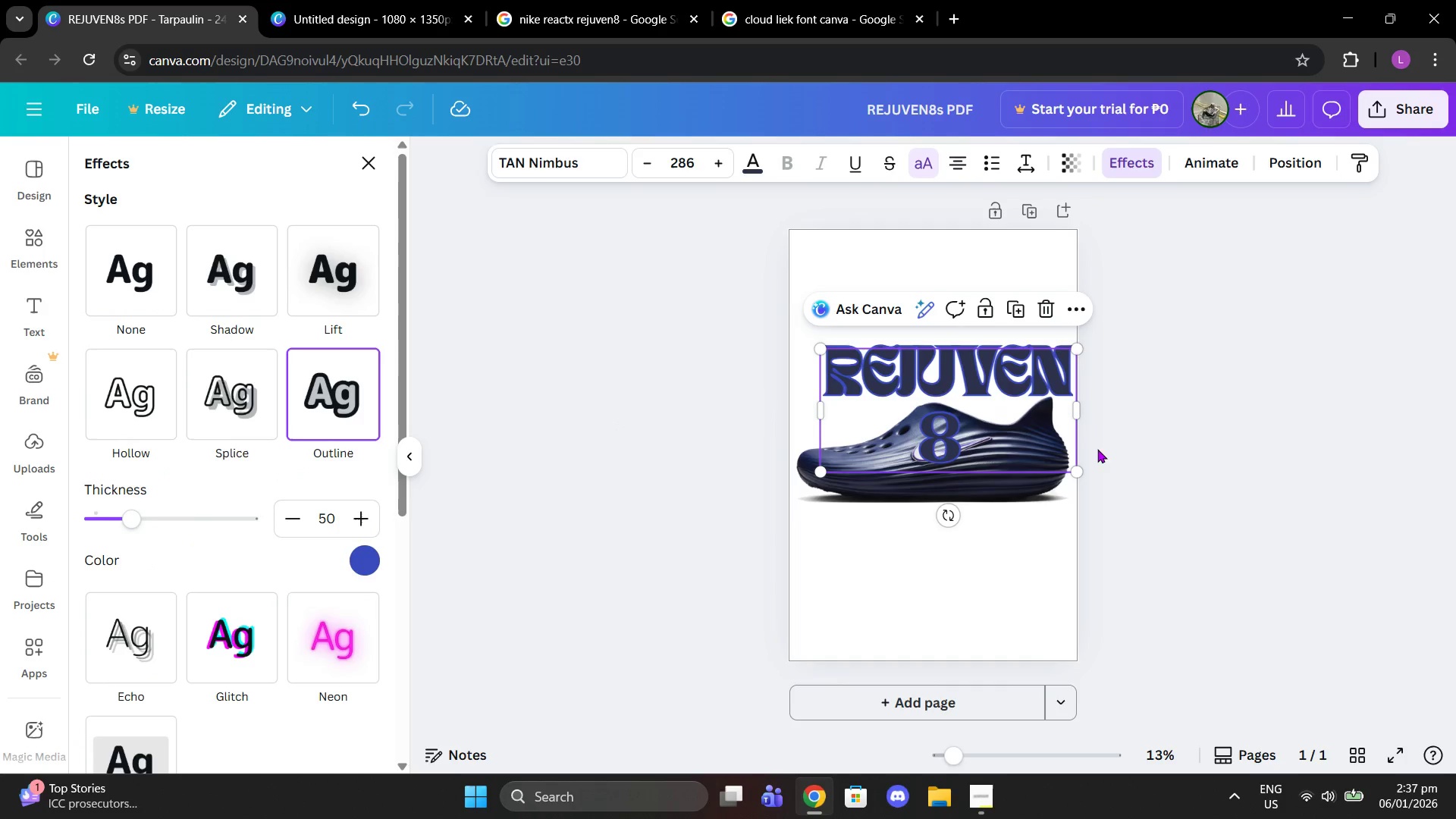 
left_click_drag(start_coordinate=[1074, 467], to_coordinate=[1062, 440])
 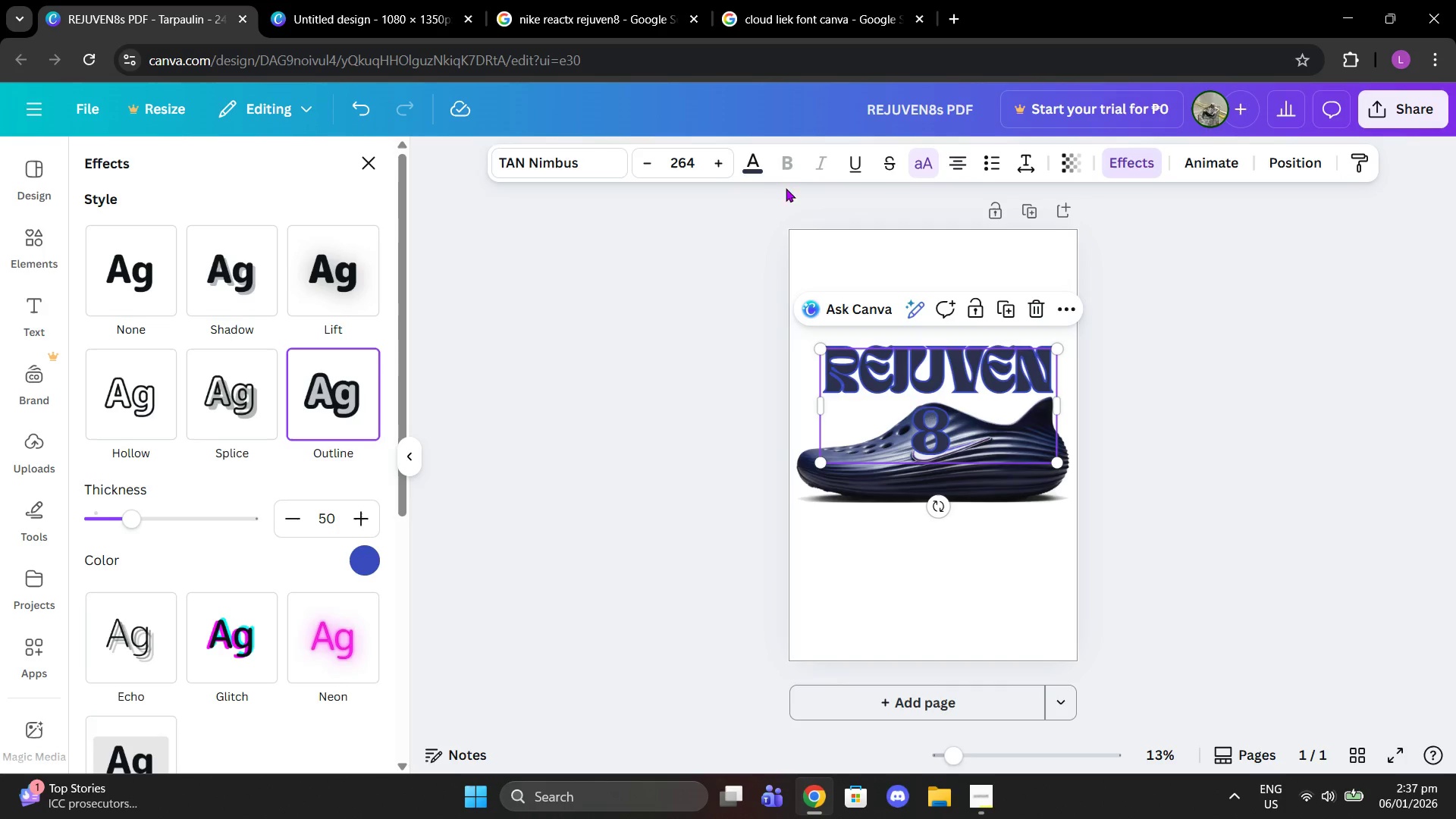 
left_click([753, 174])
 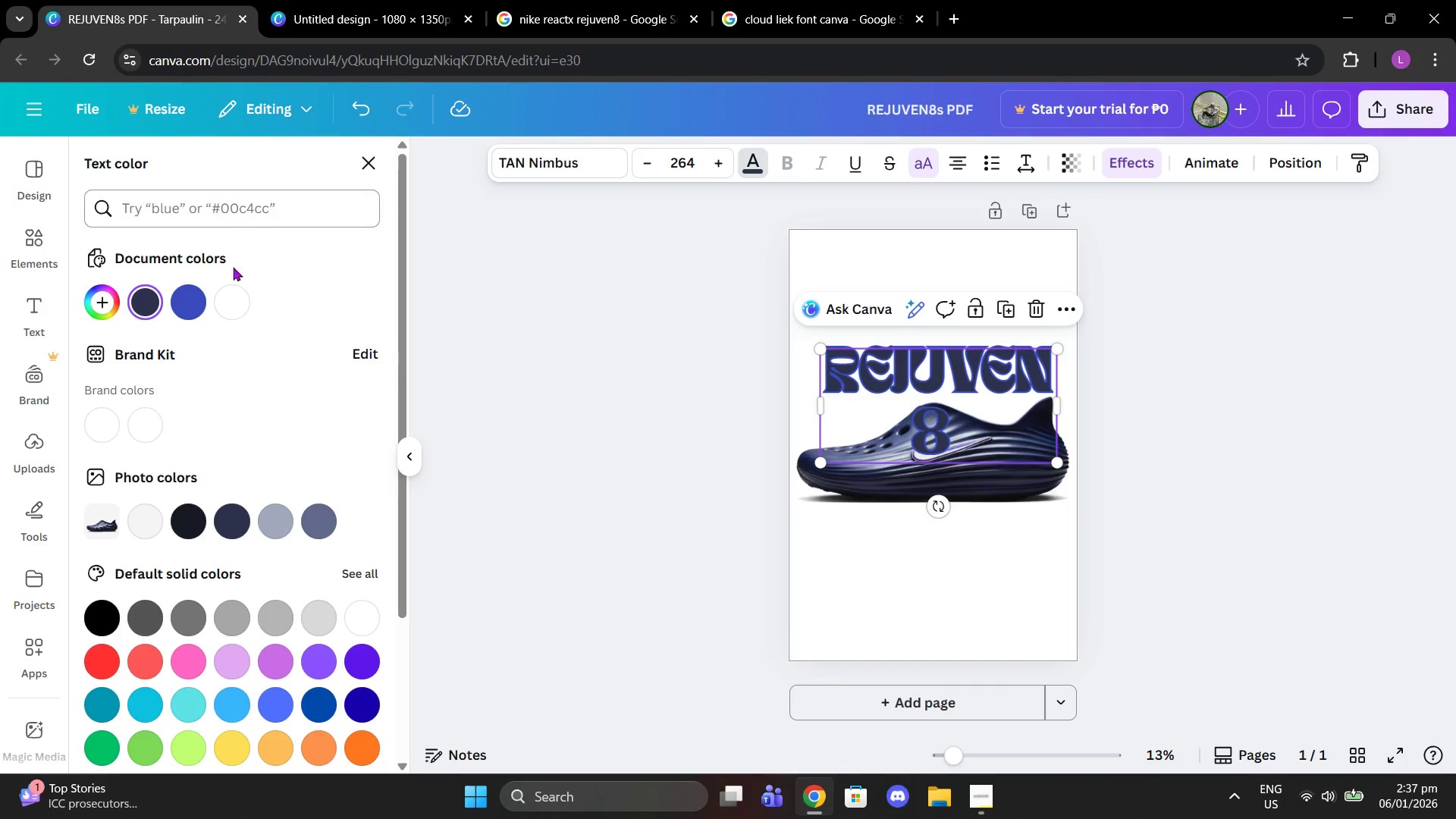 
left_click([228, 300])
 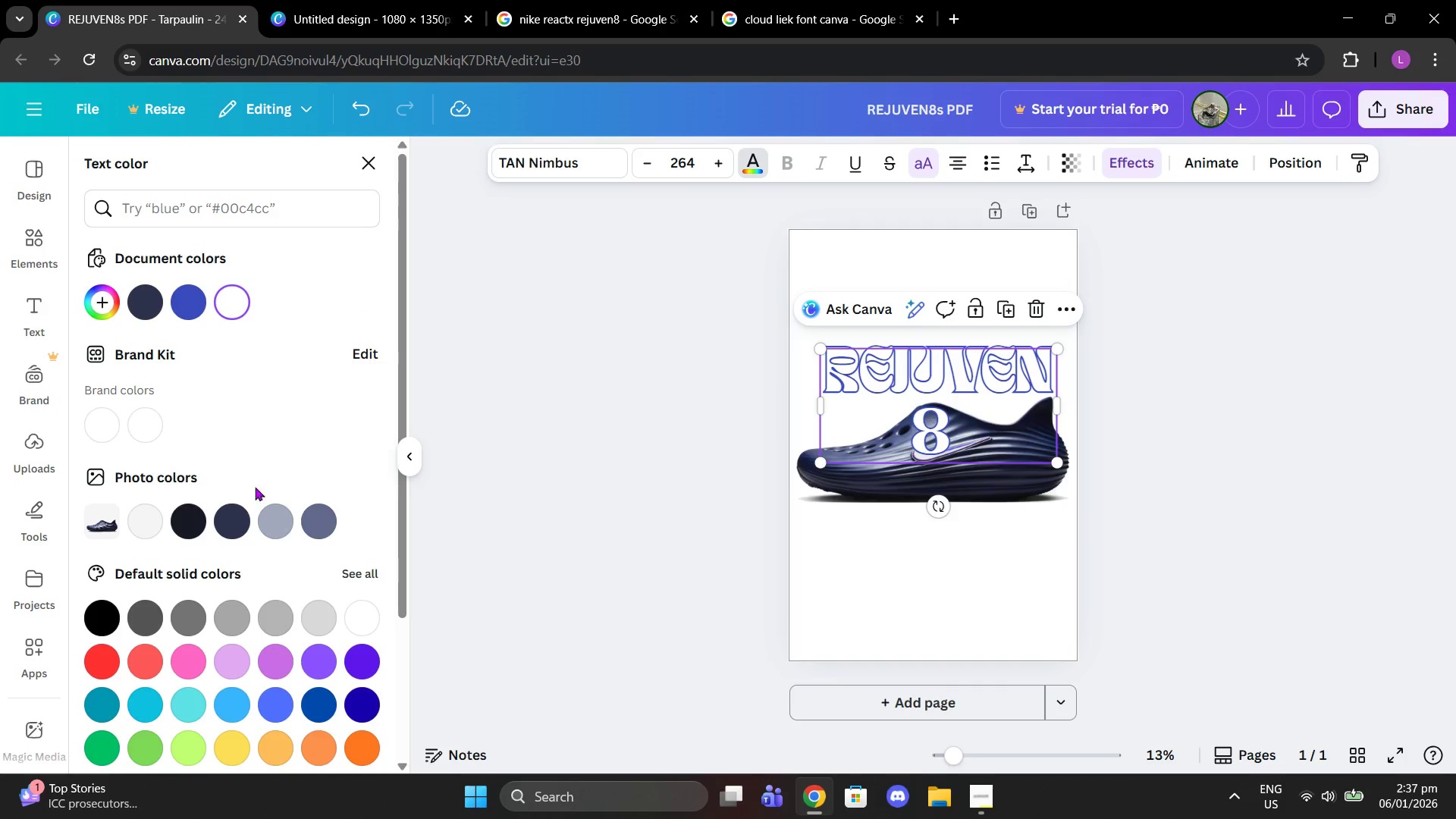 
double_click([299, 601])
 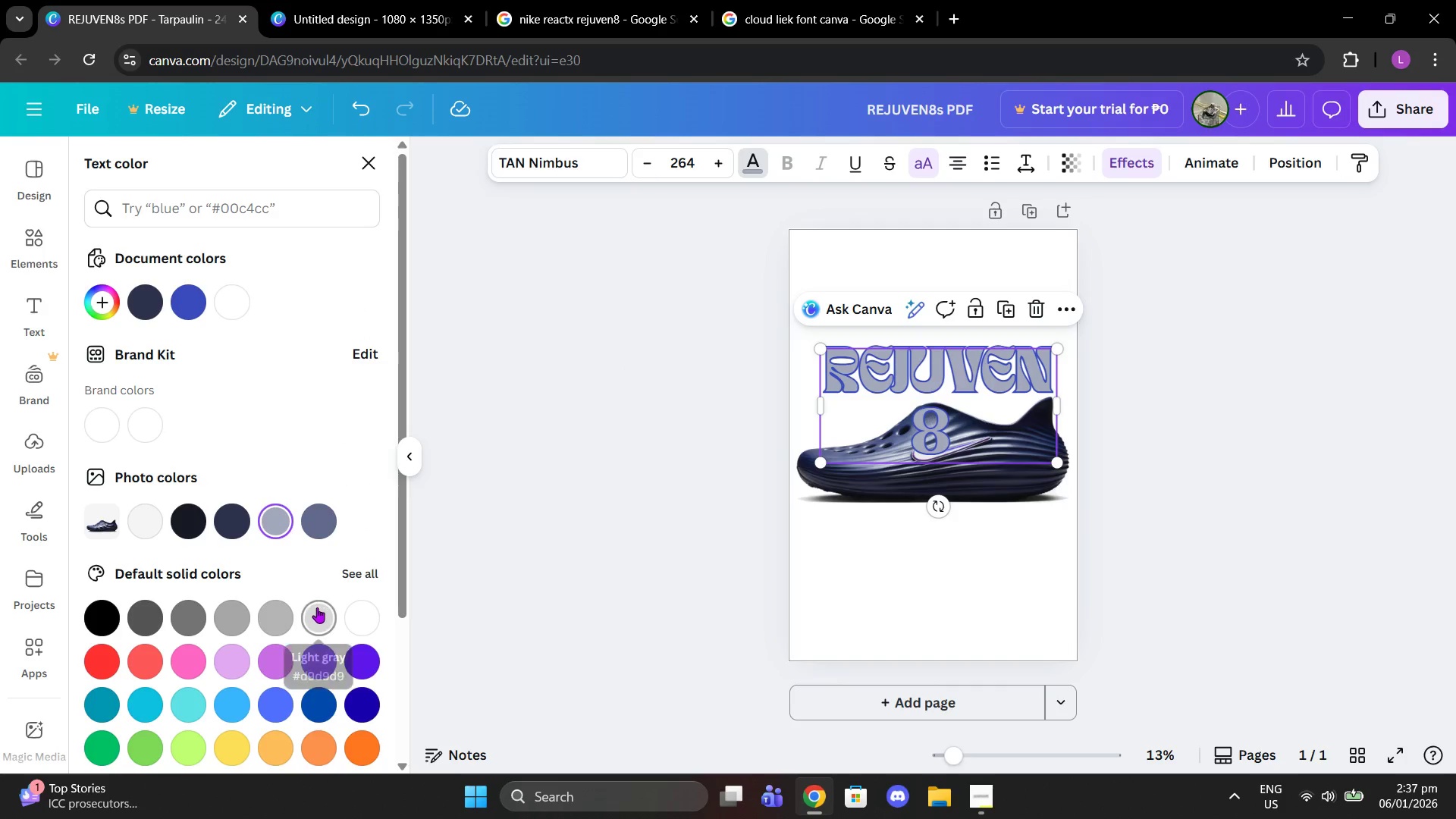 
left_click([322, 614])
 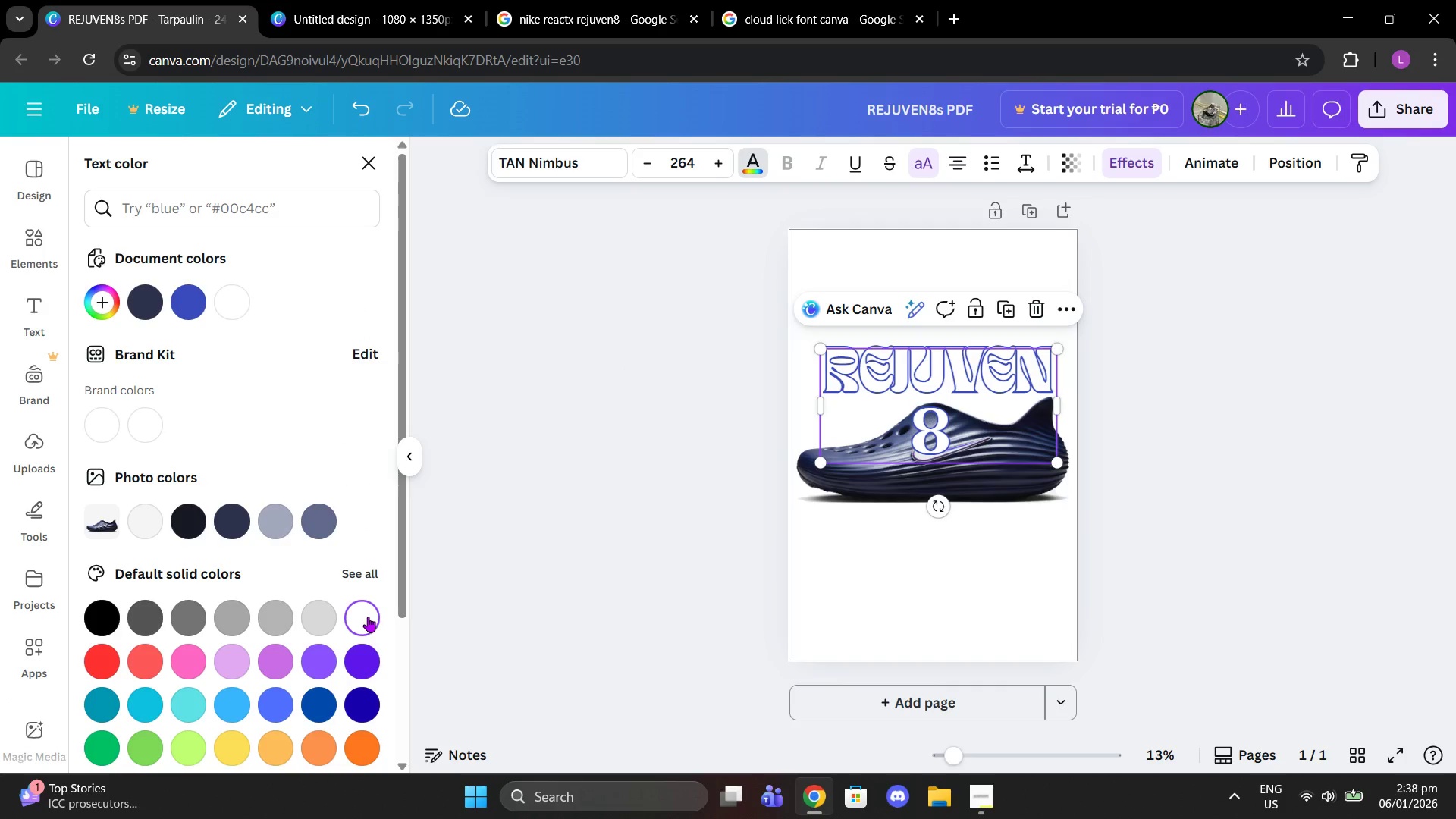 
left_click([323, 619])
 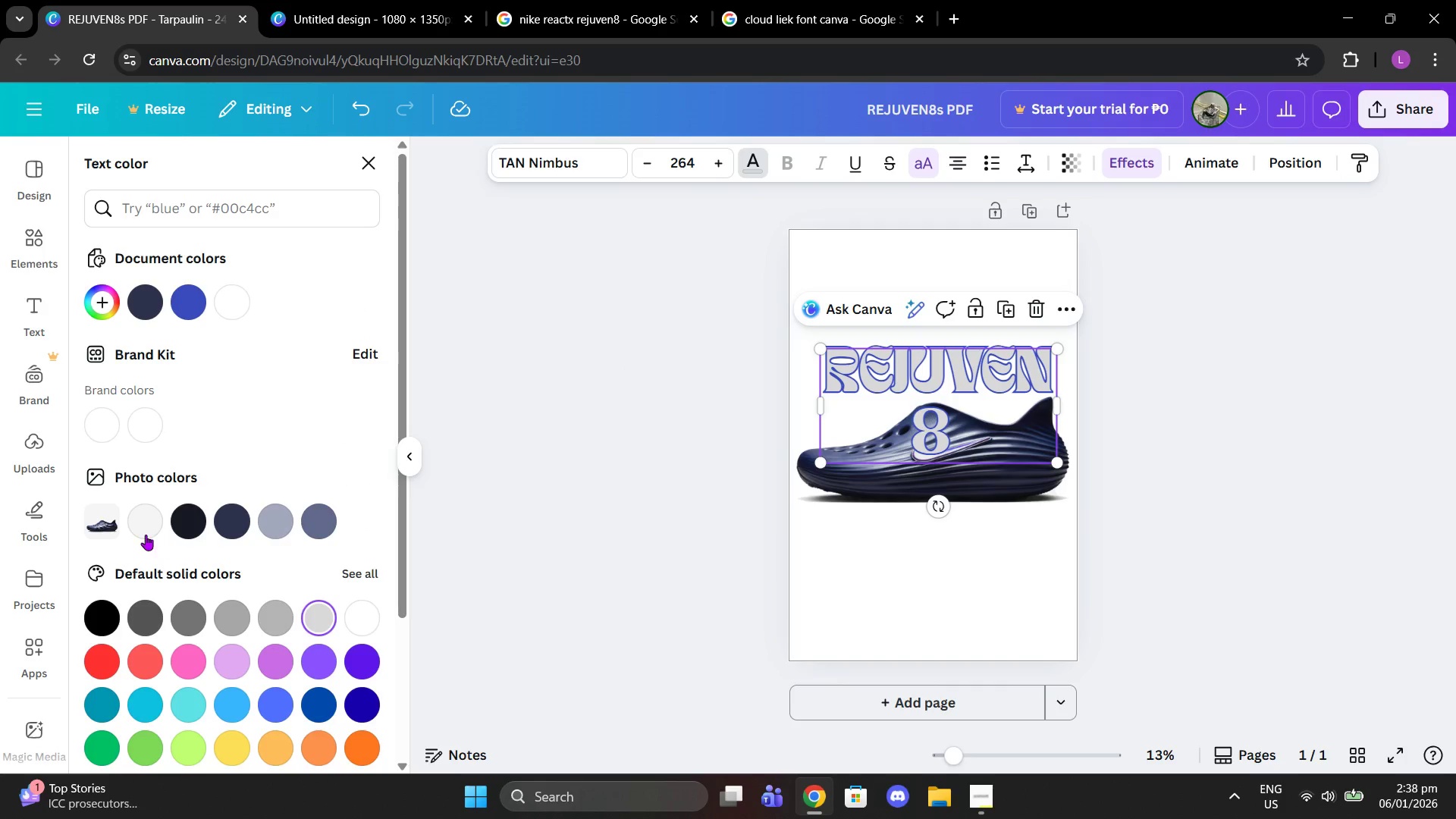 
left_click([136, 532])
 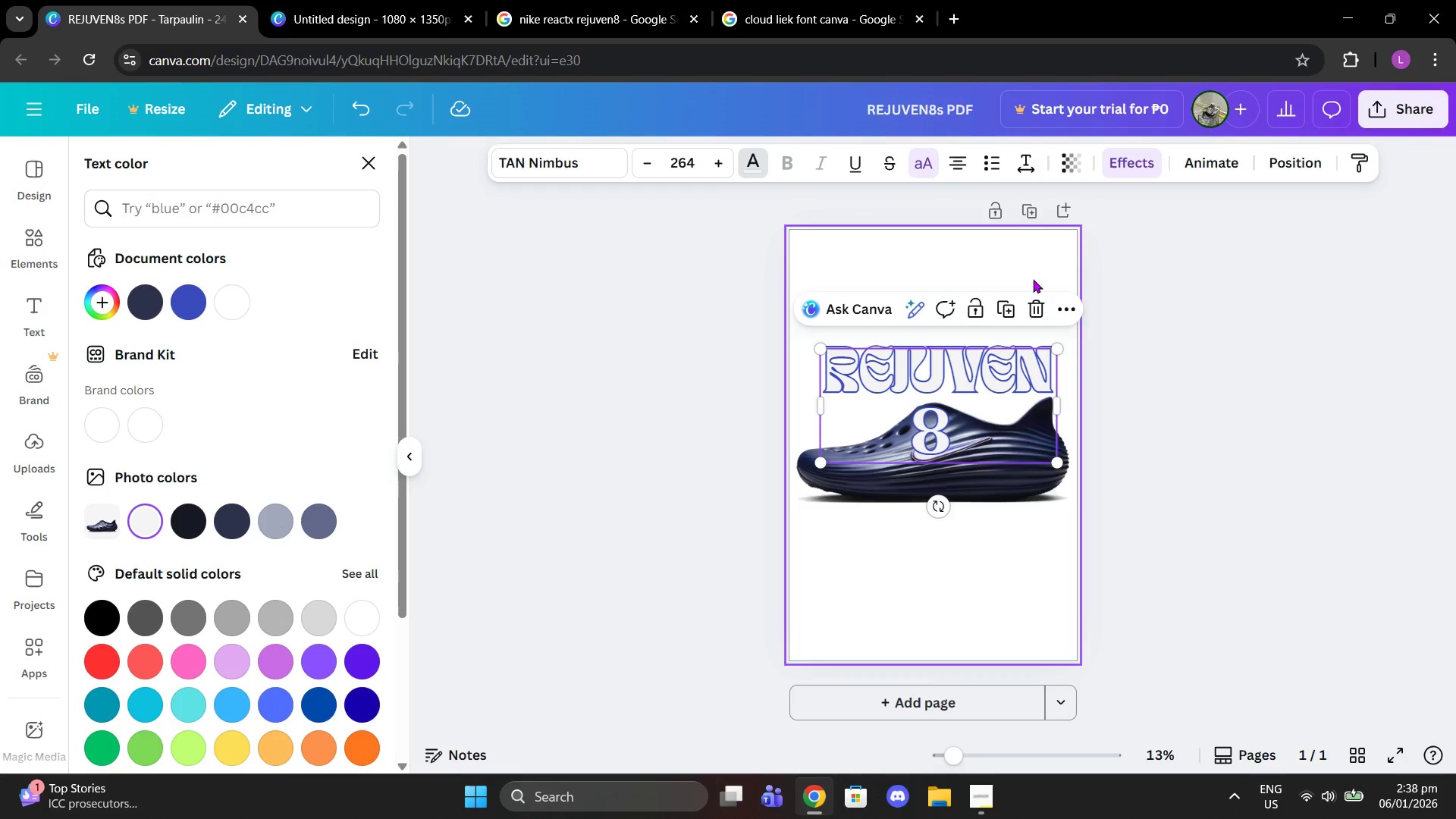 
left_click_drag(start_coordinate=[1059, 406], to_coordinate=[1098, 410])
 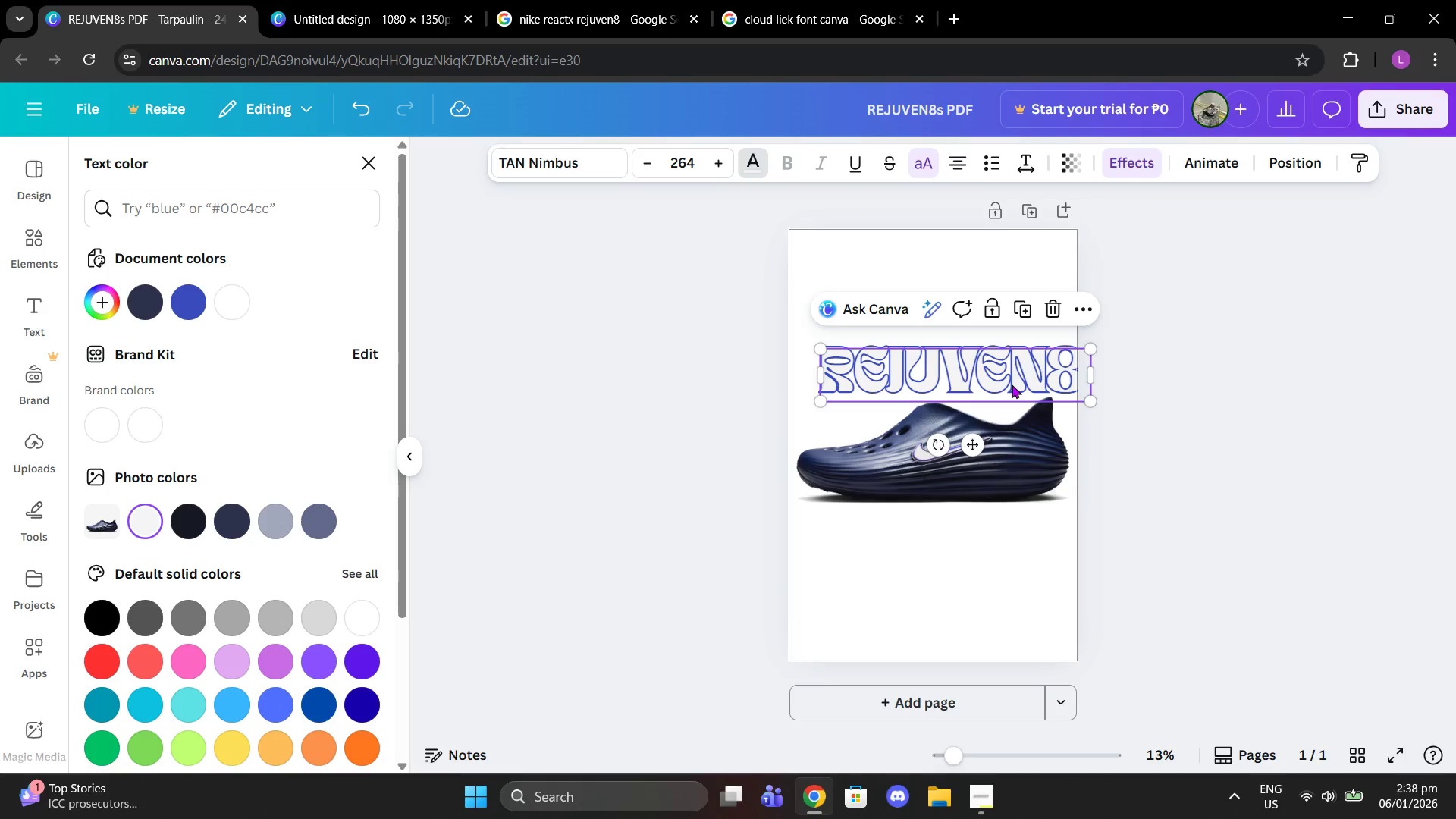 
left_click_drag(start_coordinate=[1012, 384], to_coordinate=[996, 380])
 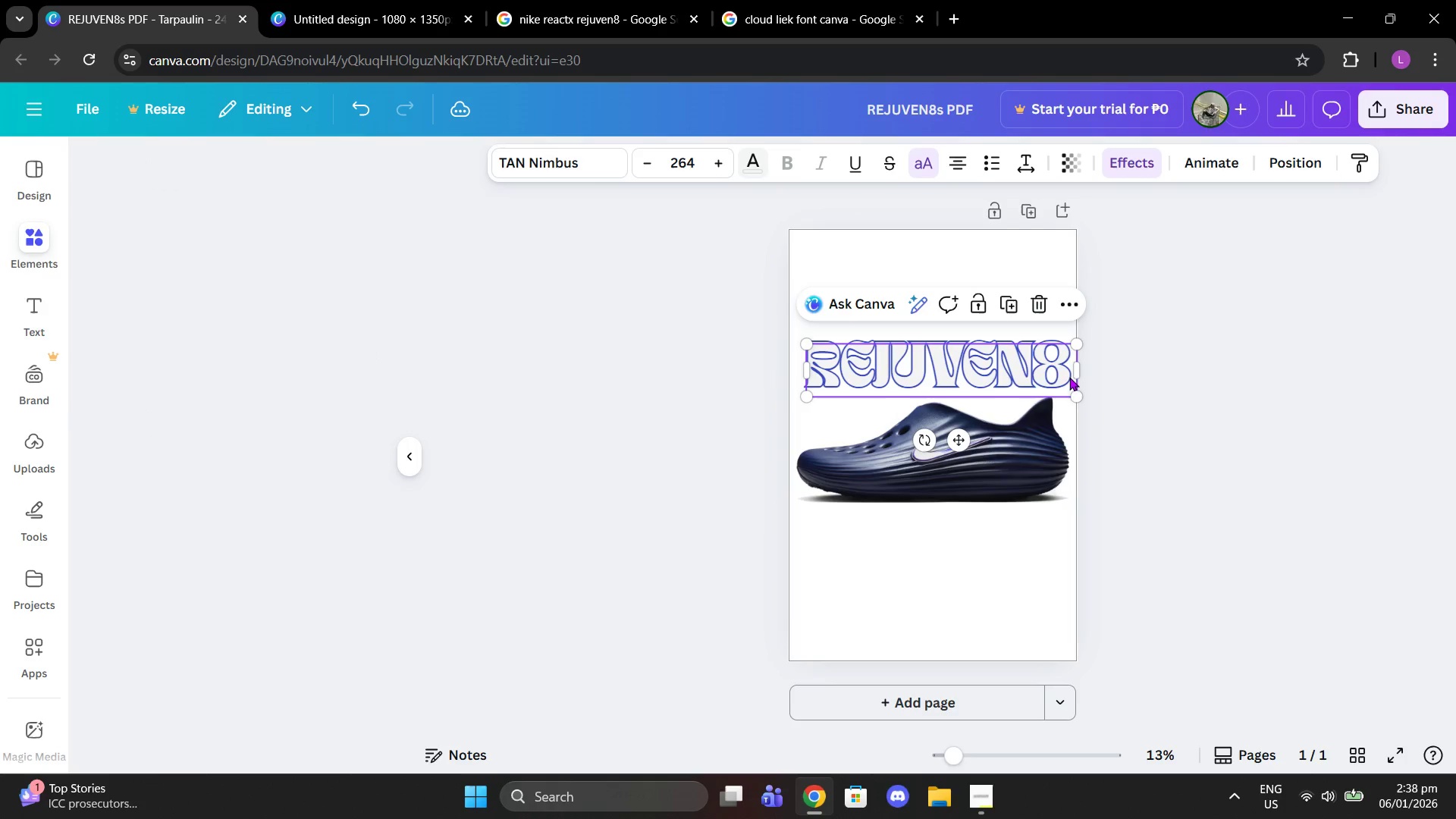 
double_click([977, 376])
 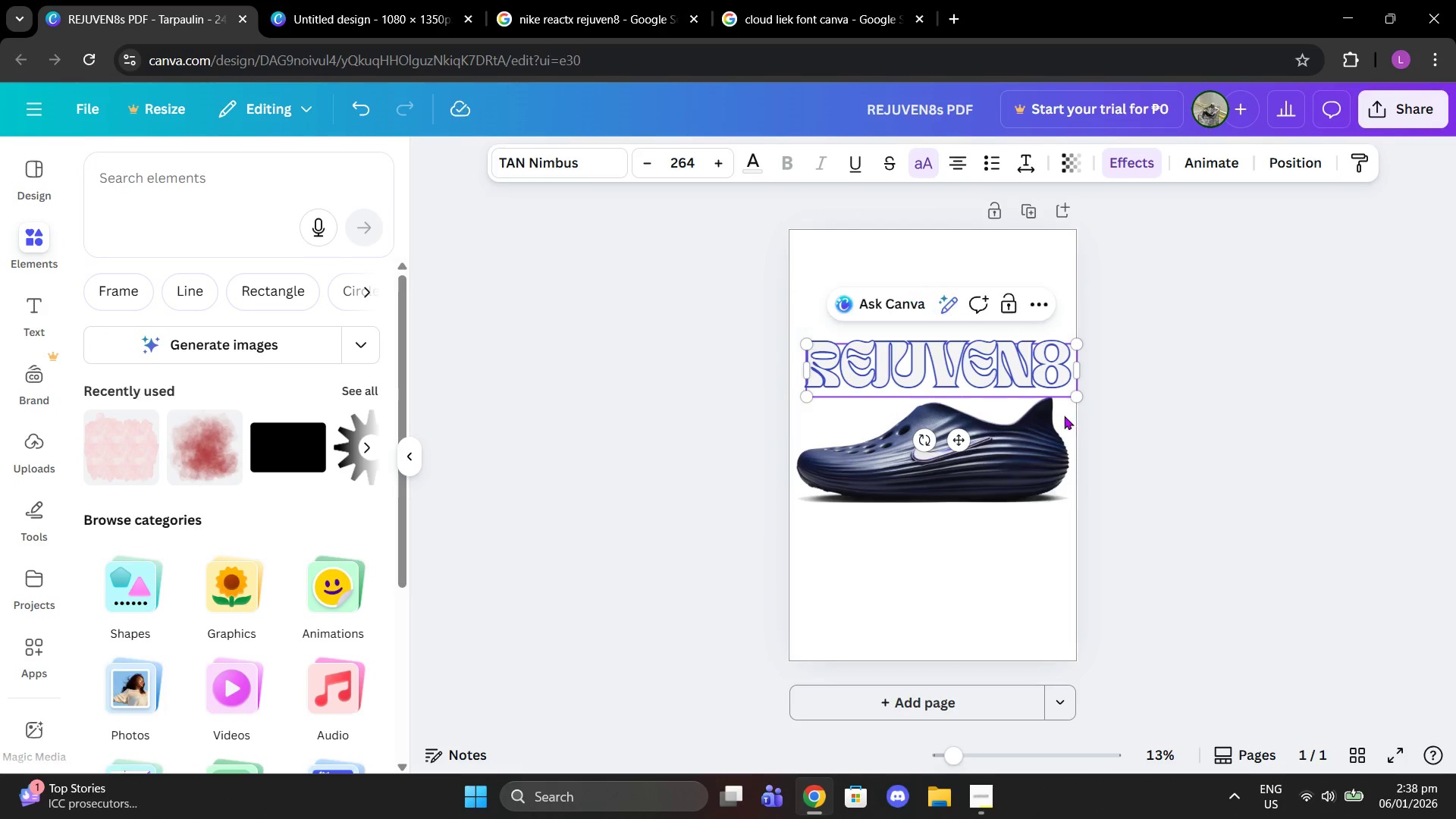 
triple_click([1108, 431])
 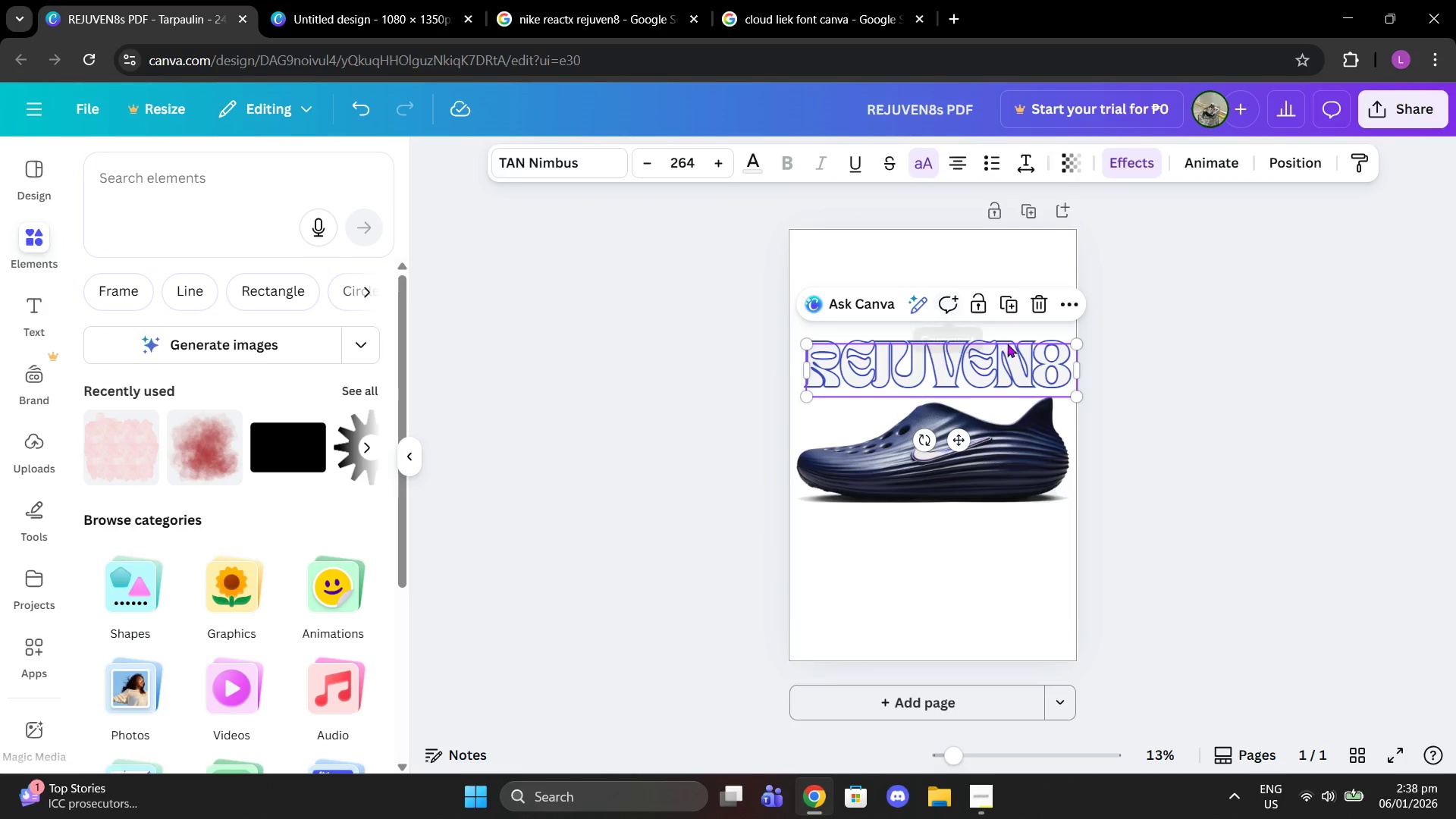 
left_click([1003, 306])
 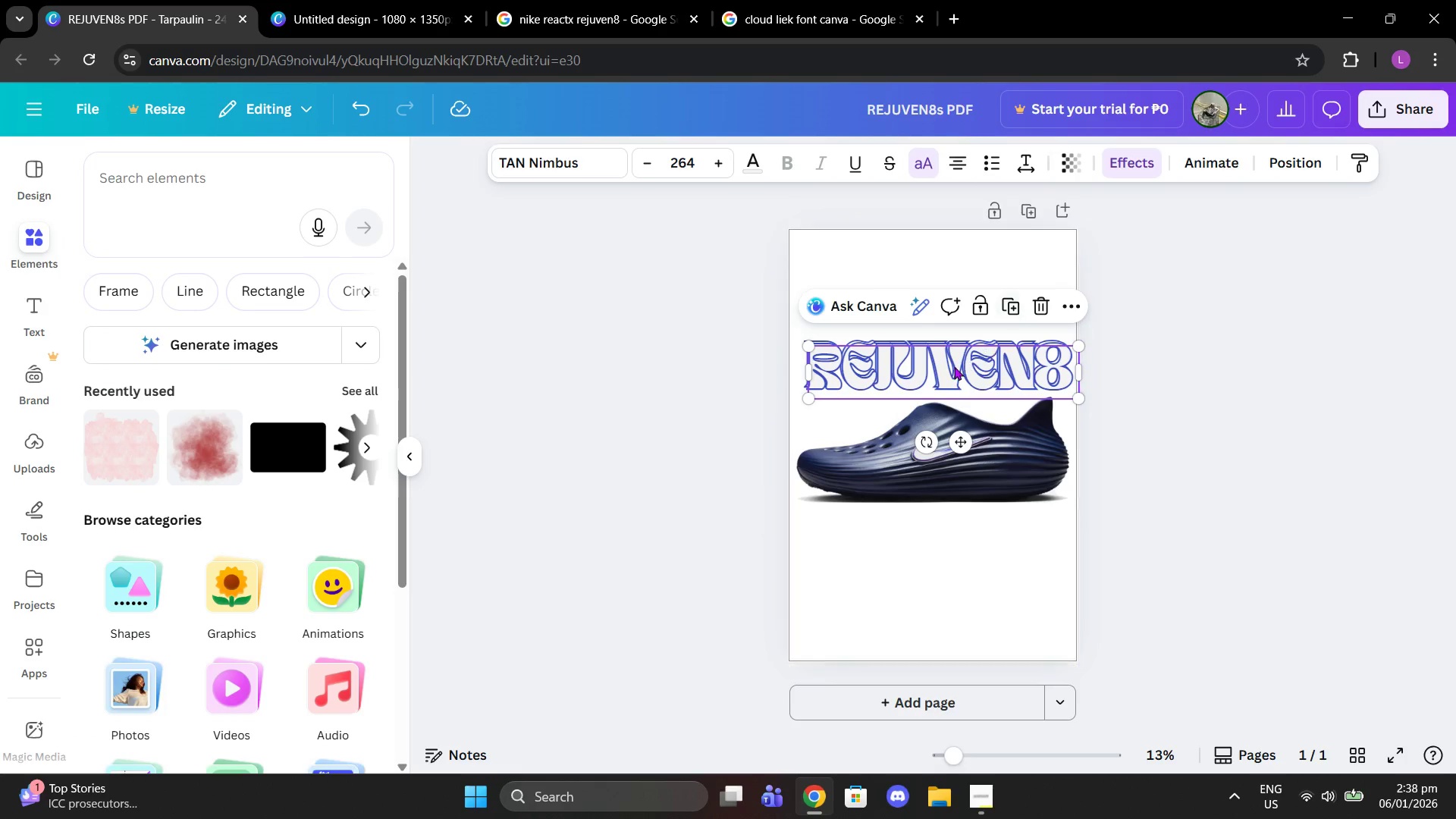 
left_click_drag(start_coordinate=[953, 367], to_coordinate=[938, 299])
 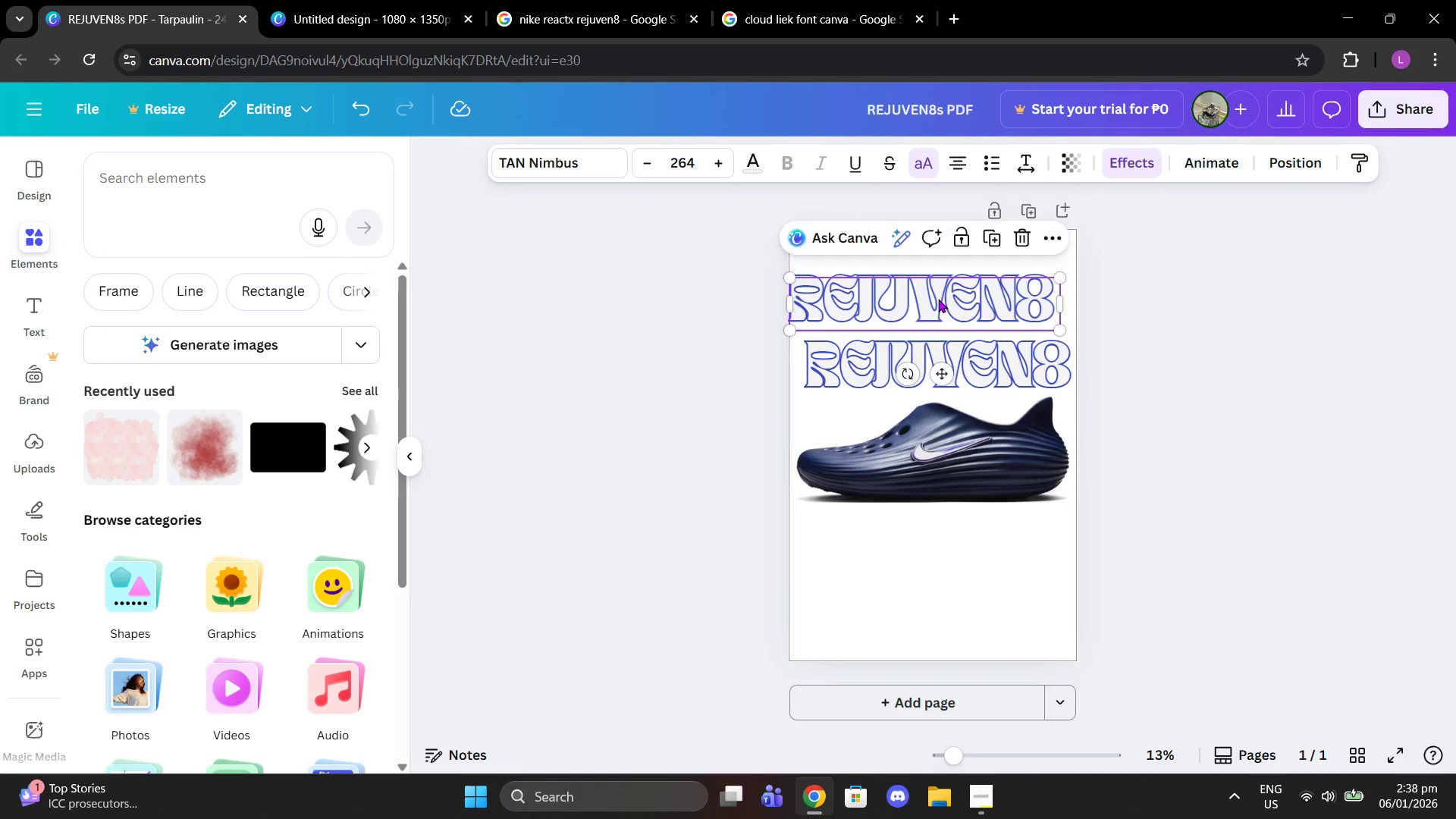 
triple_click([938, 299])
 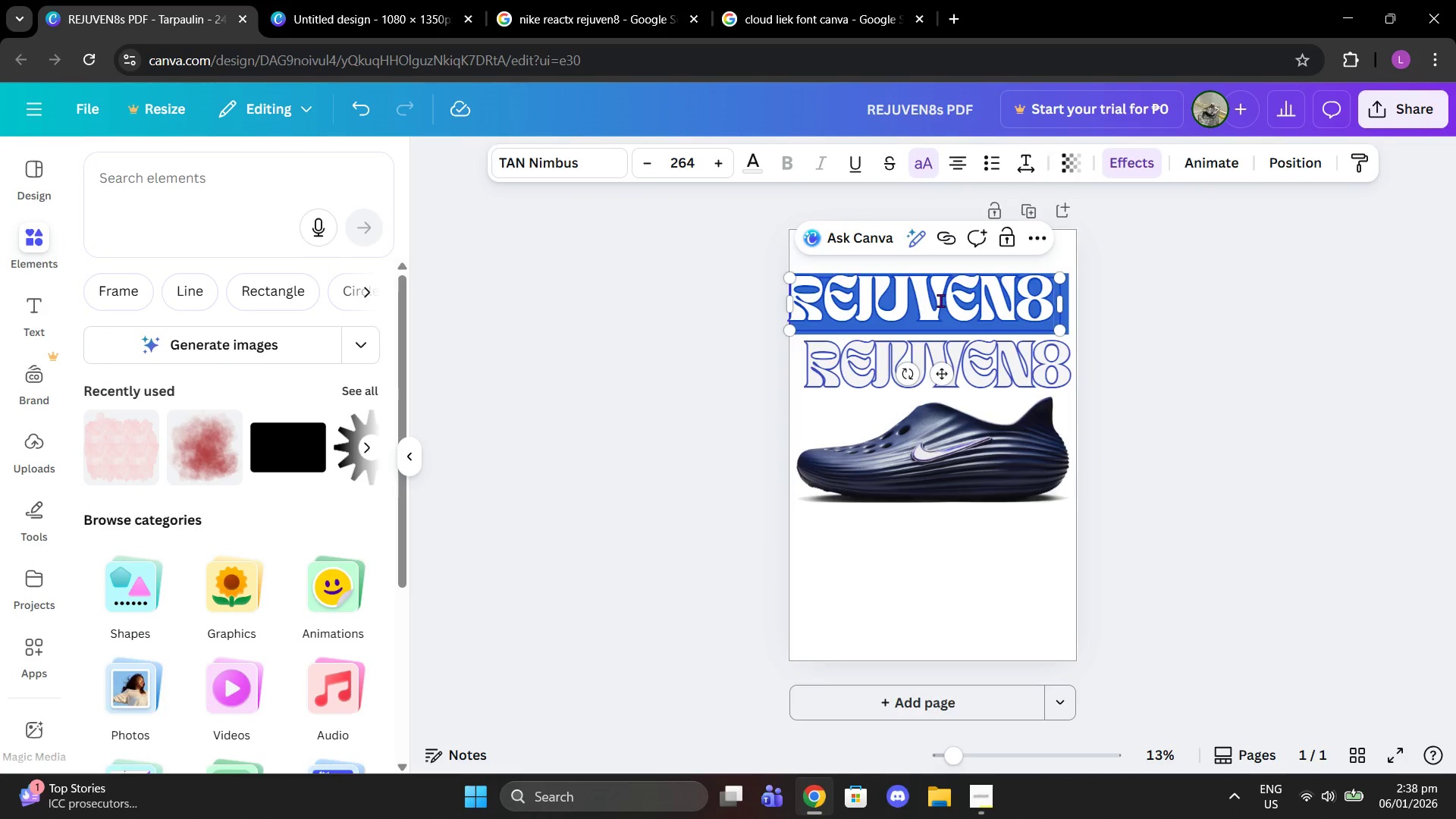 
type(reactx)
 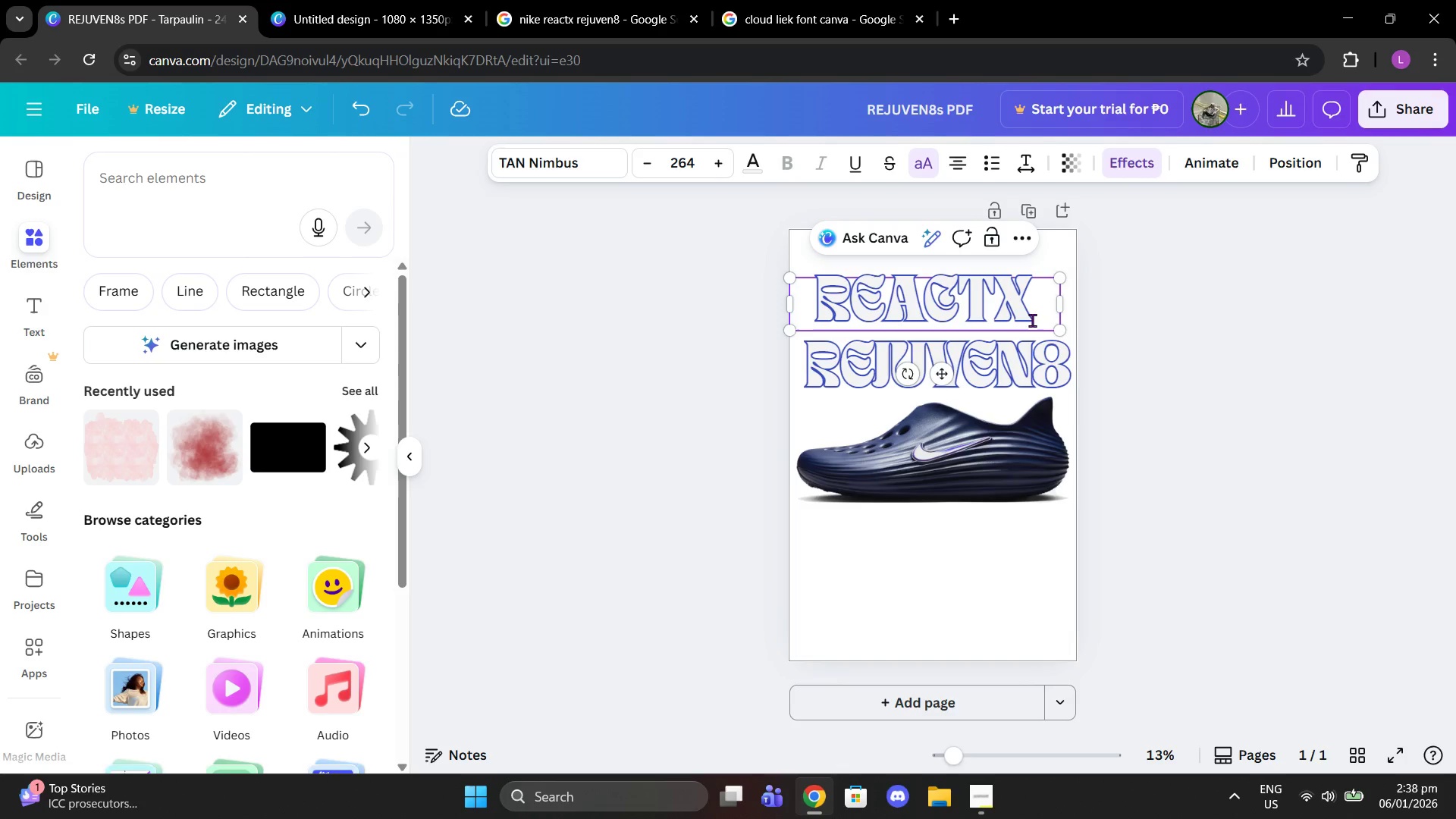 
left_click([1276, 336])
 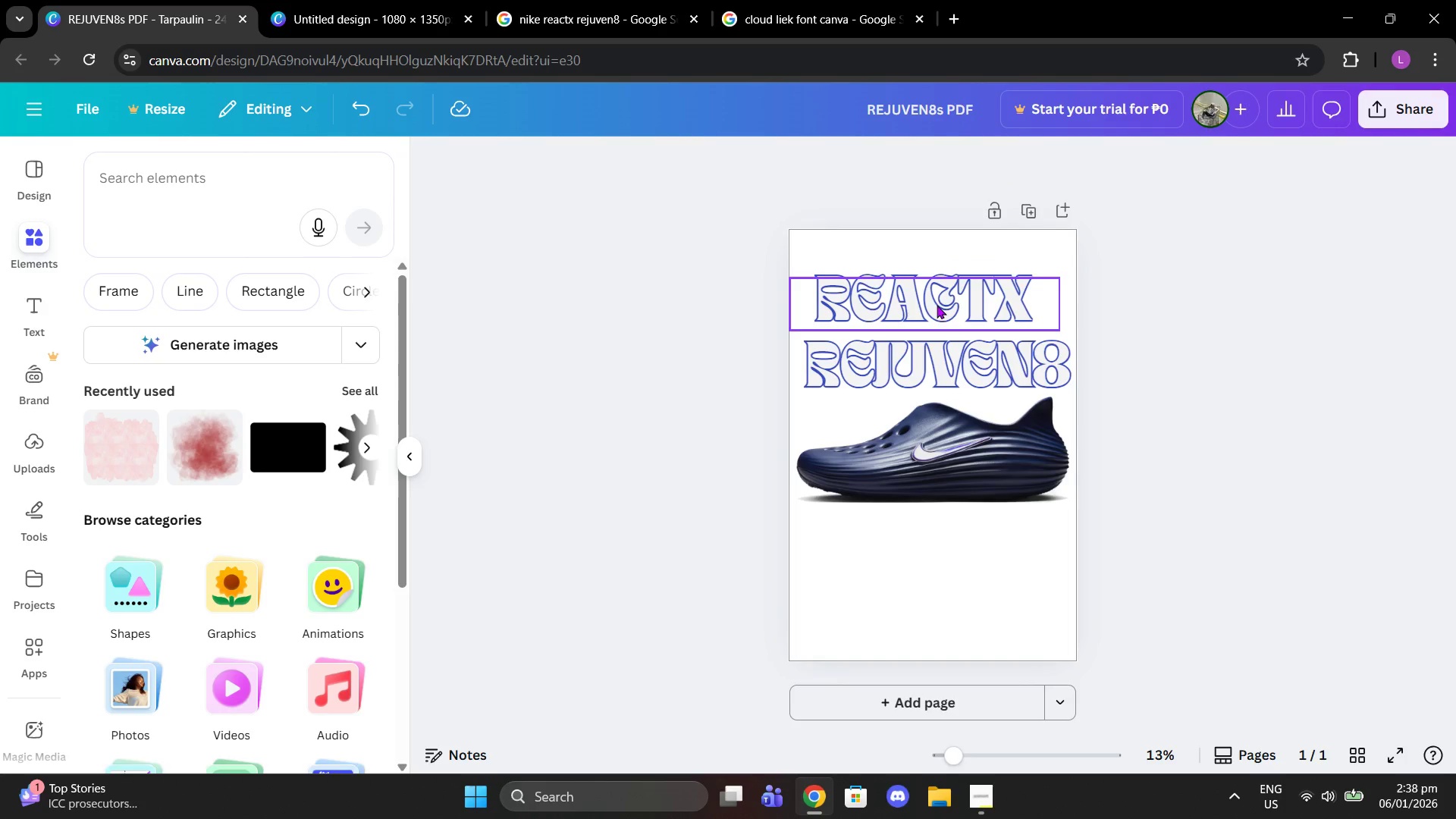 
left_click_drag(start_coordinate=[916, 304], to_coordinate=[934, 315])
 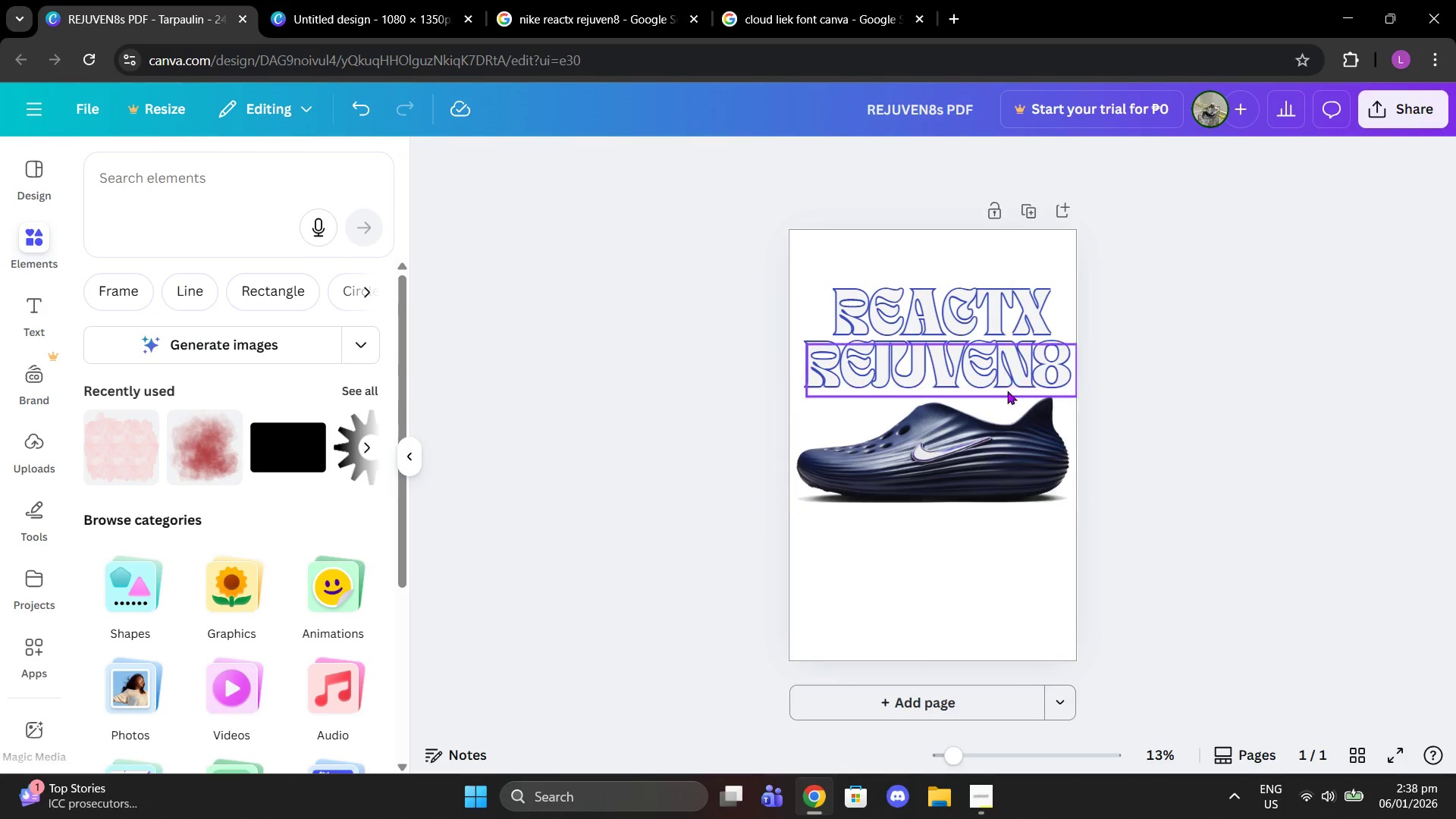 
left_click_drag(start_coordinate=[1007, 364], to_coordinate=[1007, 399])
 